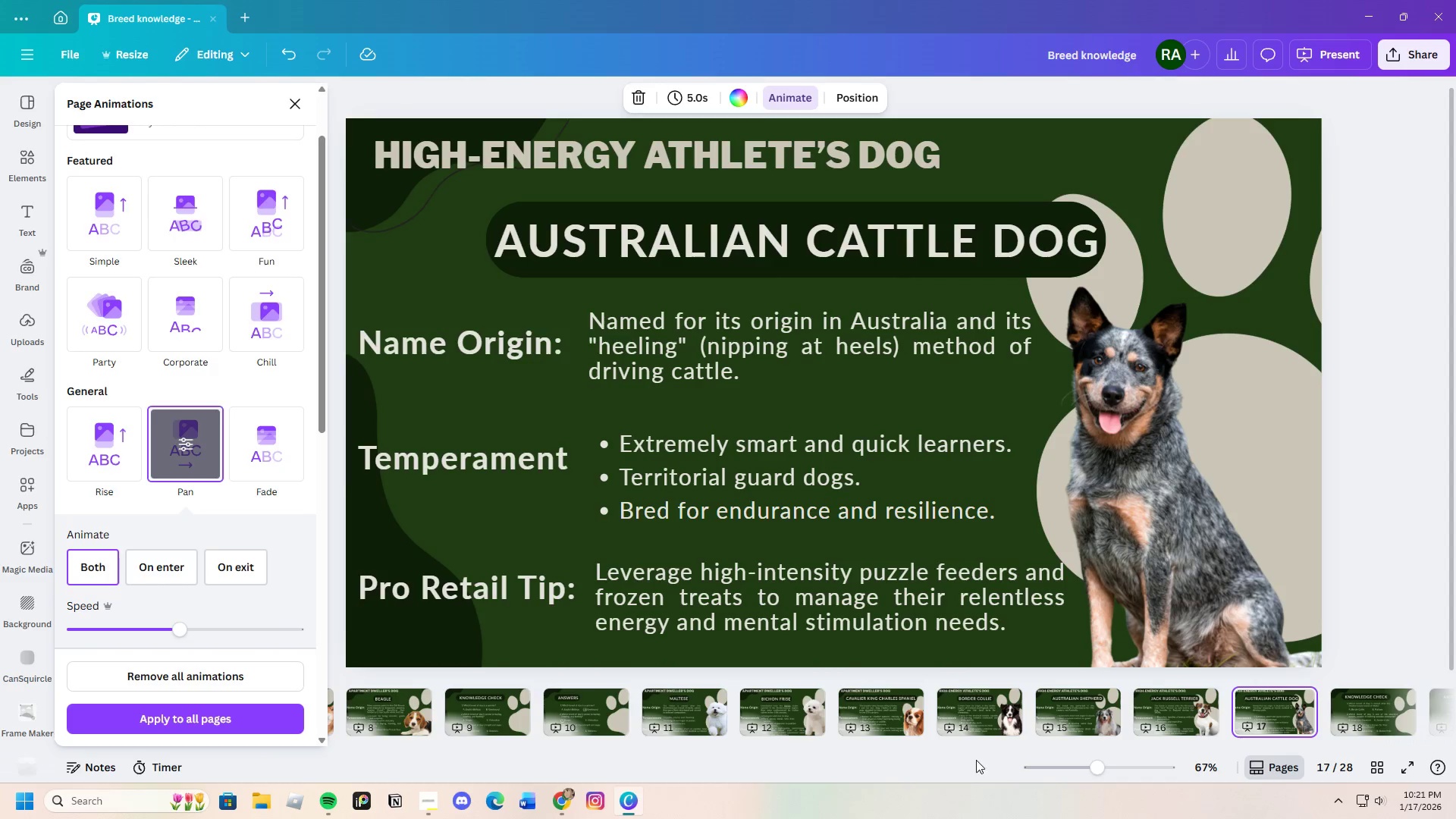 
scroll: coordinate [962, 724], scroll_direction: down, amount: 5.0
 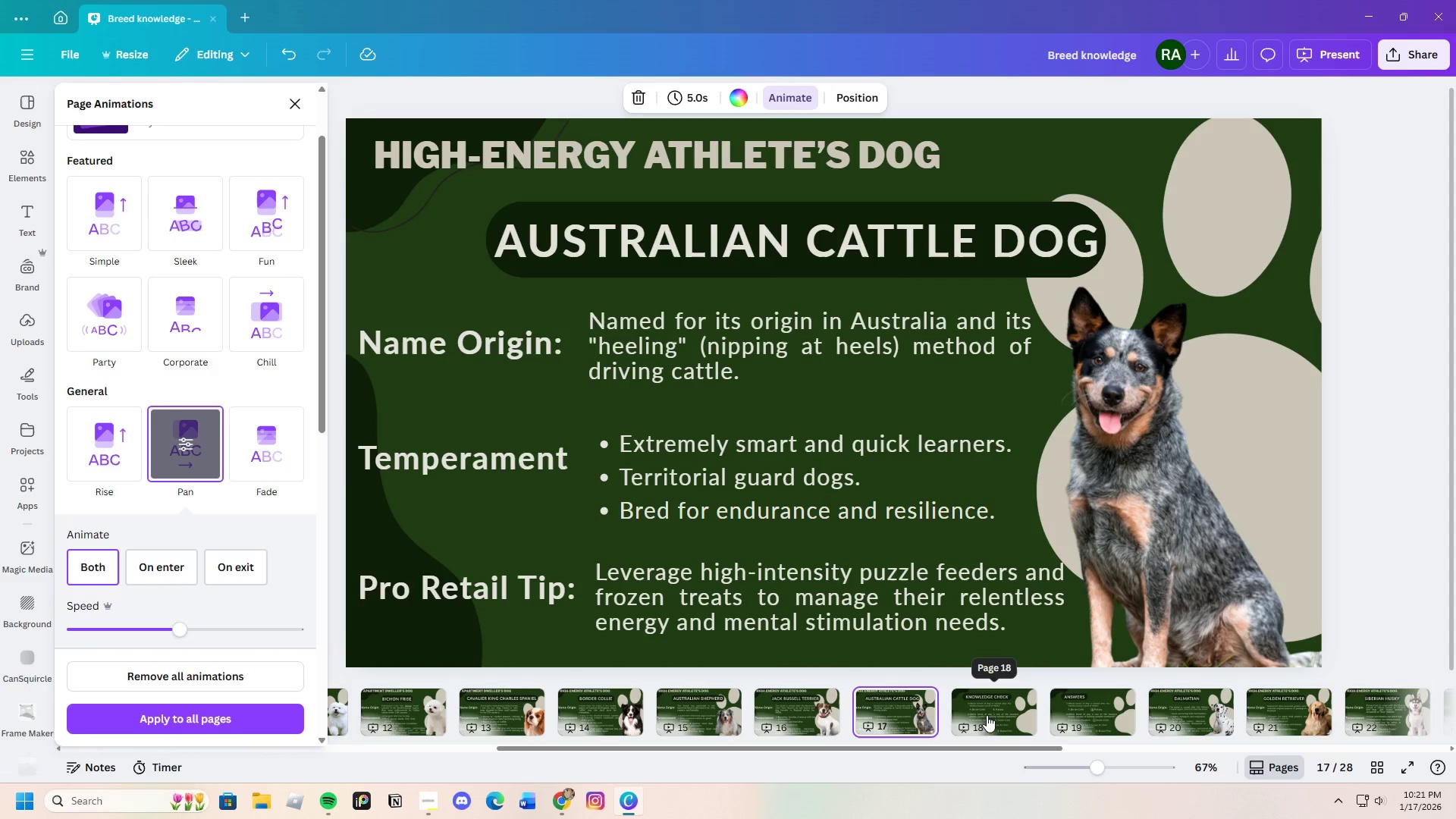 
left_click([991, 714])
 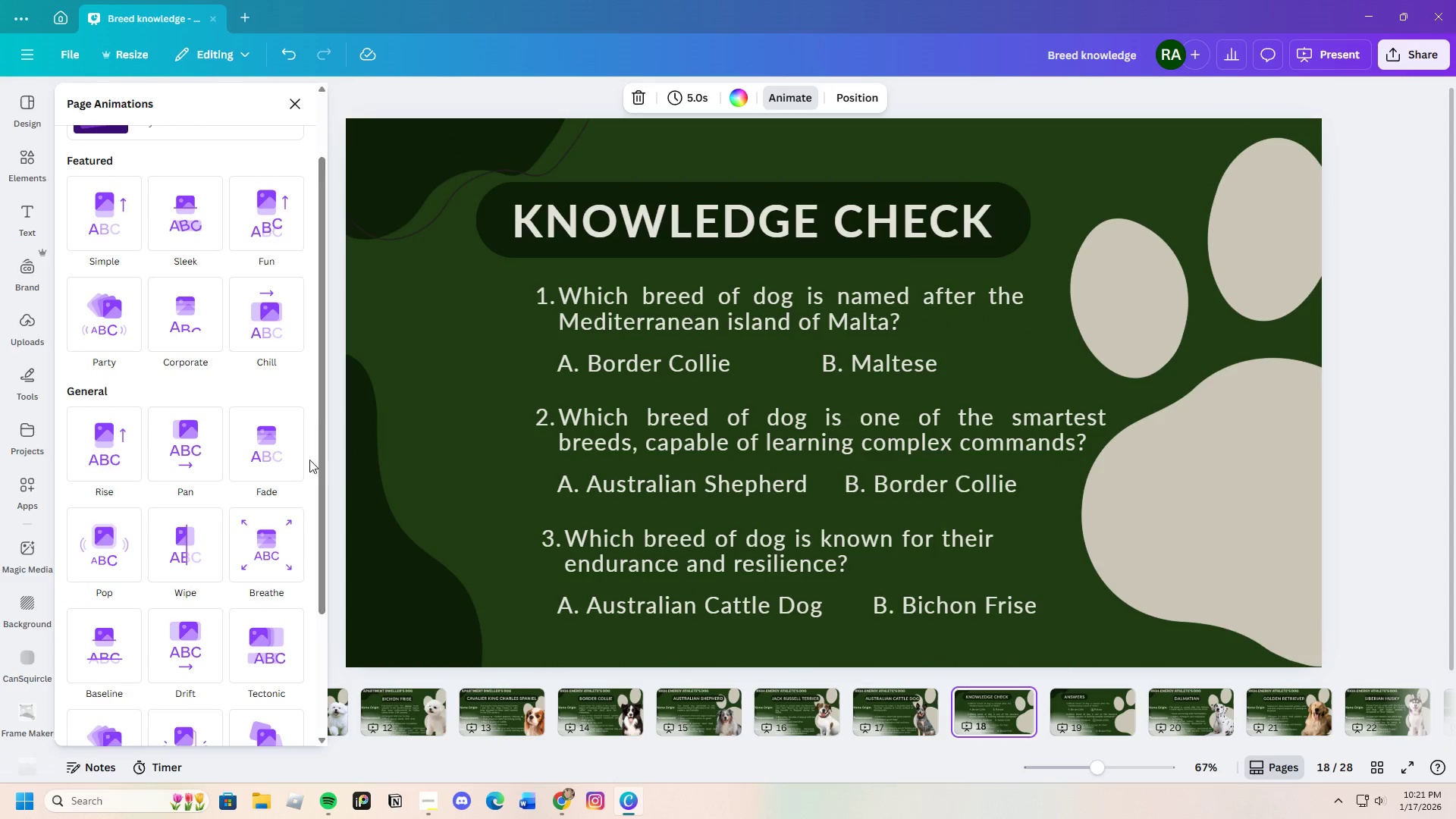 
left_click([168, 452])
 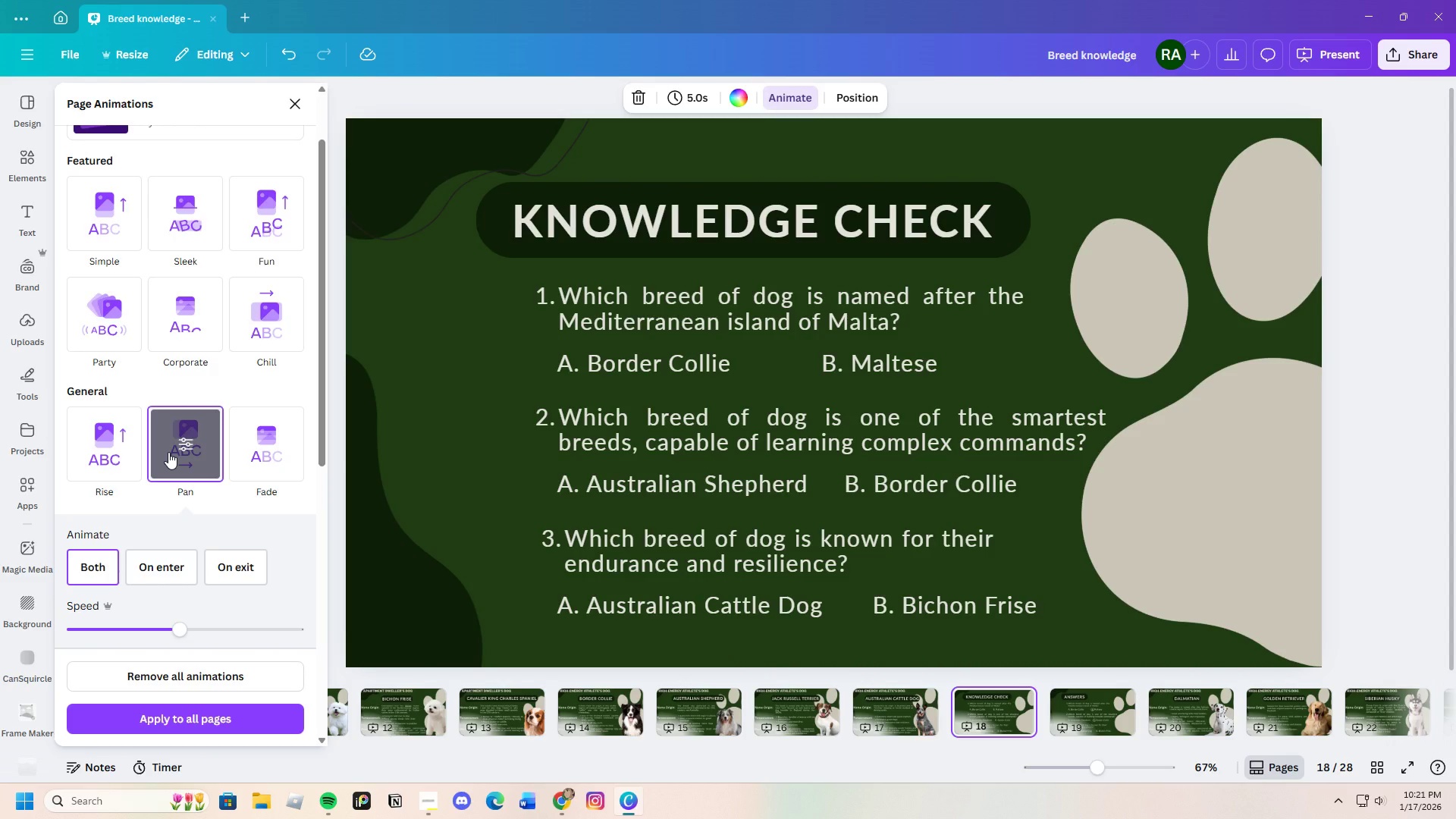 
left_click([1094, 706])
 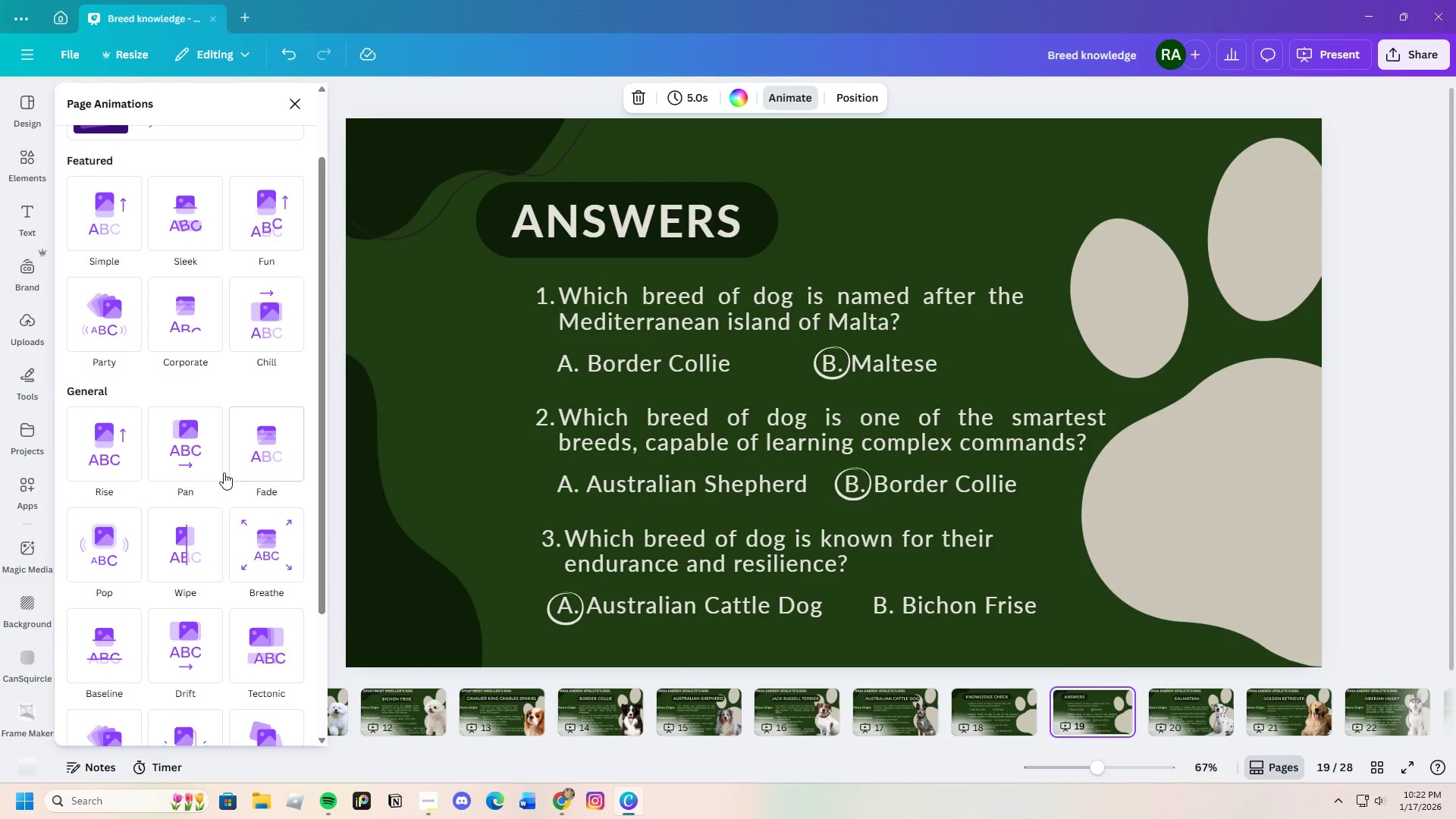 
left_click([180, 448])
 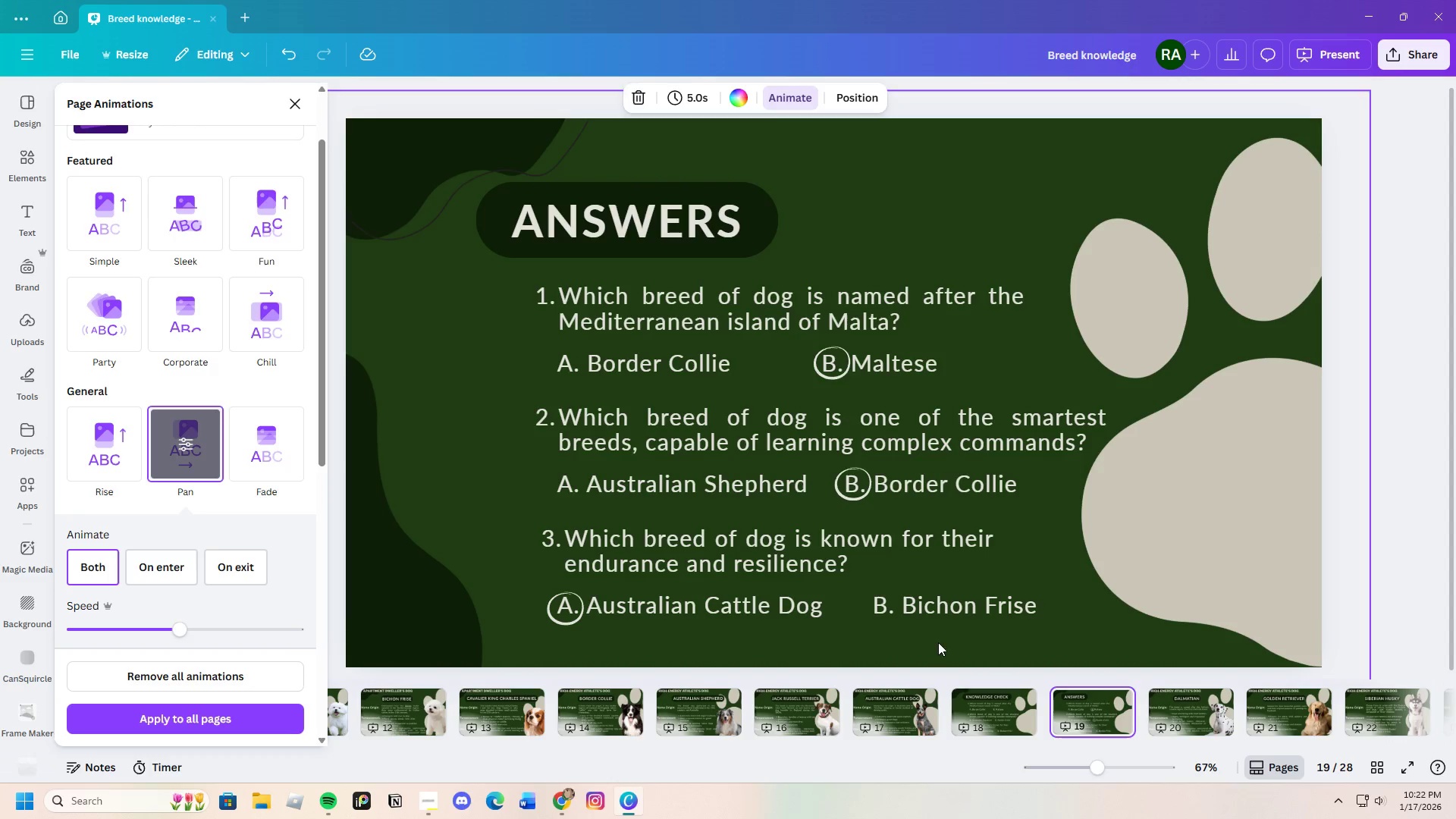 
left_click([1202, 706])
 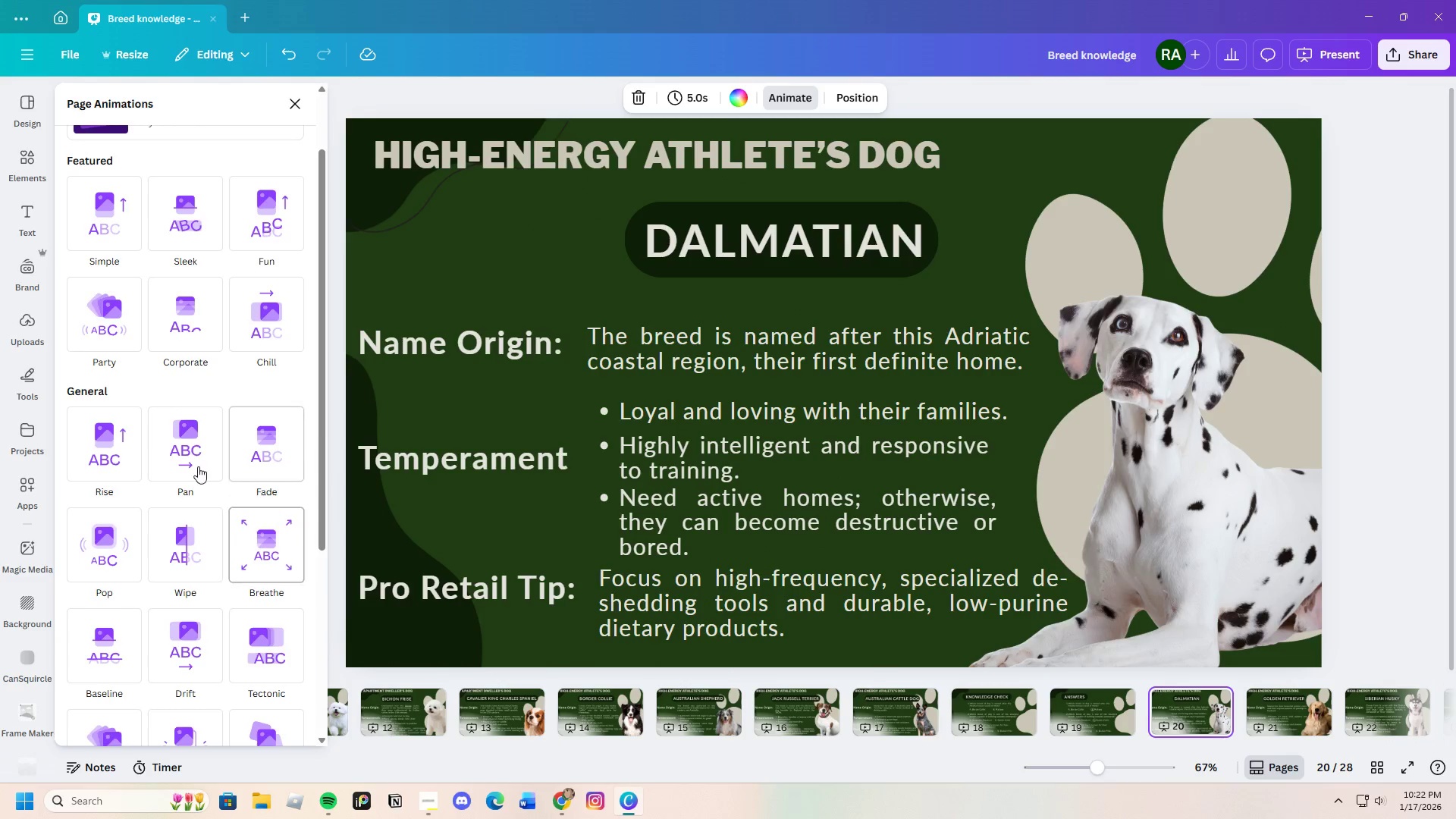 
left_click([194, 464])
 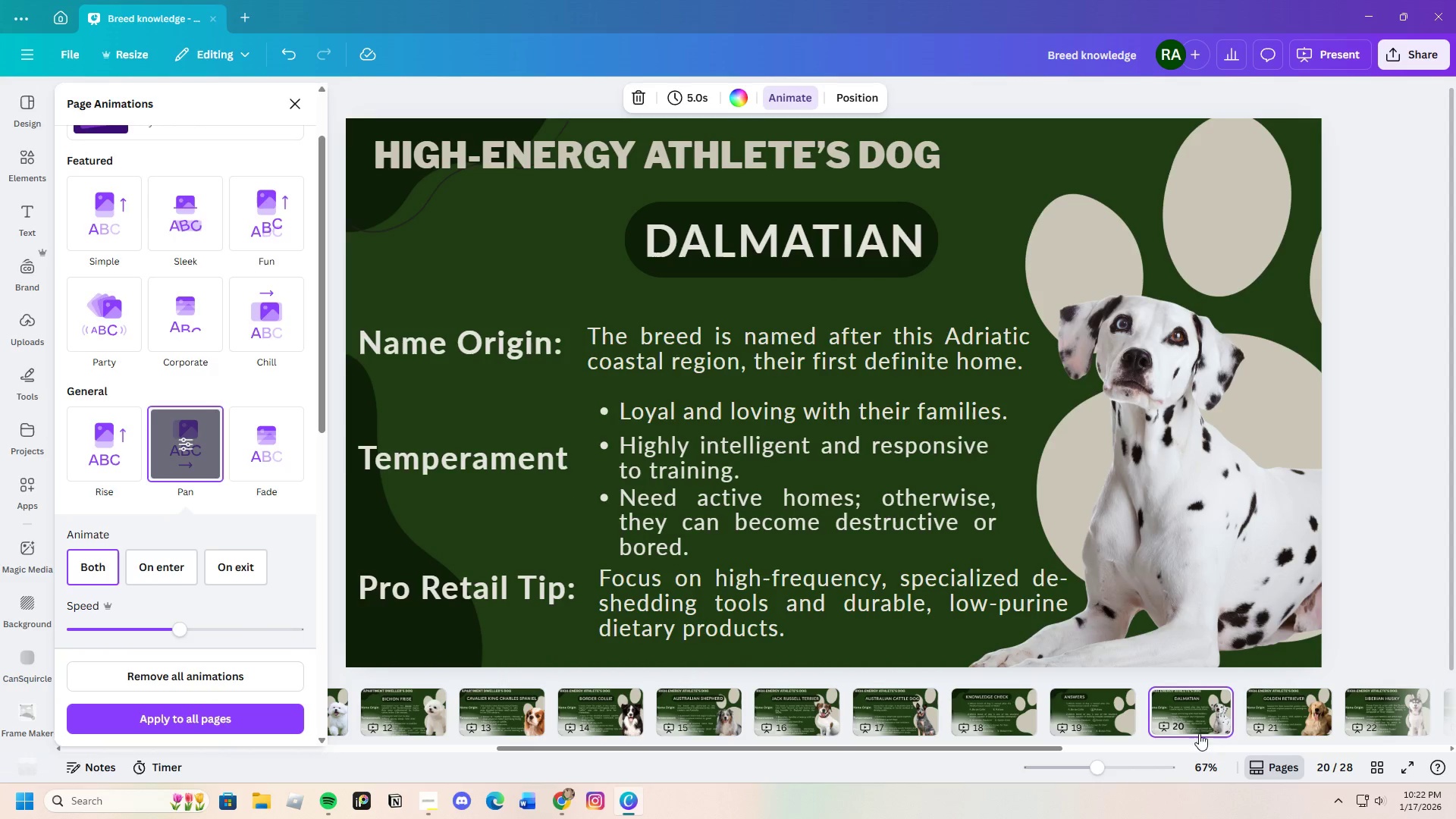 
left_click([1279, 720])
 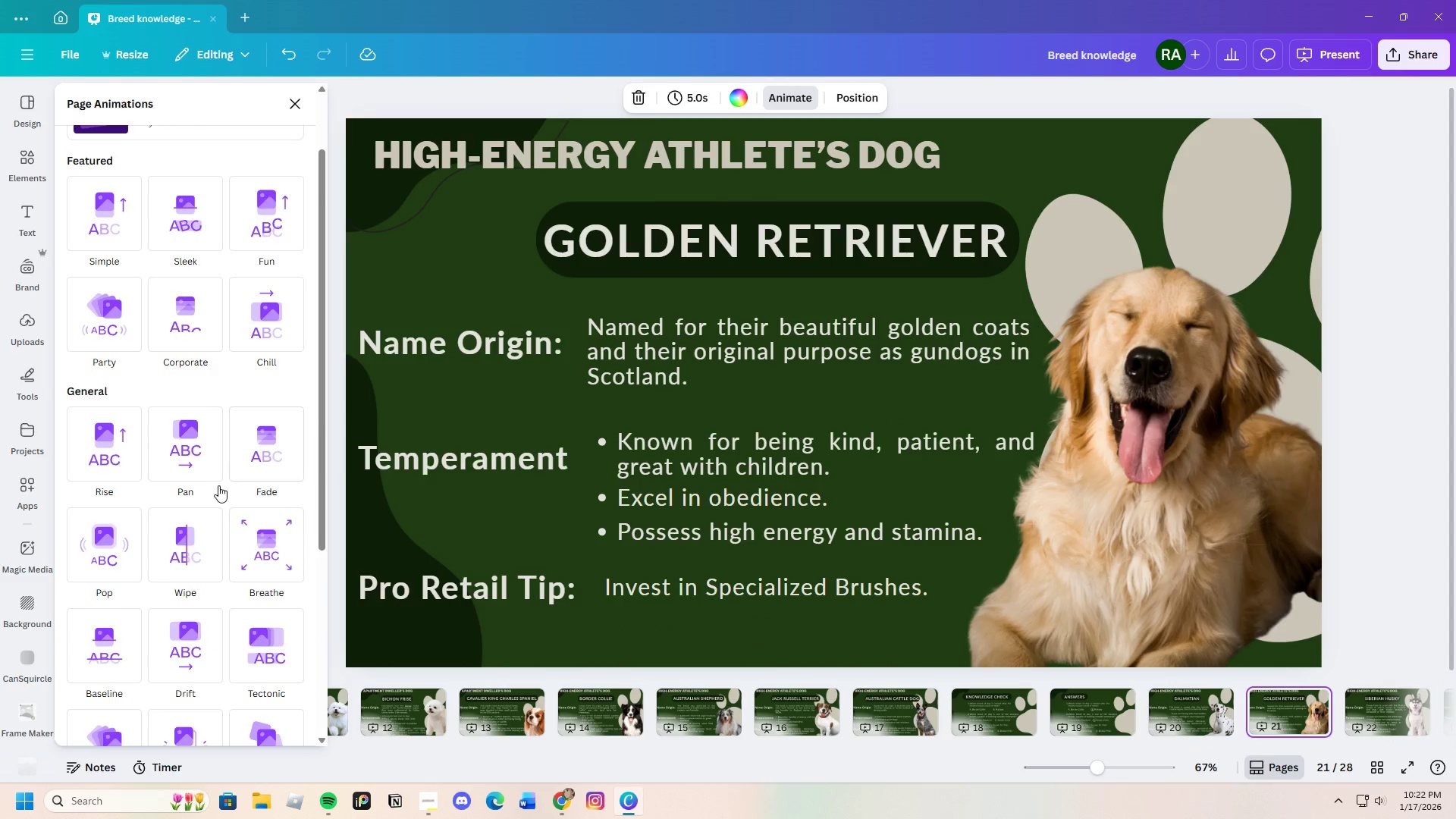 
left_click([197, 475])
 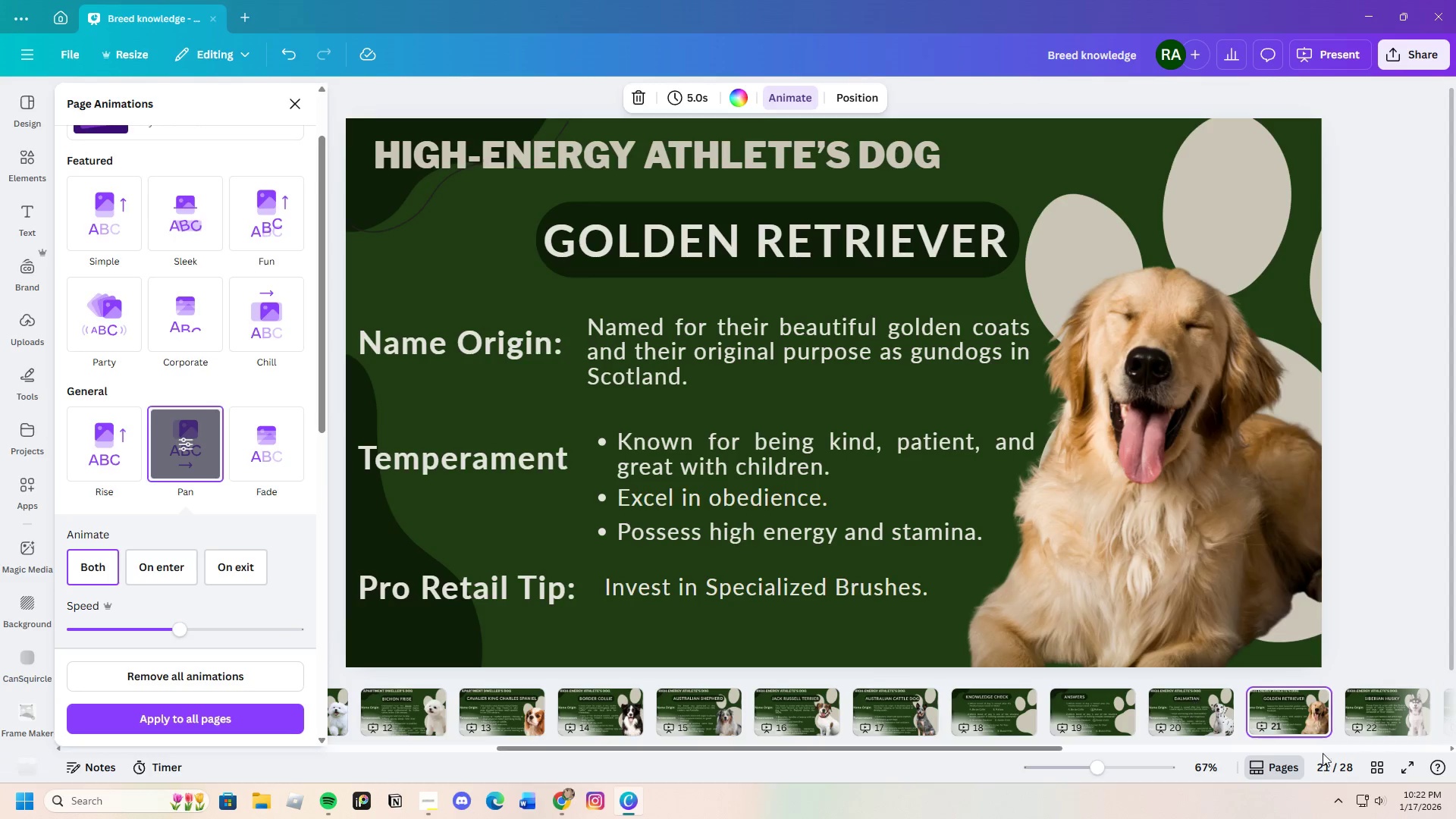 
left_click([1376, 718])
 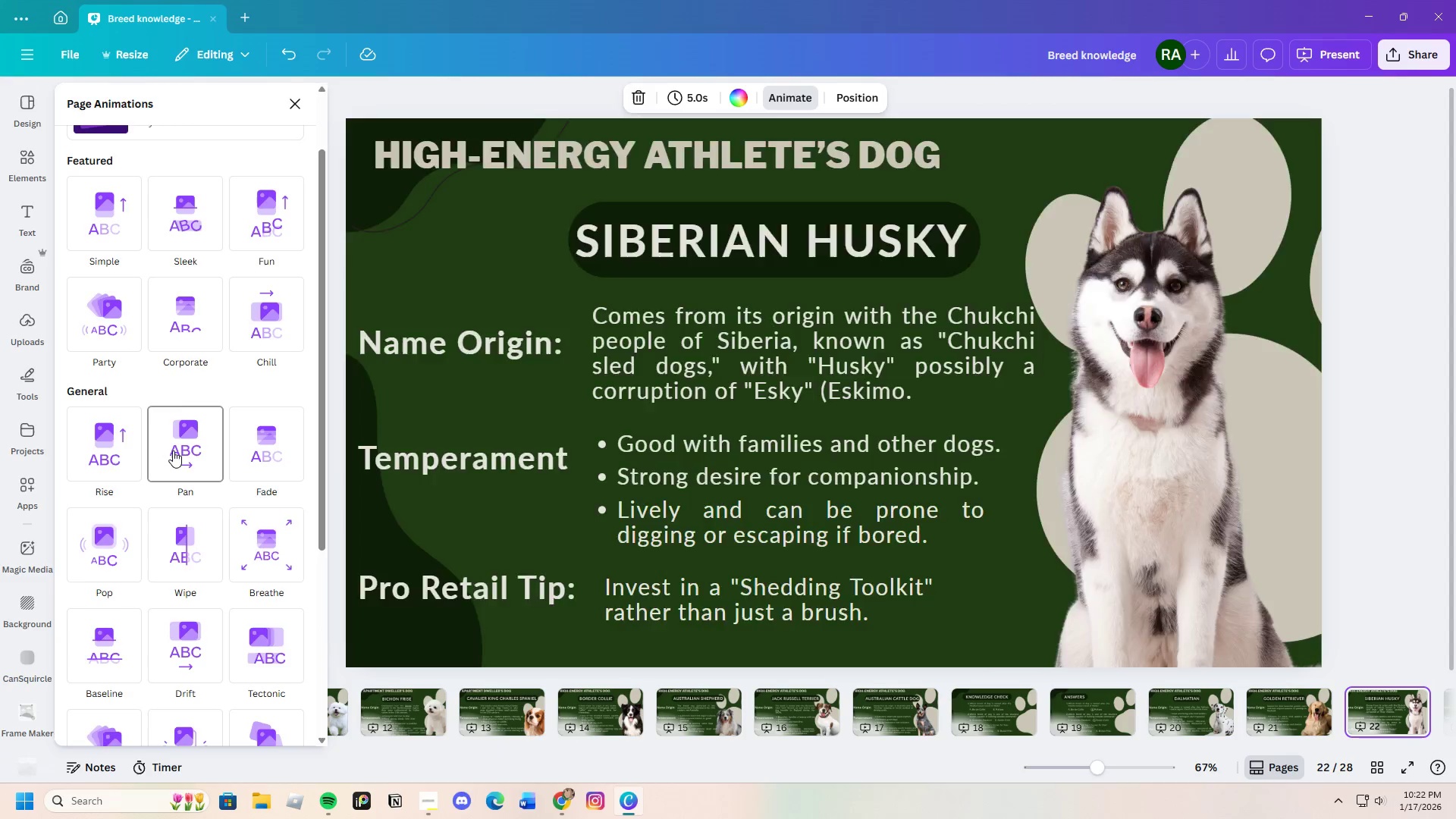 
left_click([179, 450])
 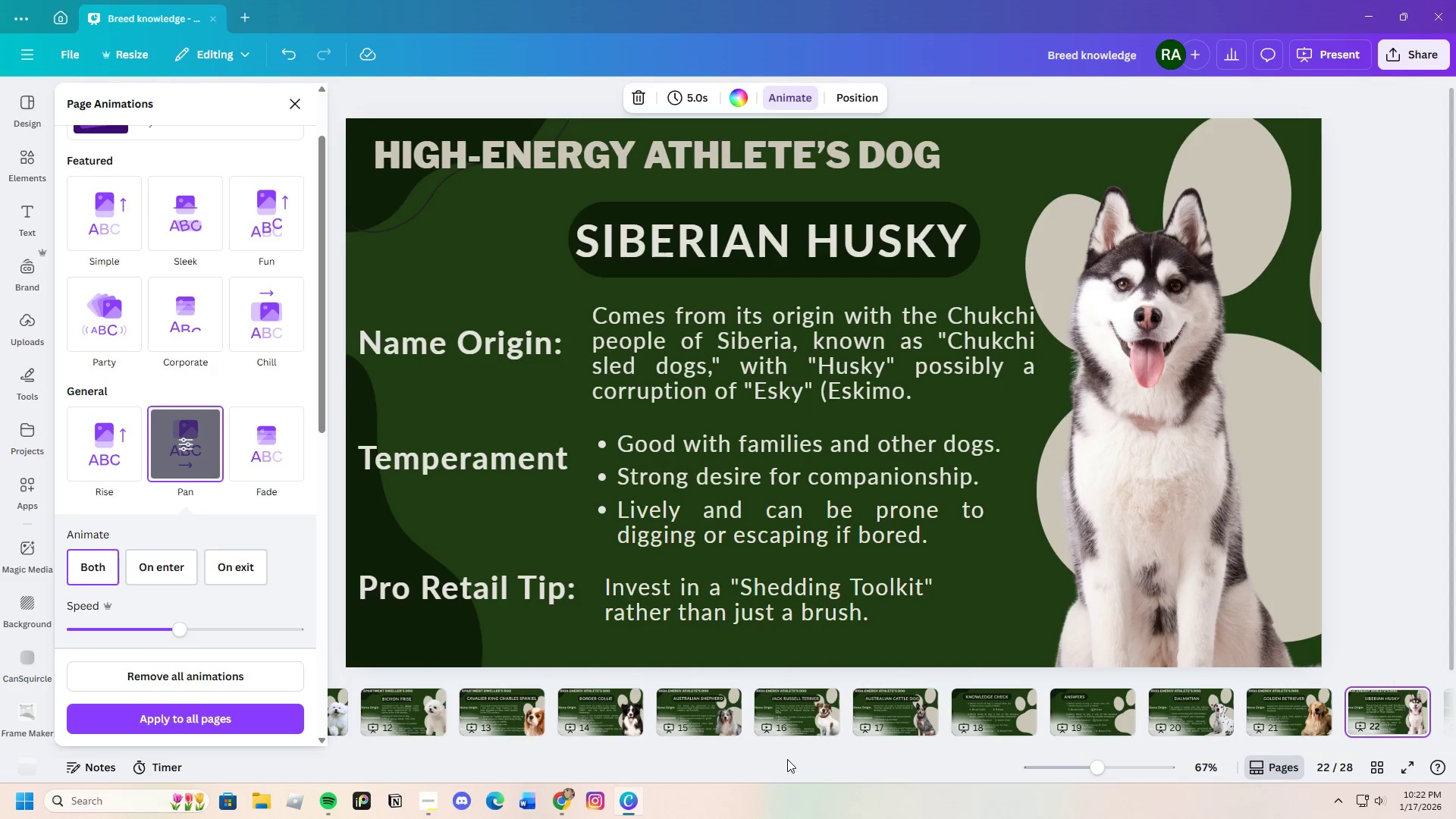 
left_click_drag(start_coordinate=[787, 751], to_coordinate=[1050, 780])
 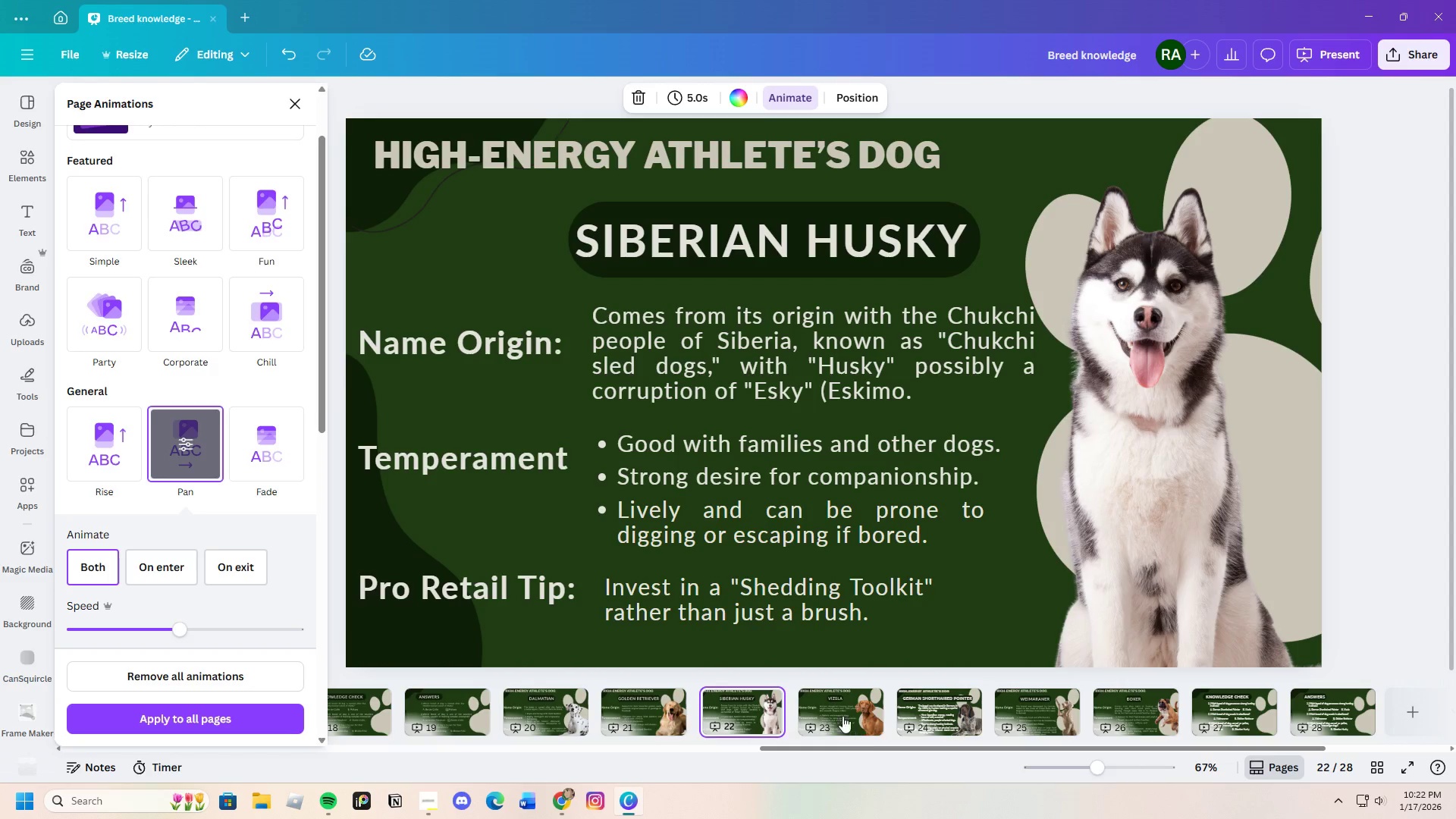 
left_click([838, 708])
 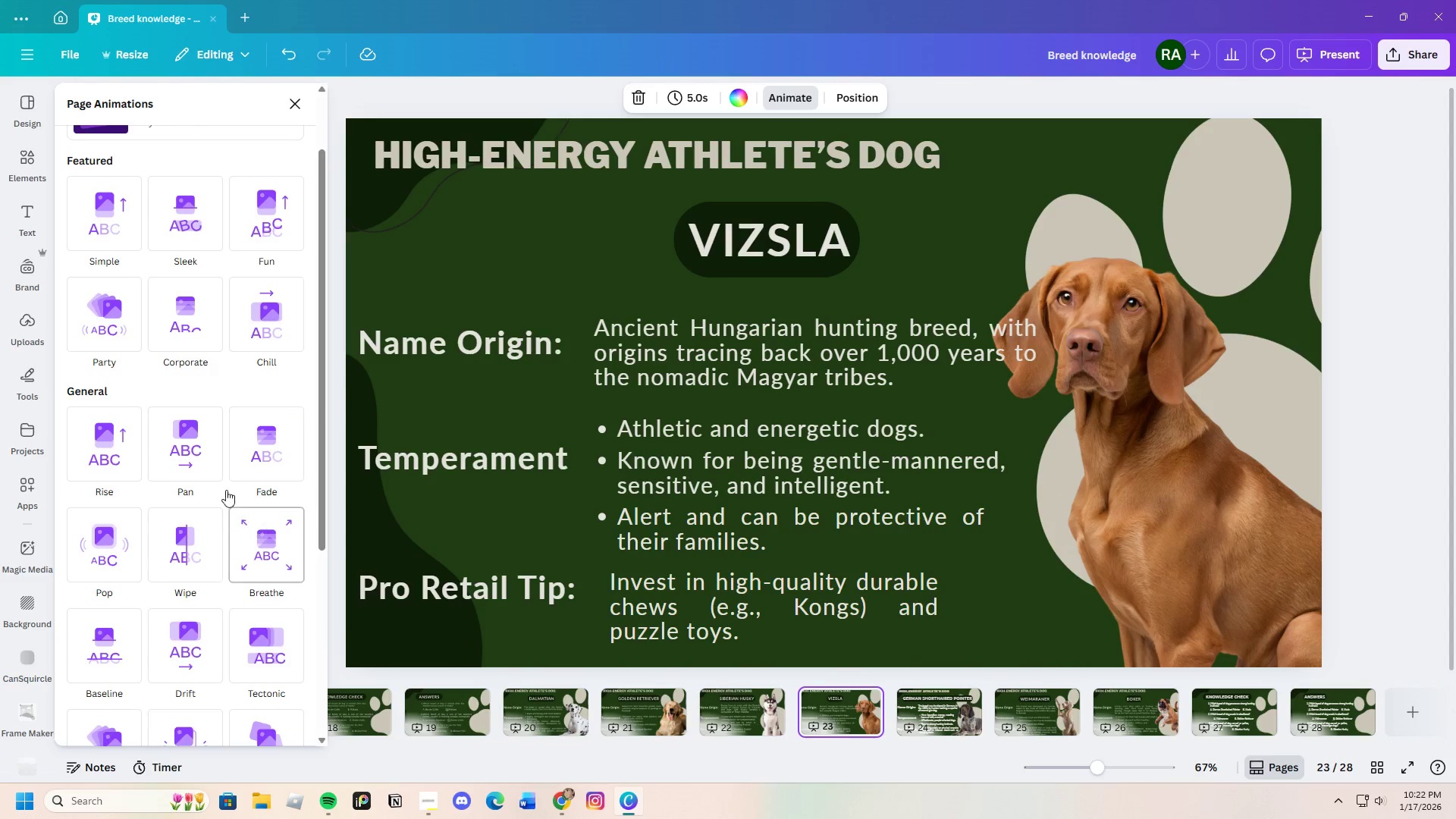 
left_click([190, 463])
 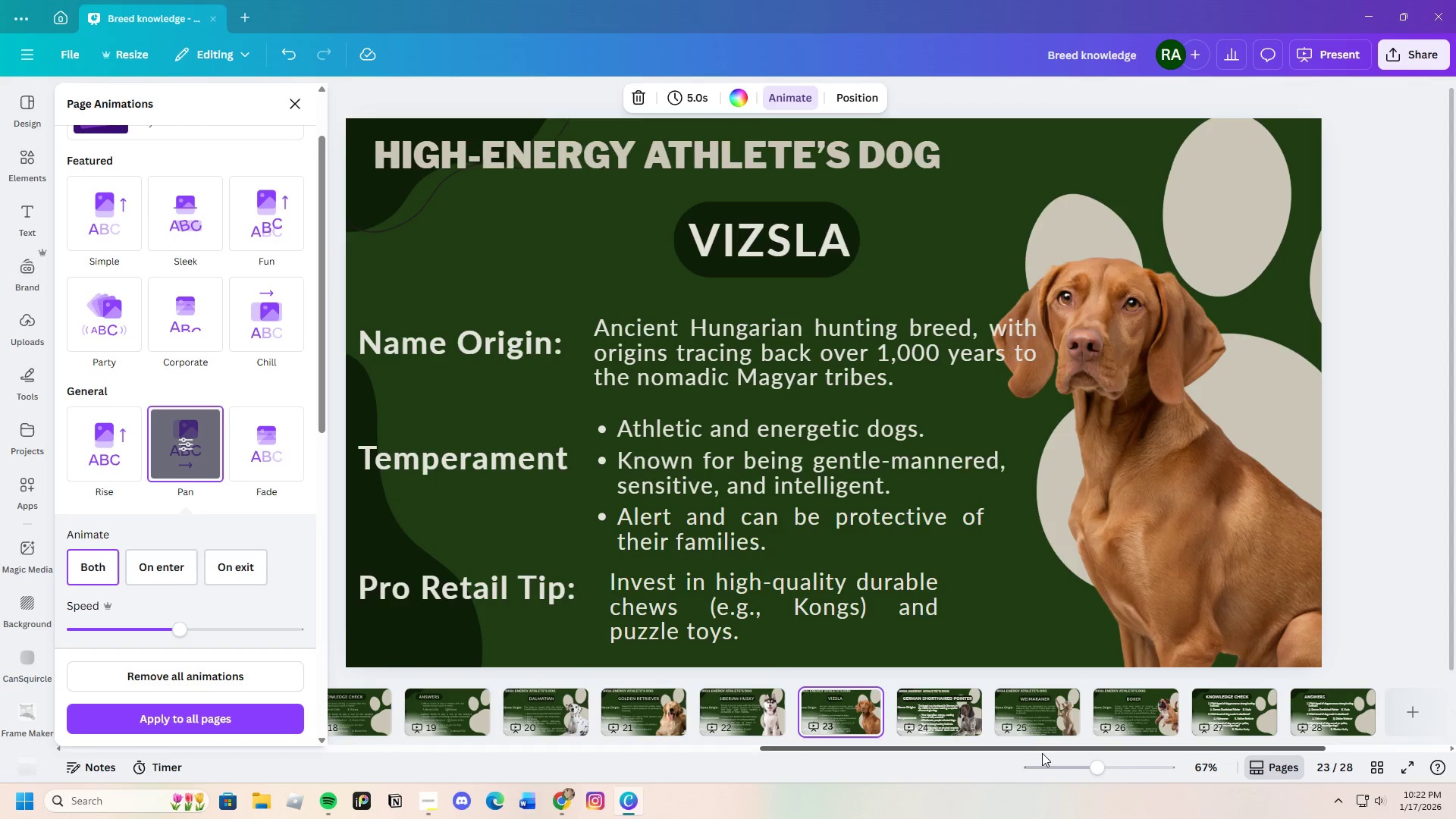 
left_click([935, 710])
 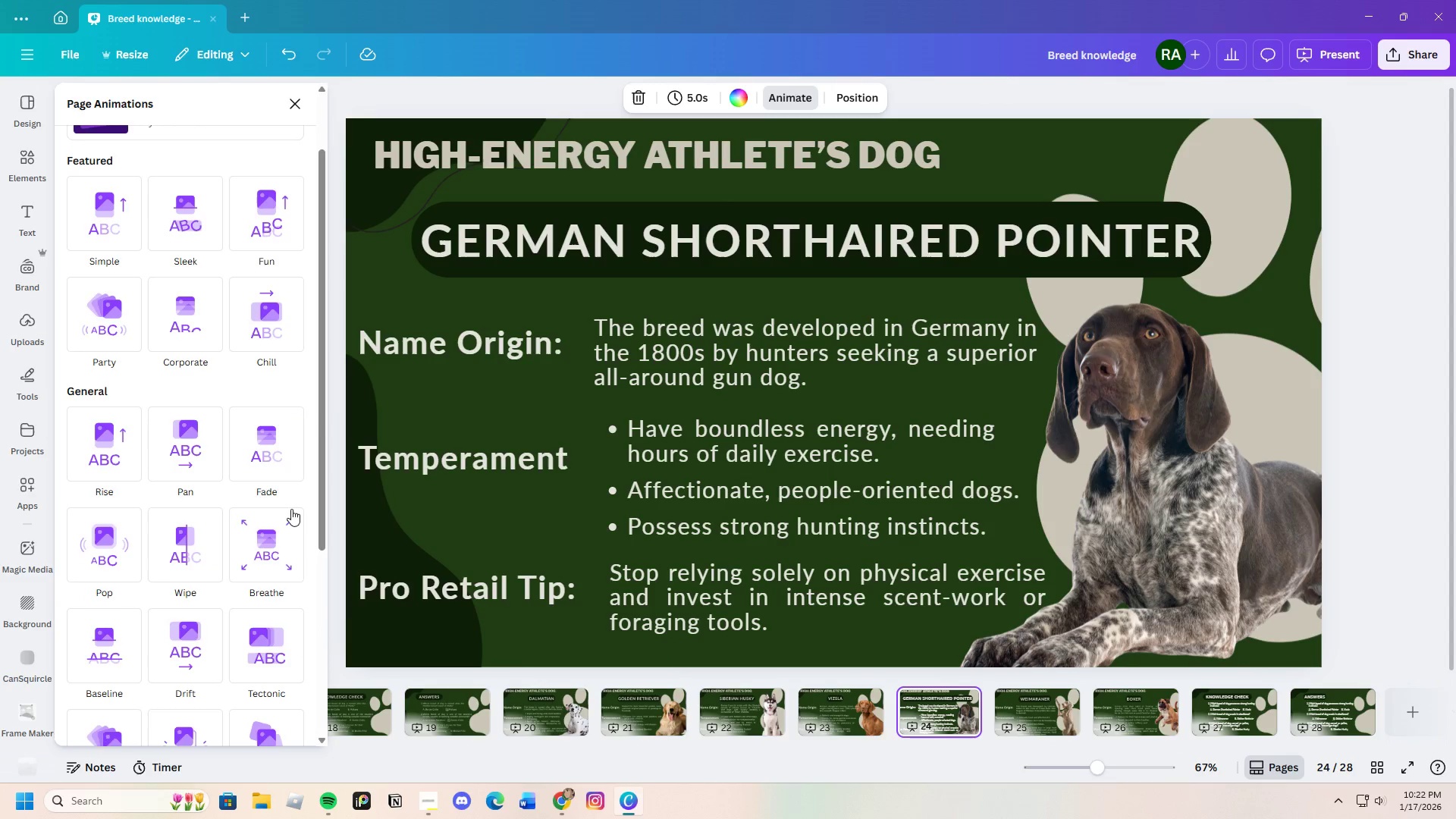 
mouse_move([205, 454])
 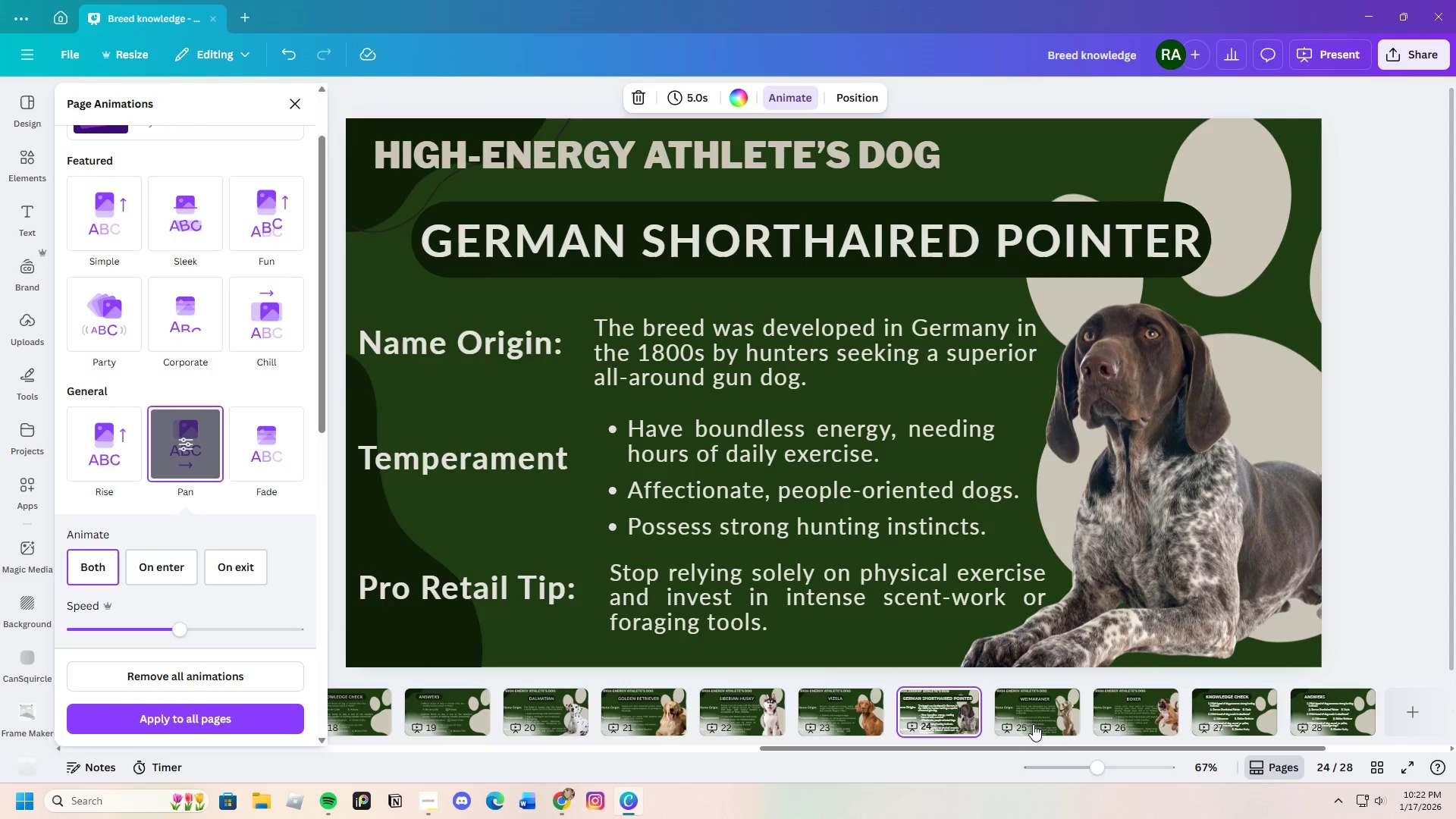 
left_click([1034, 718])
 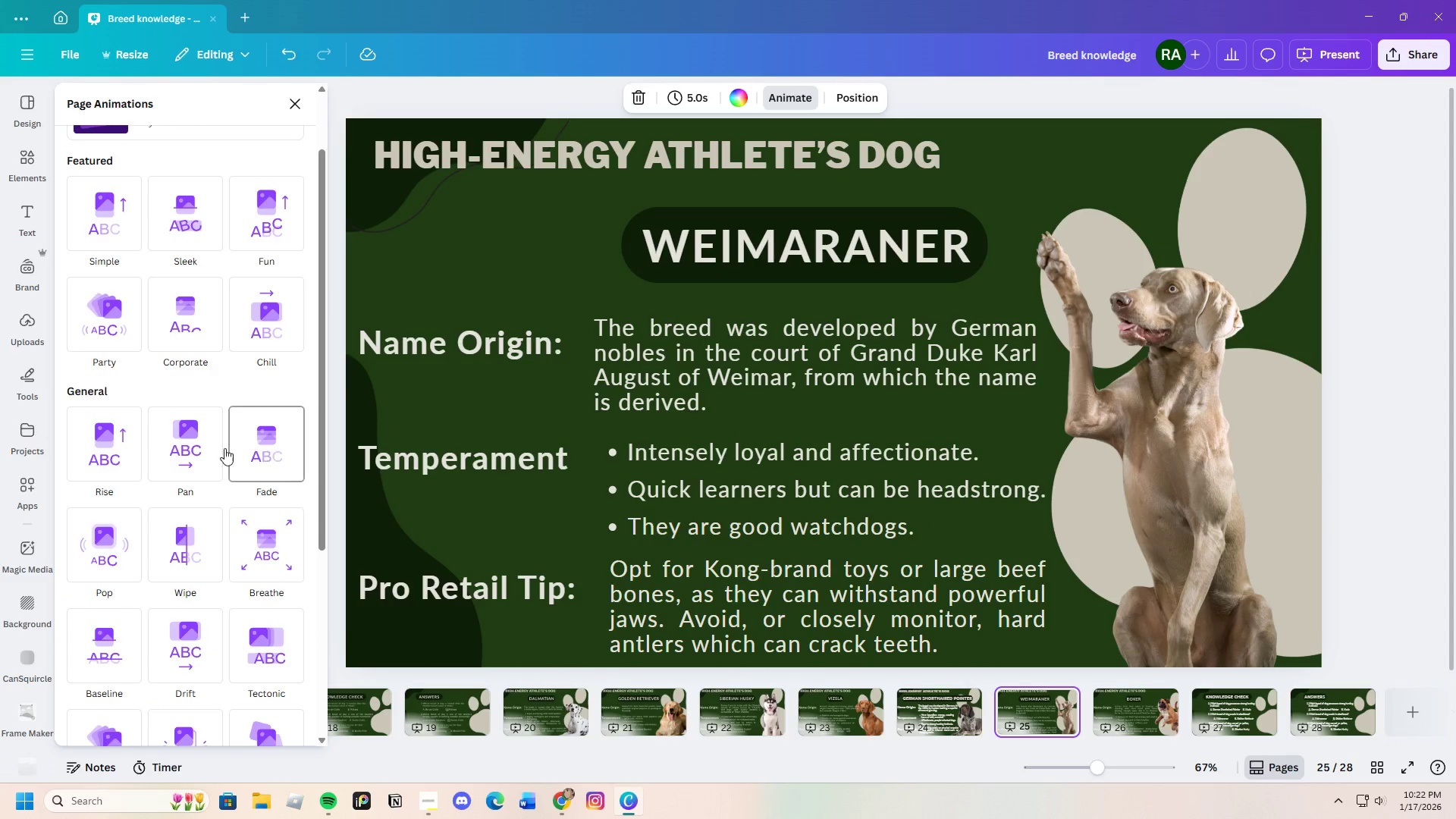 
left_click([171, 450])
 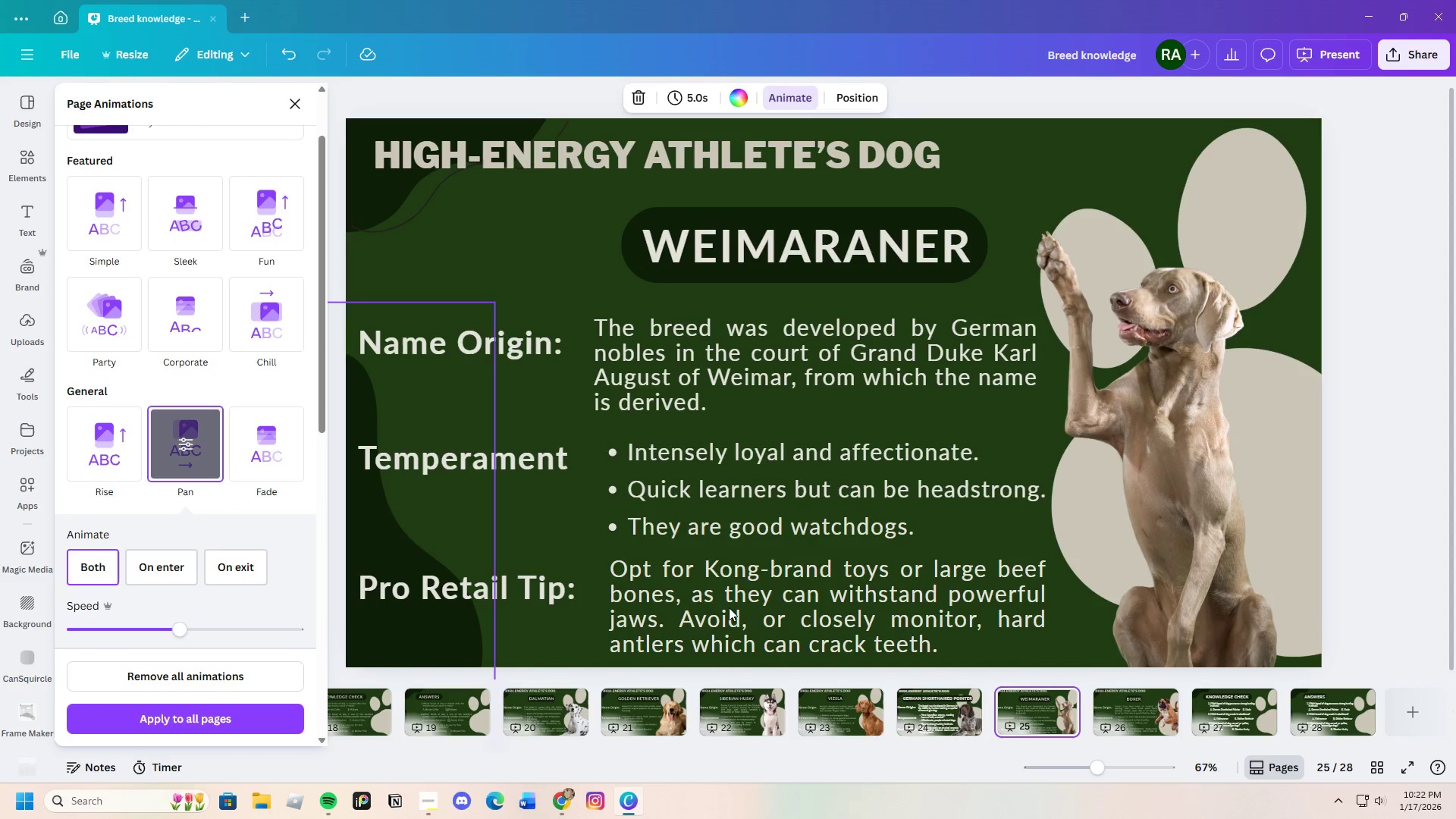 
left_click([1131, 704])
 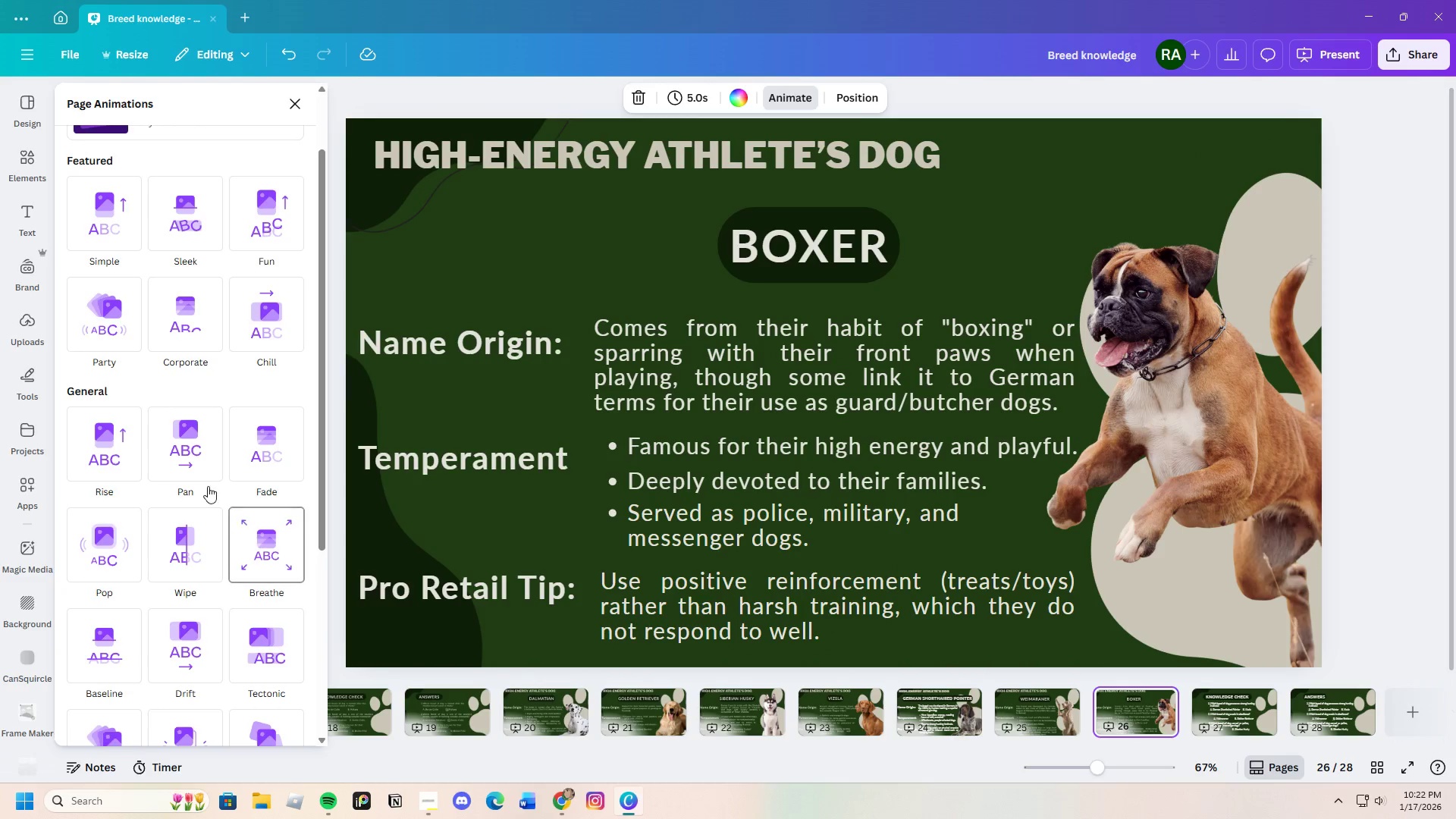 
left_click([183, 465])
 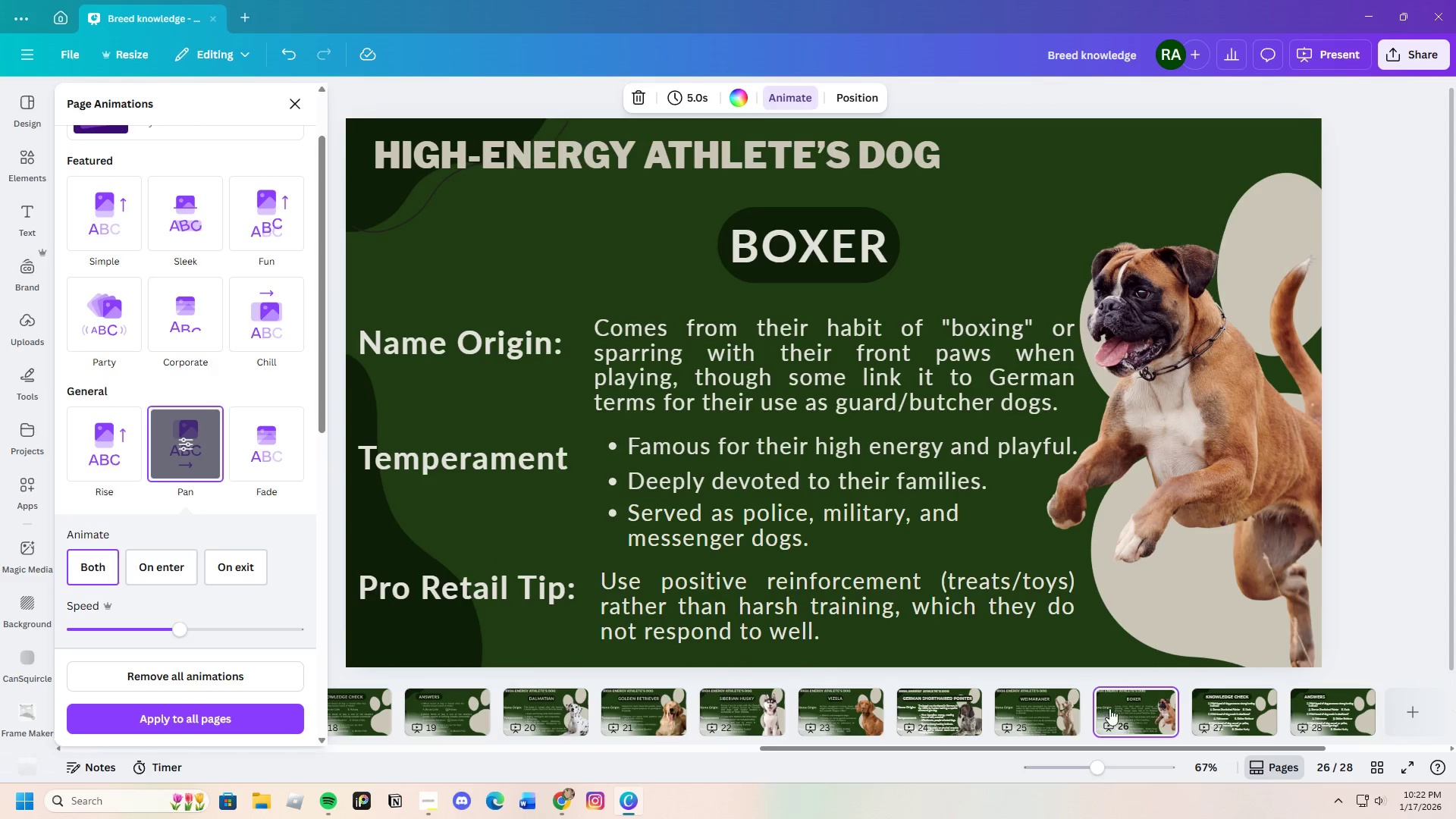 
left_click([1245, 715])
 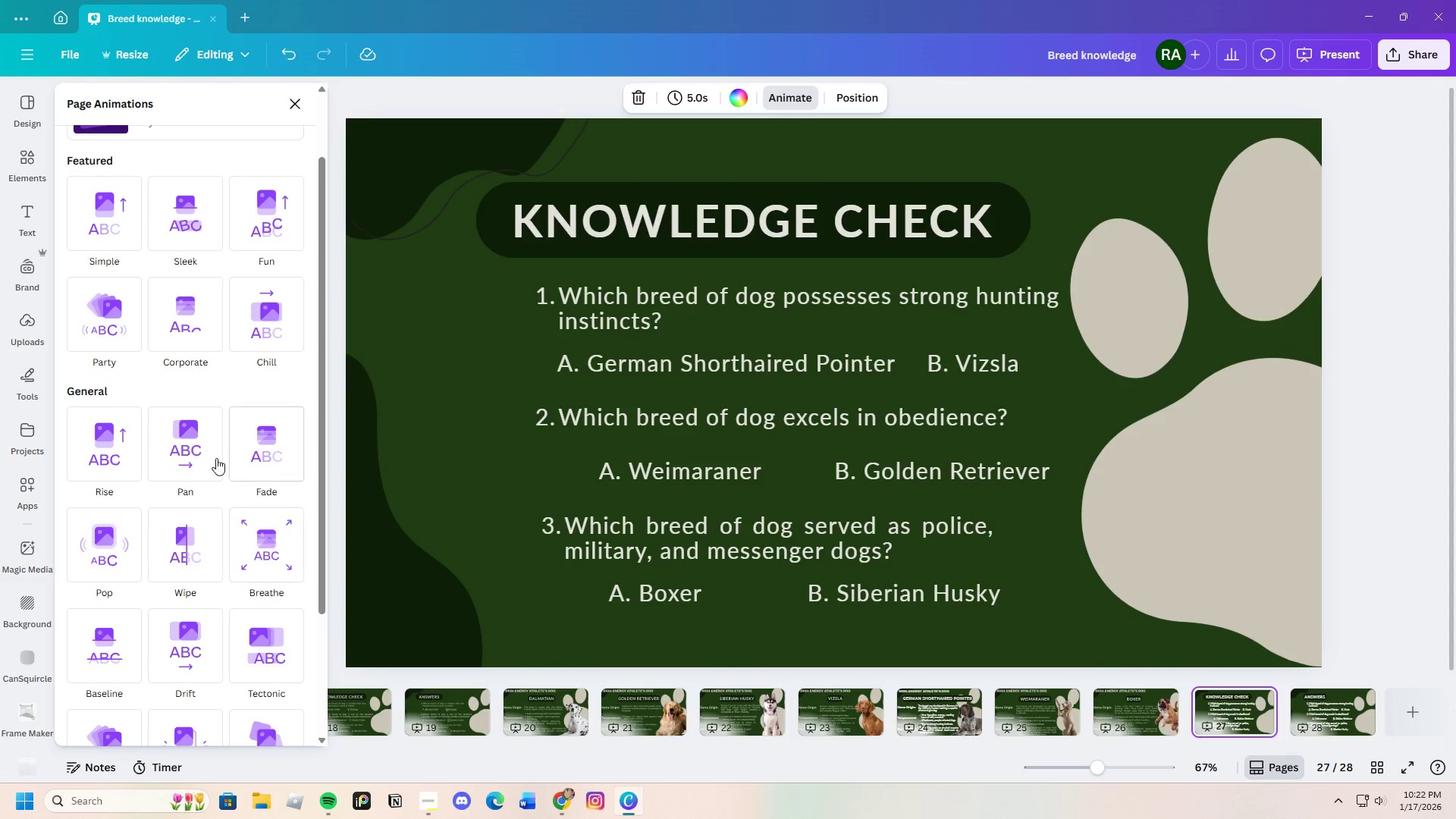 
left_click([153, 430])
 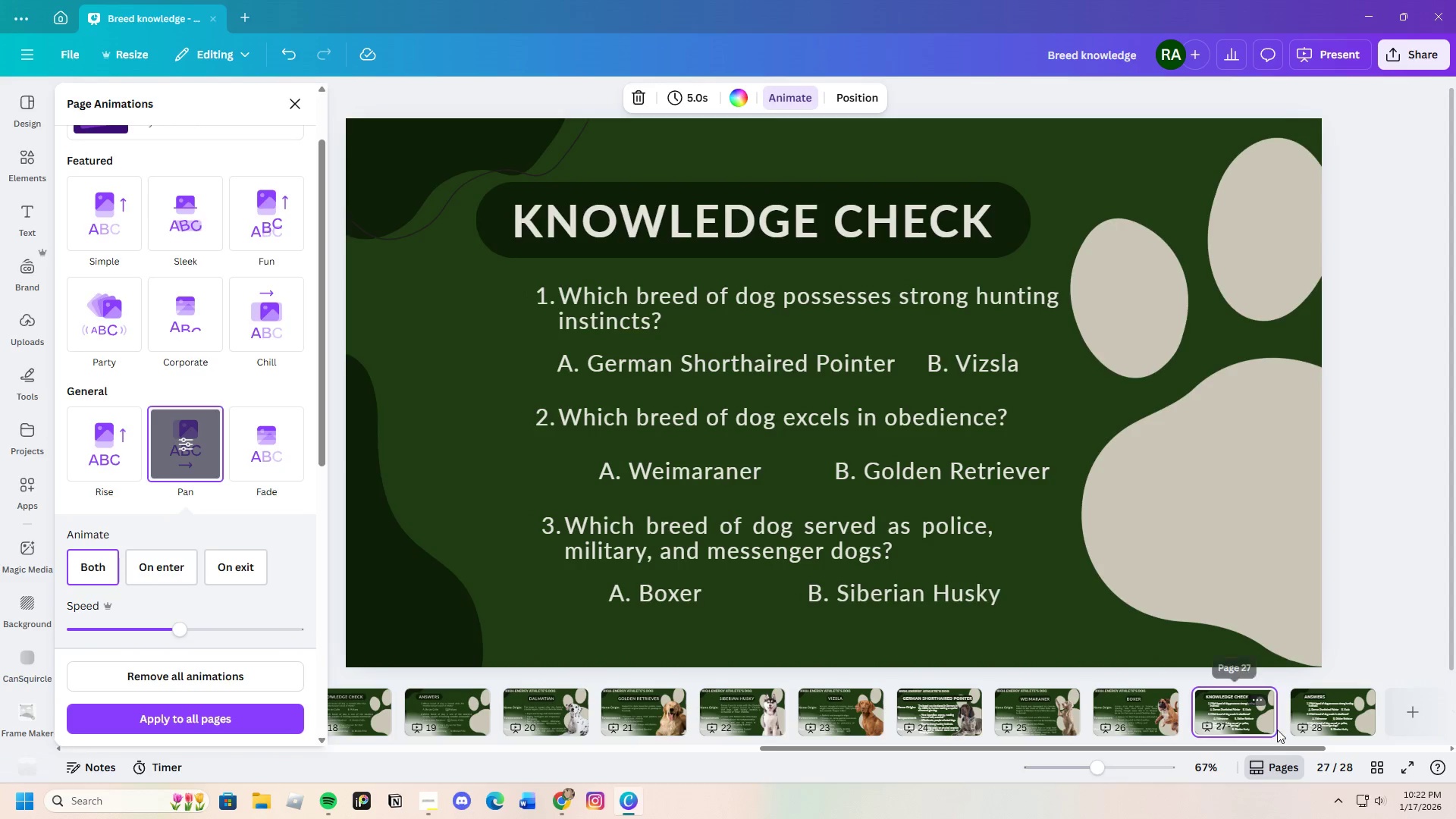 
left_click([1330, 713])
 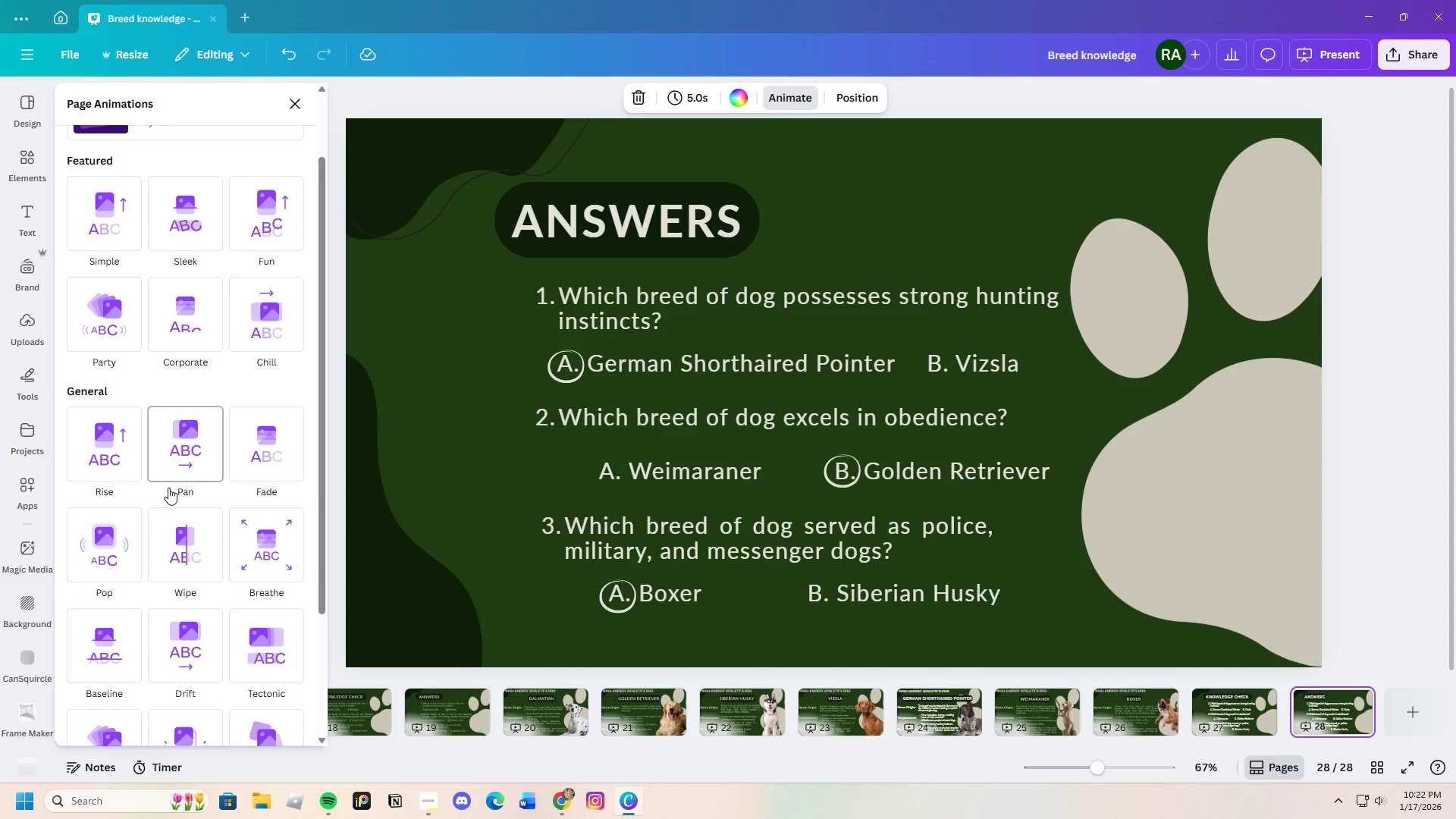 
left_click([178, 457])
 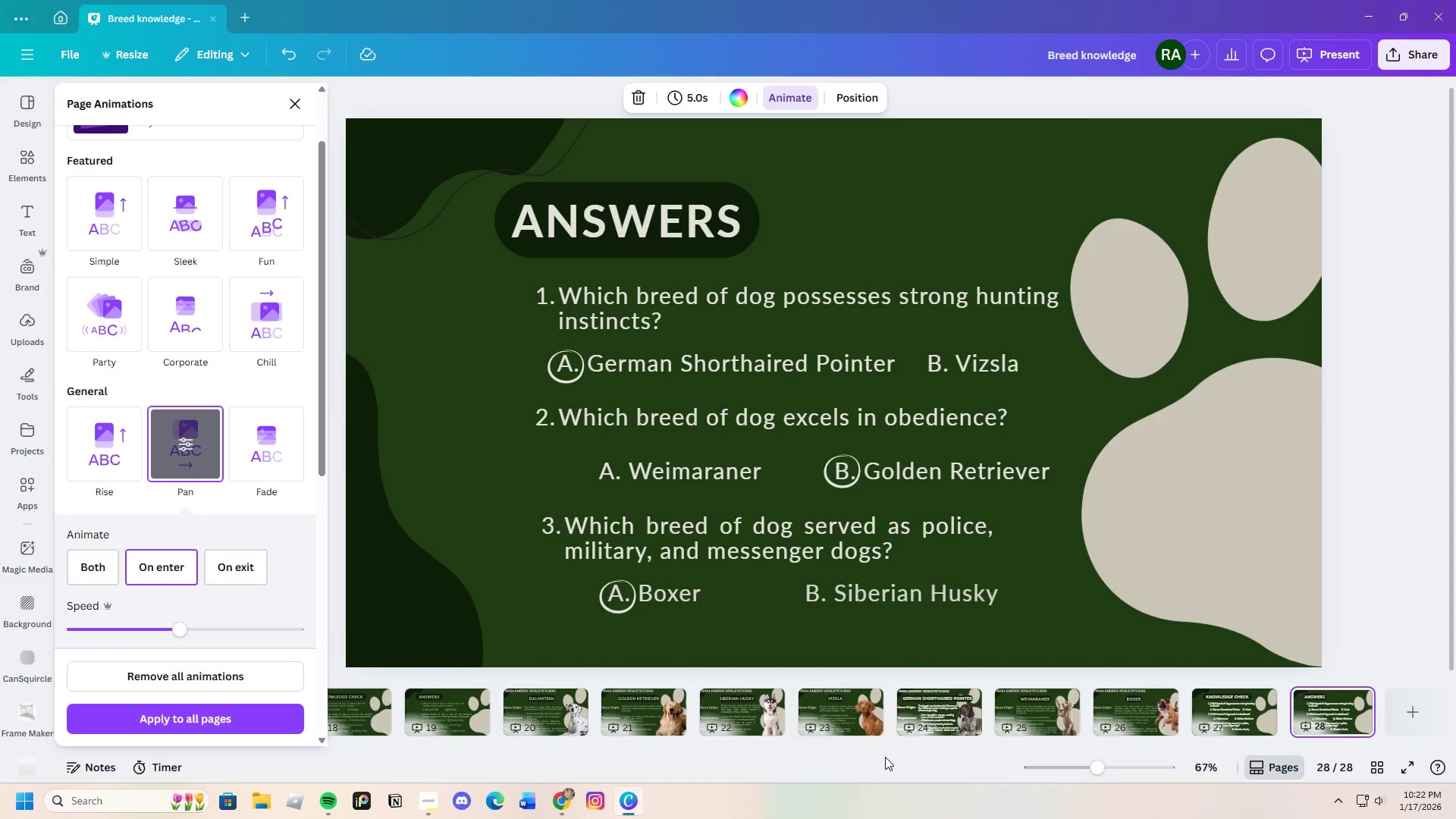 
left_click_drag(start_coordinate=[885, 749], to_coordinate=[99, 746])
 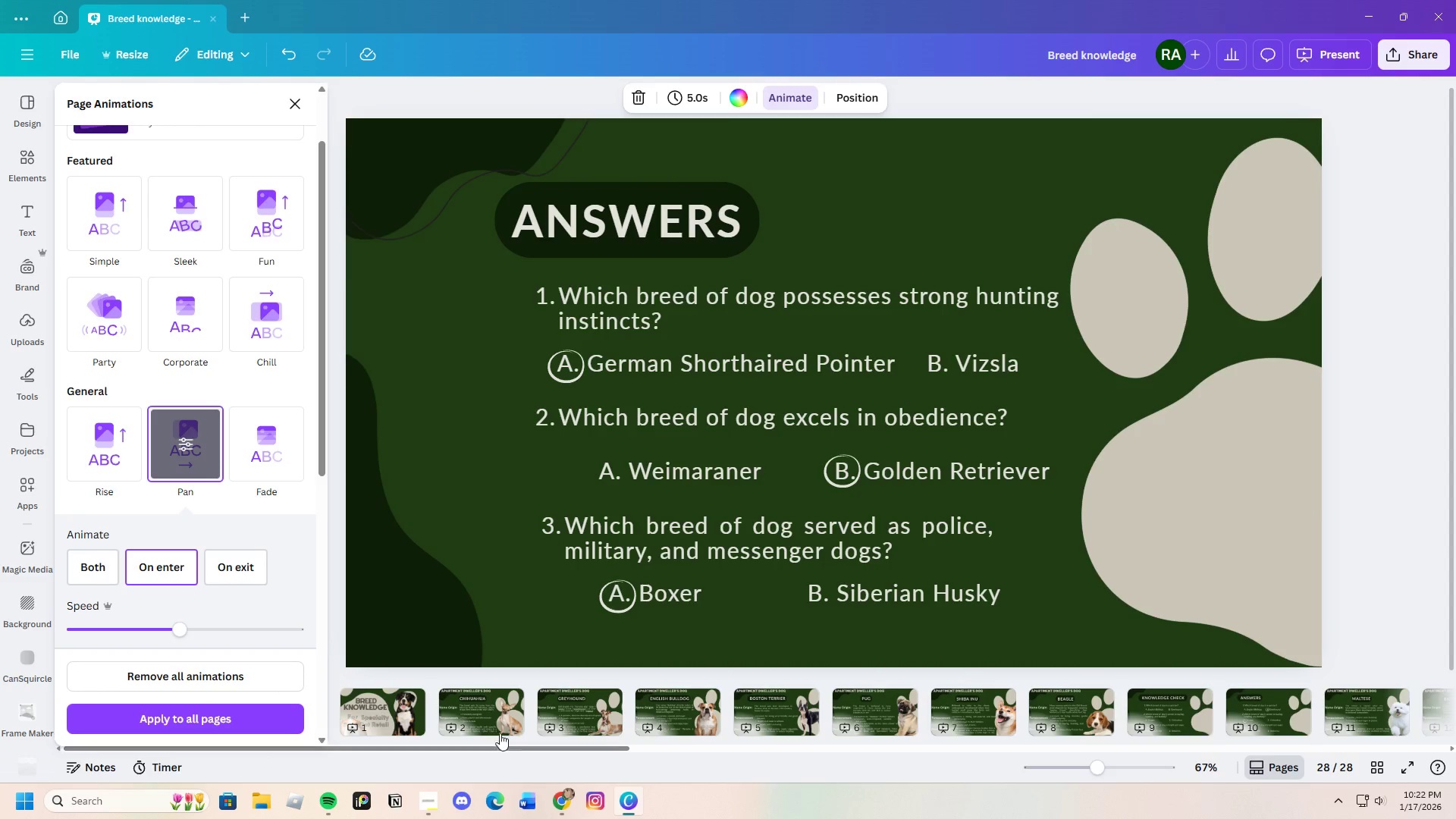 
left_click([491, 711])
 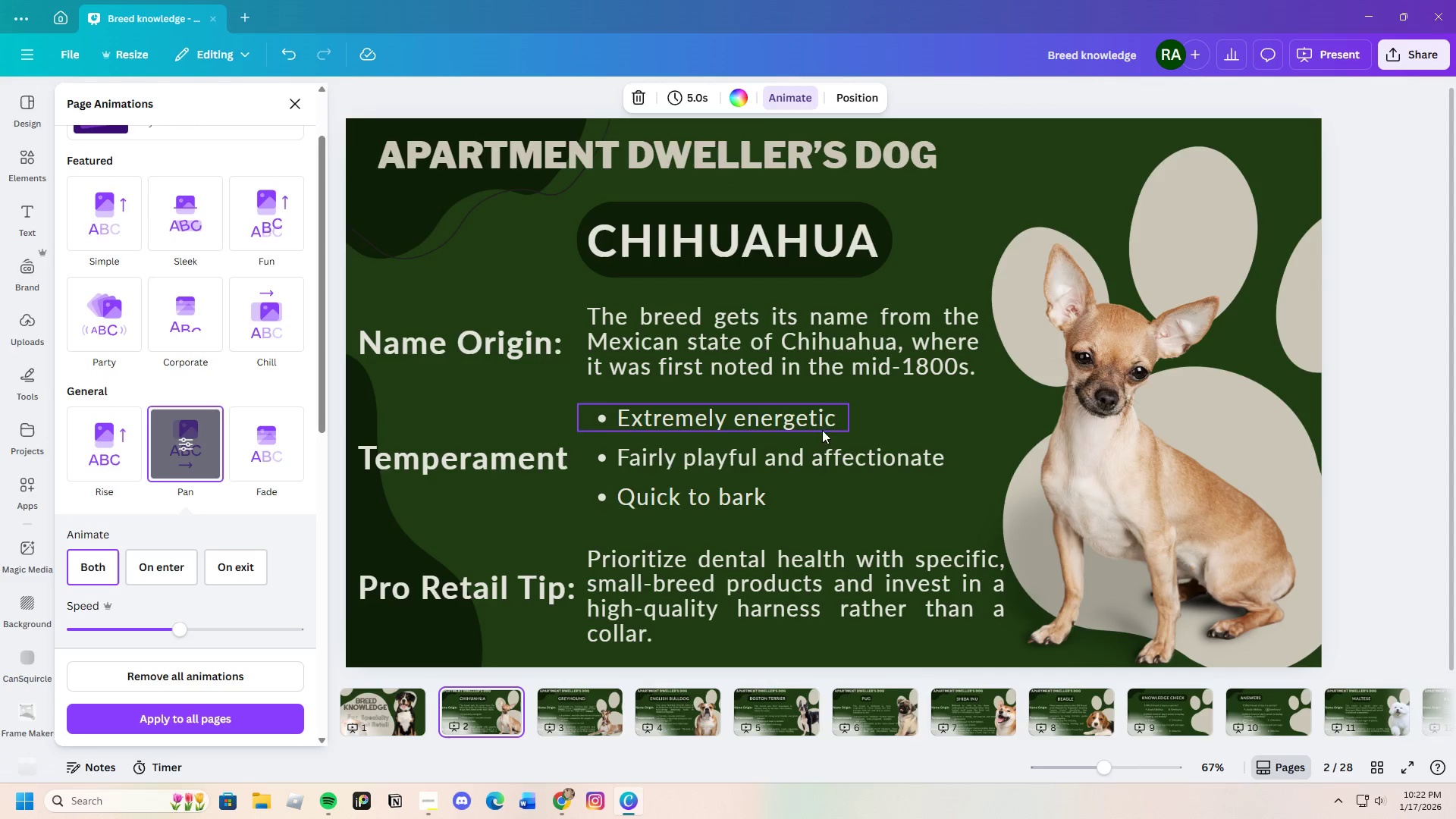 
double_click([835, 424])
 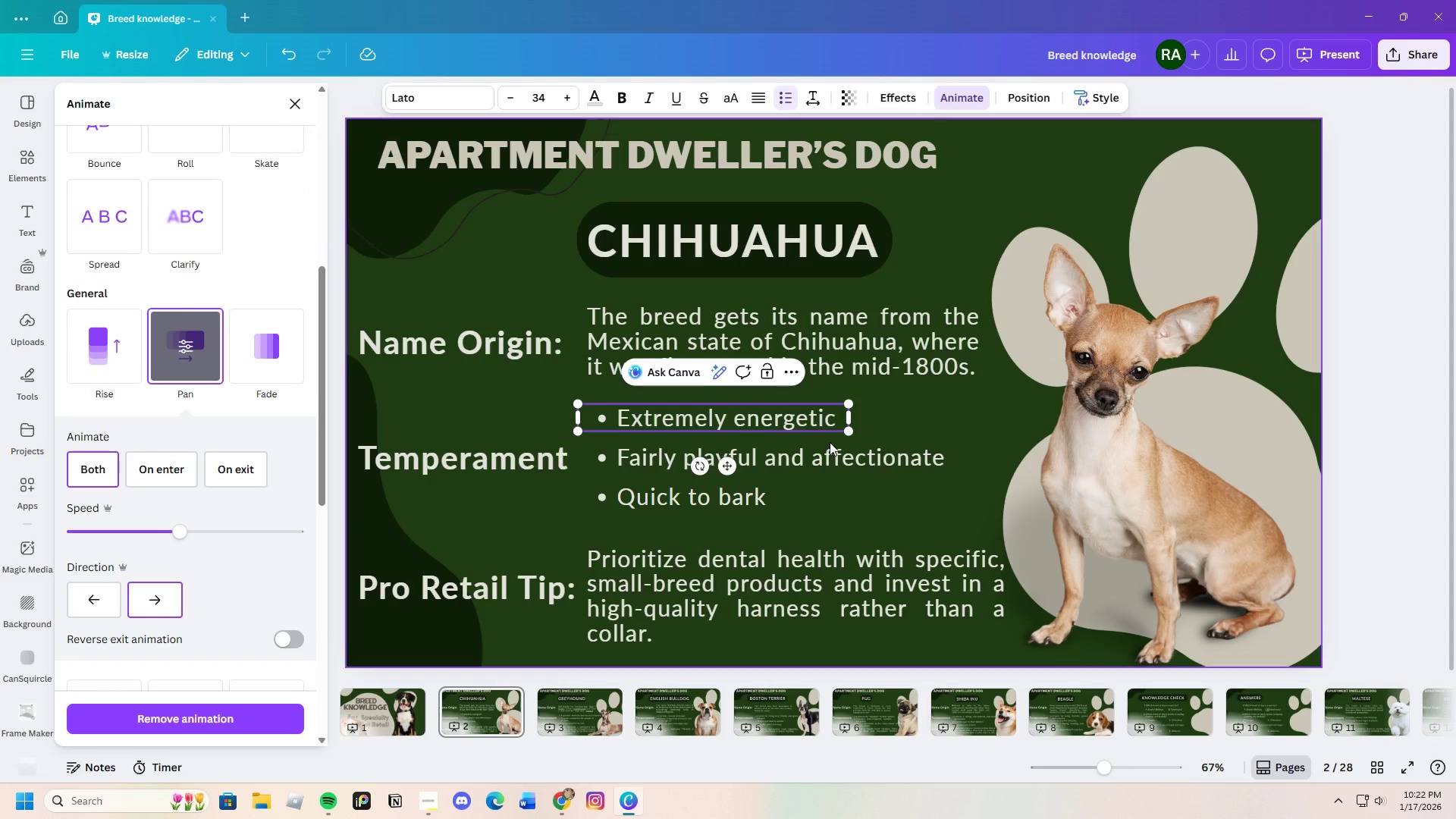 
key(Period)
 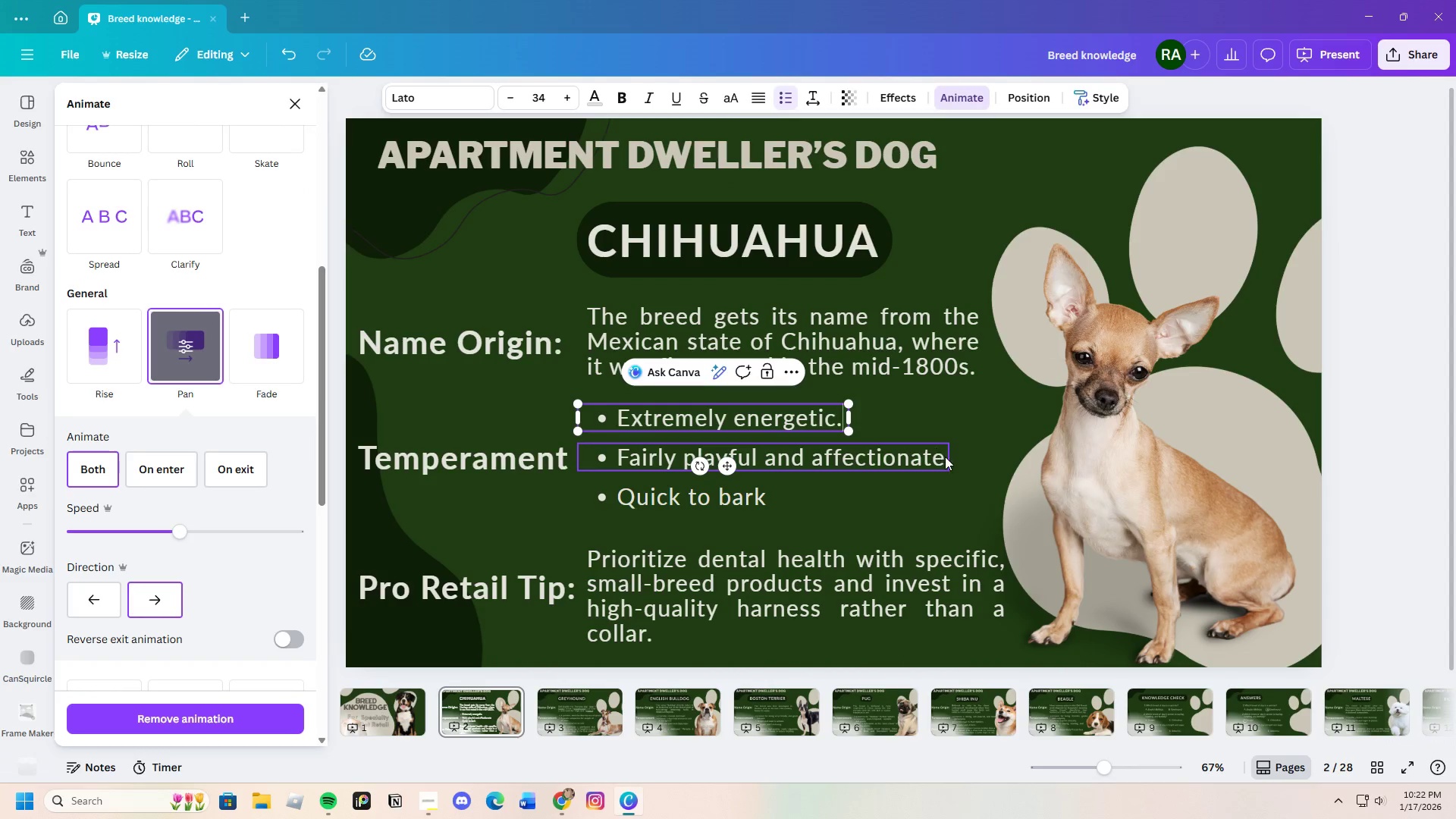 
left_click([945, 460])
 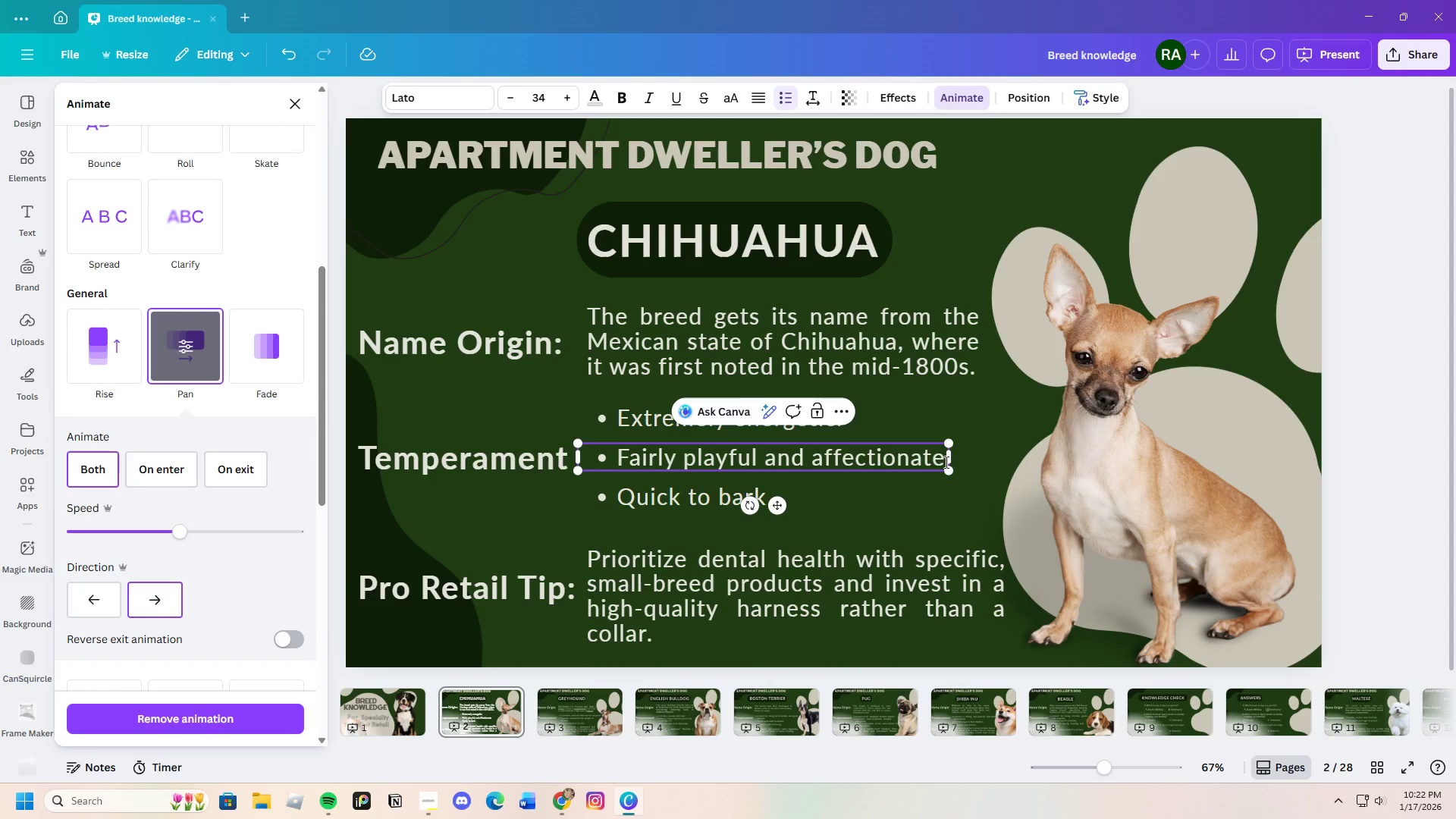 
key(Period)
 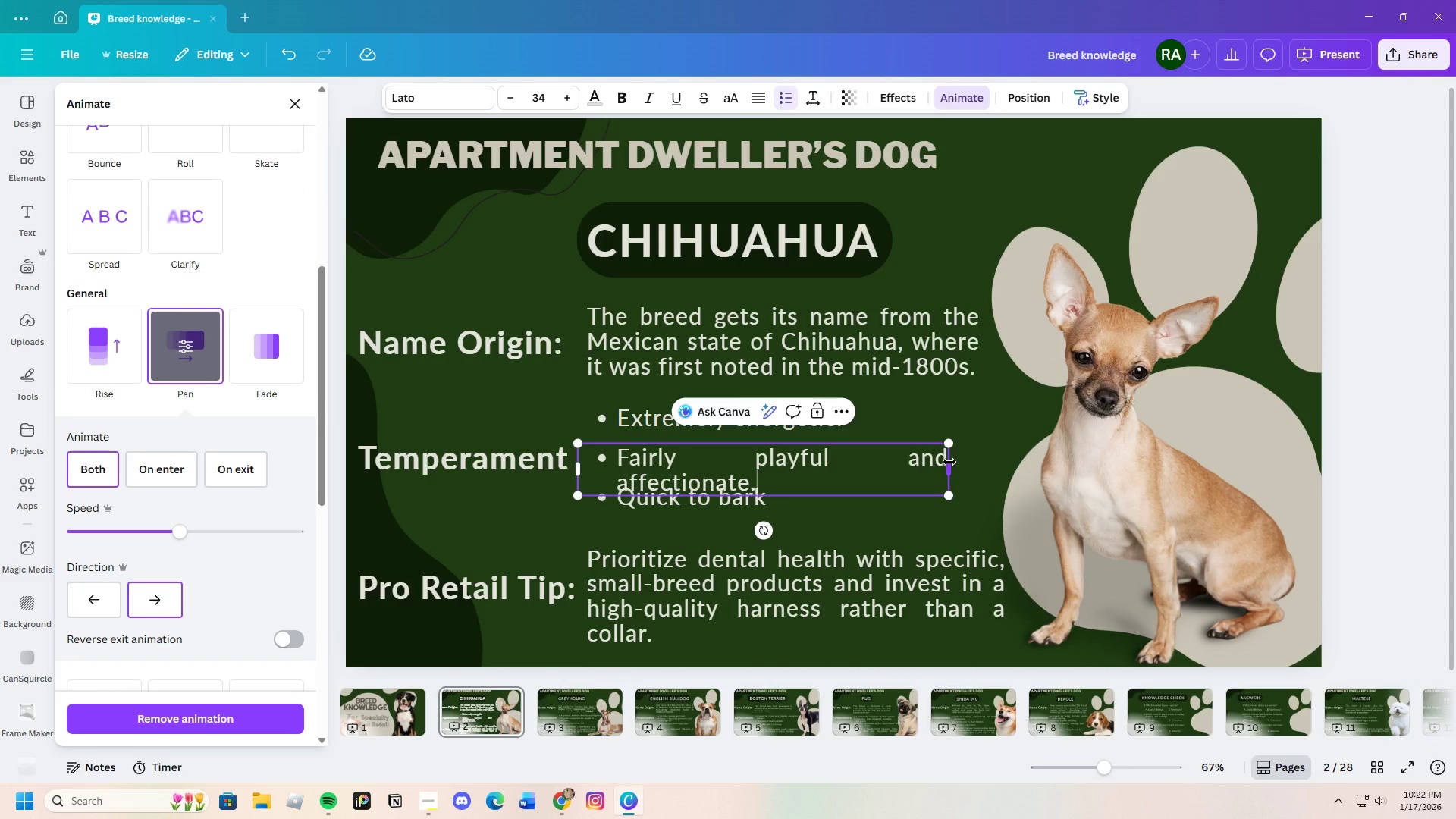 
left_click_drag(start_coordinate=[952, 468], to_coordinate=[964, 460])
 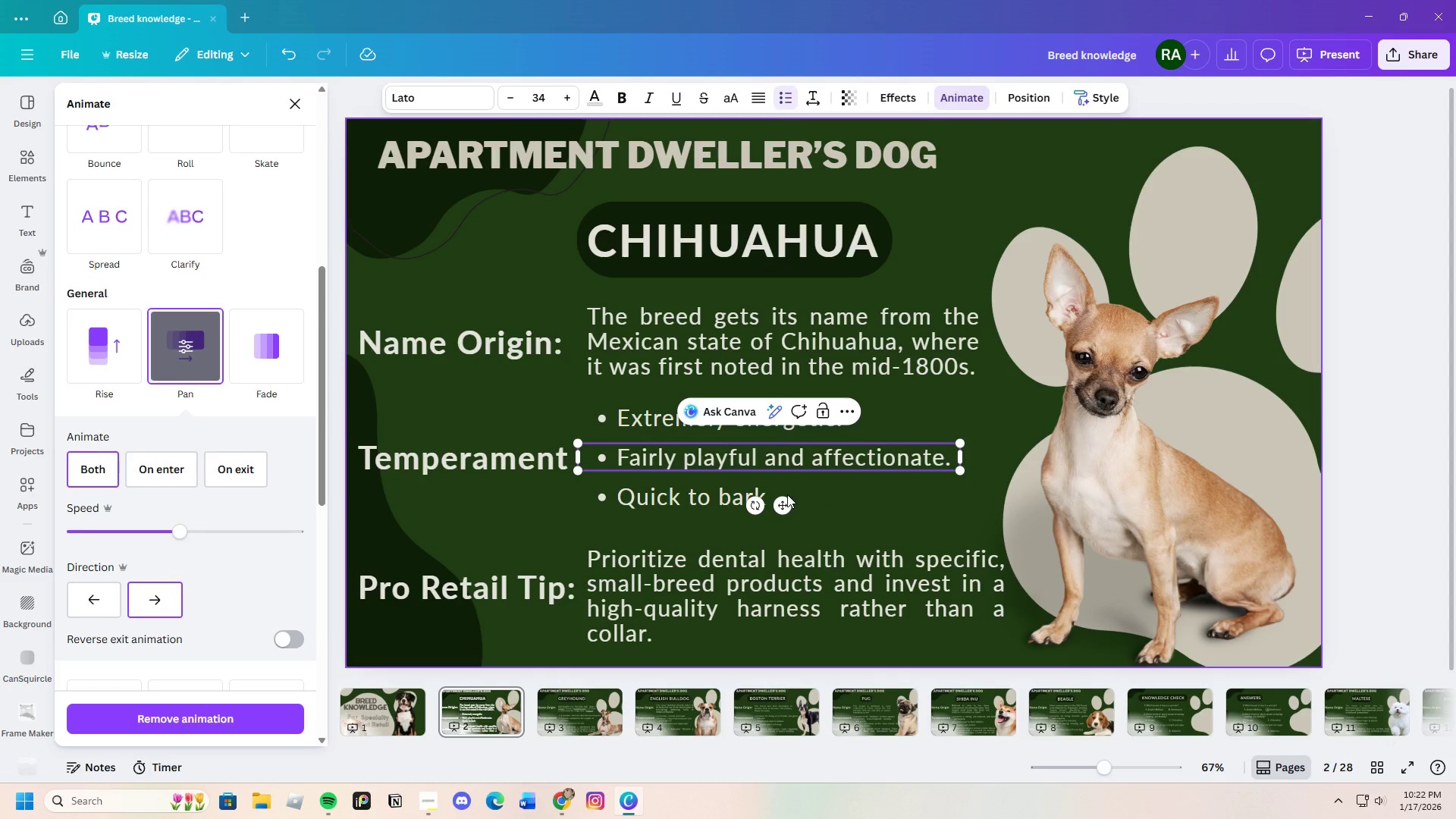 
left_click([796, 491])
 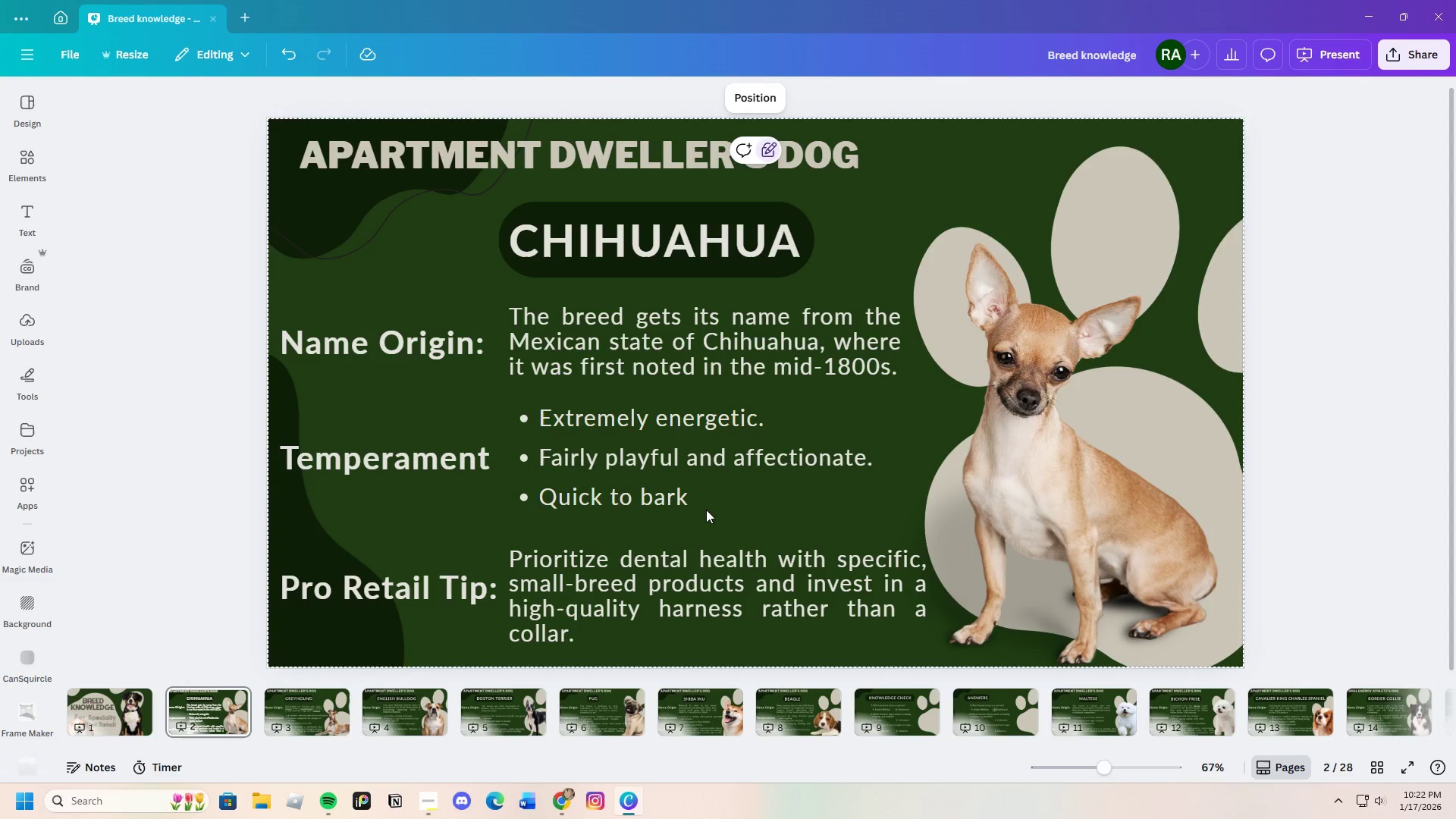 
left_click([661, 497])
 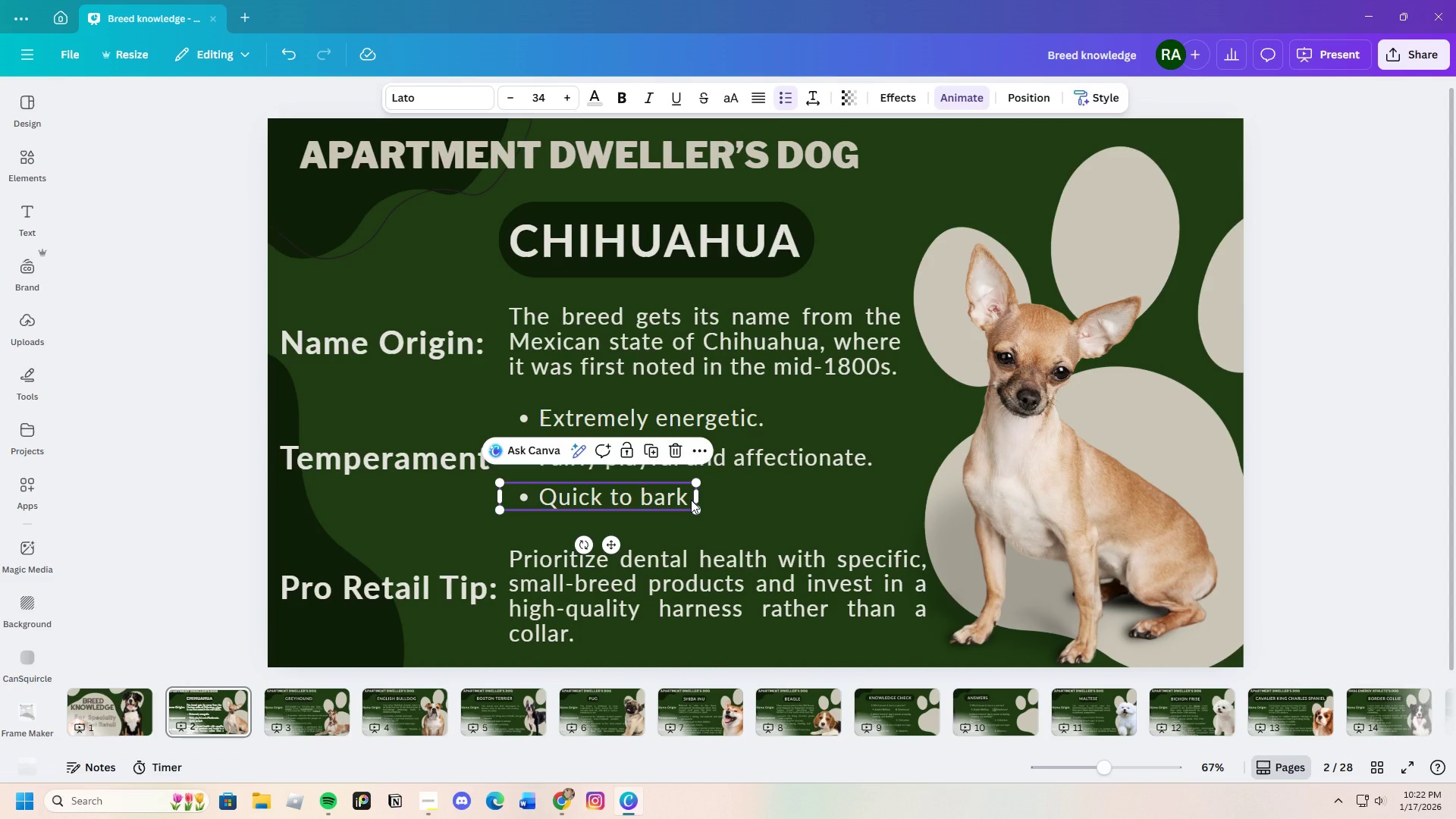 
left_click([691, 500])
 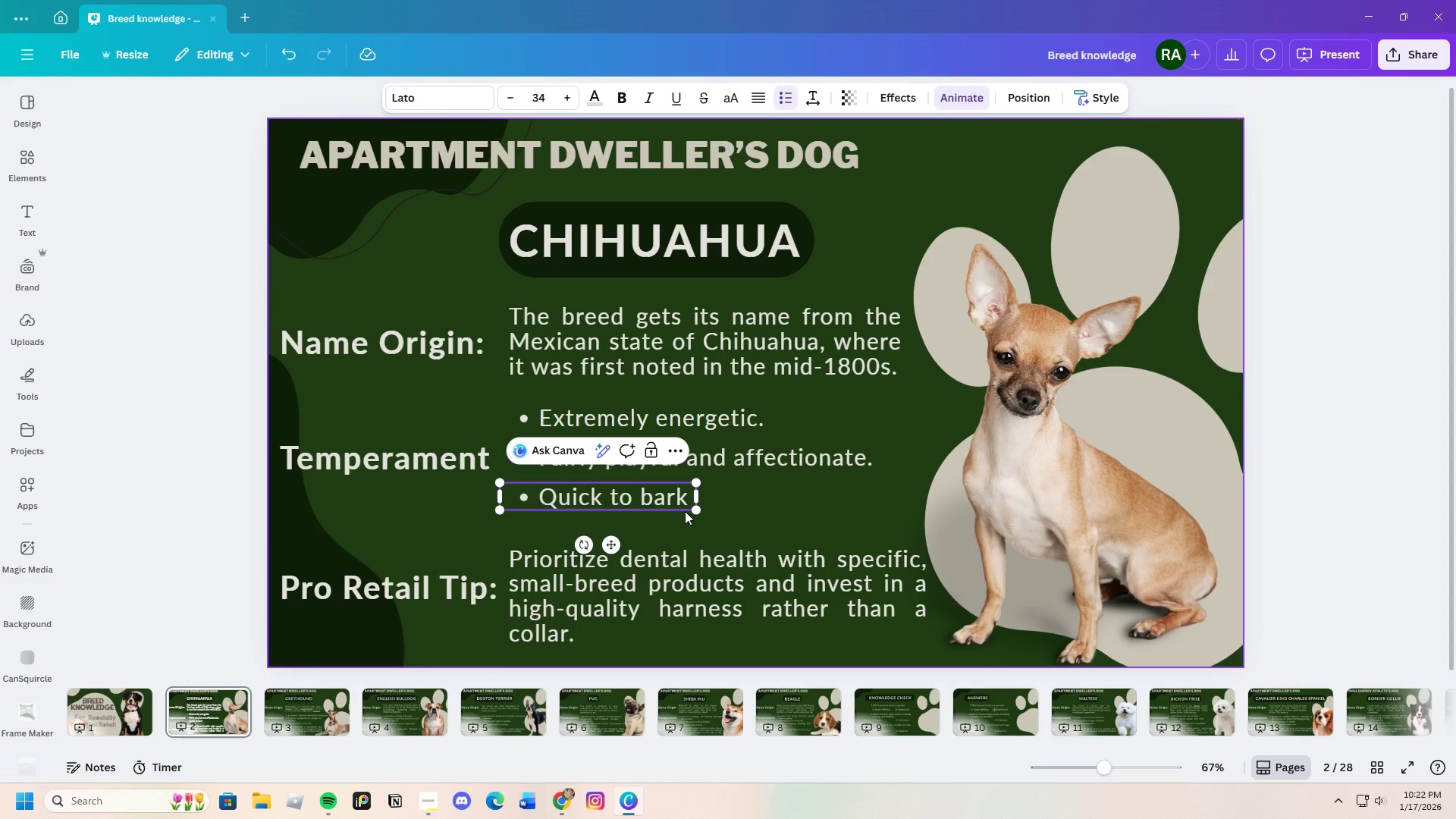 
key(Period)
 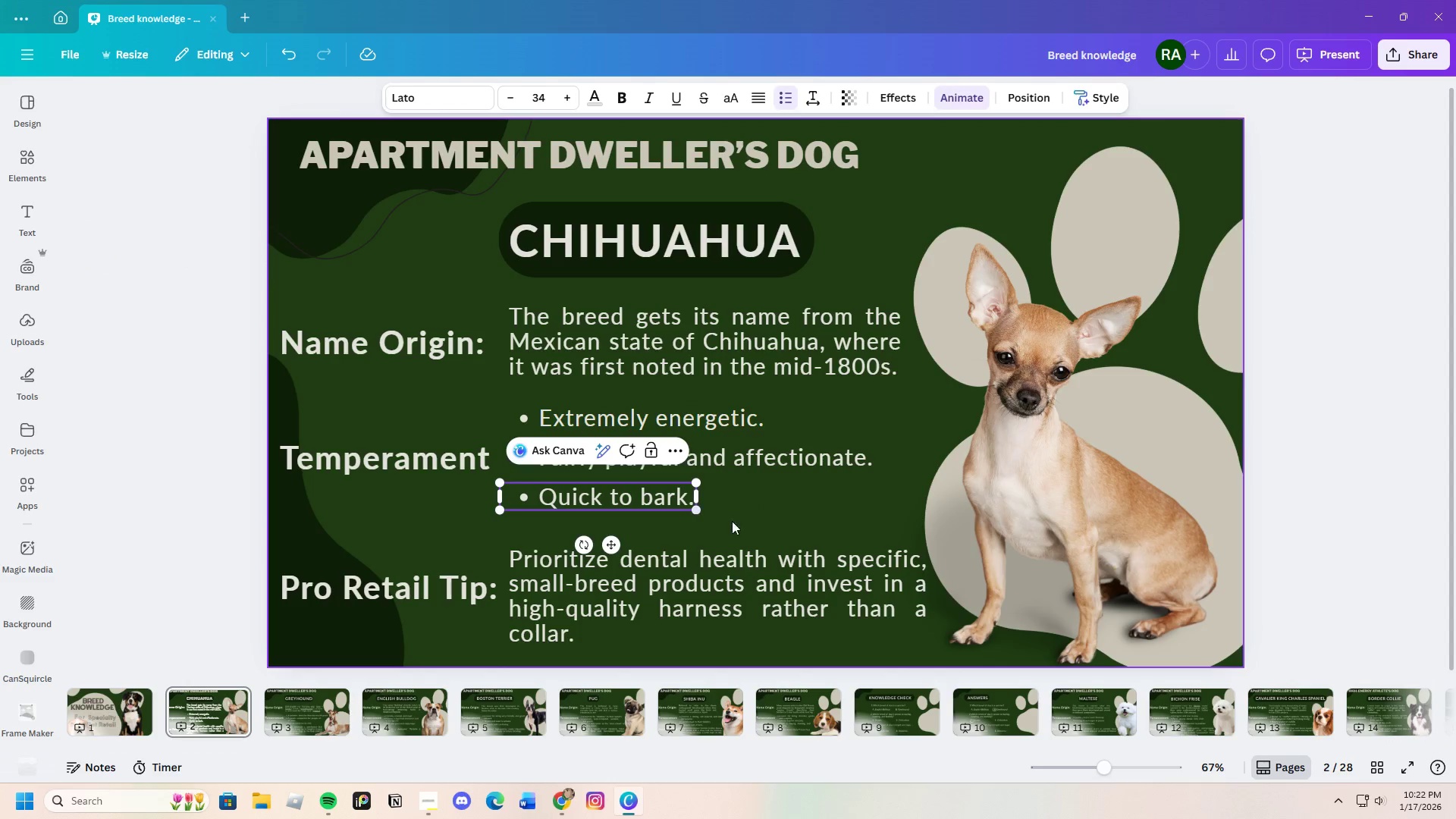 
left_click([779, 526])
 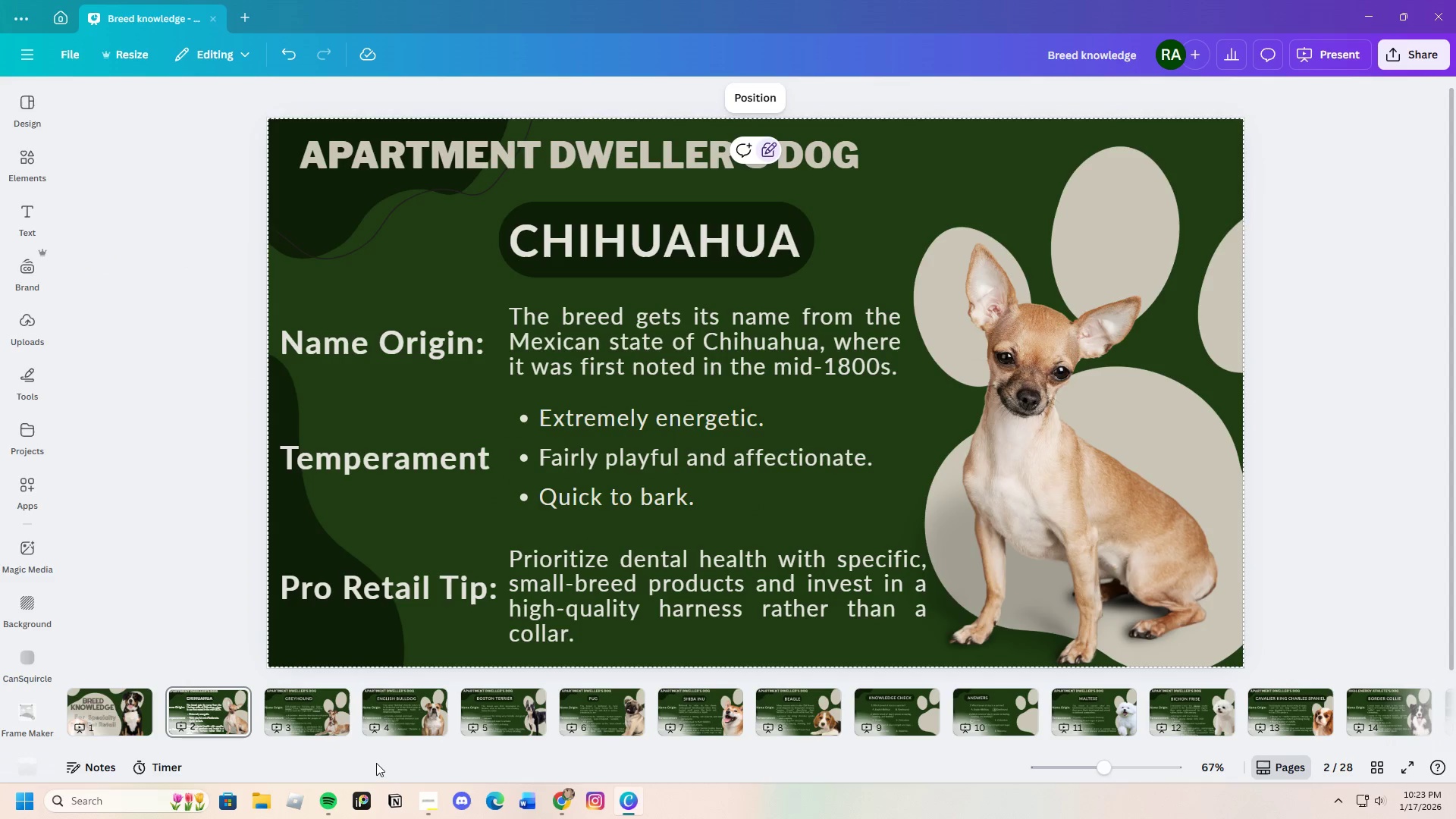 
left_click([319, 717])
 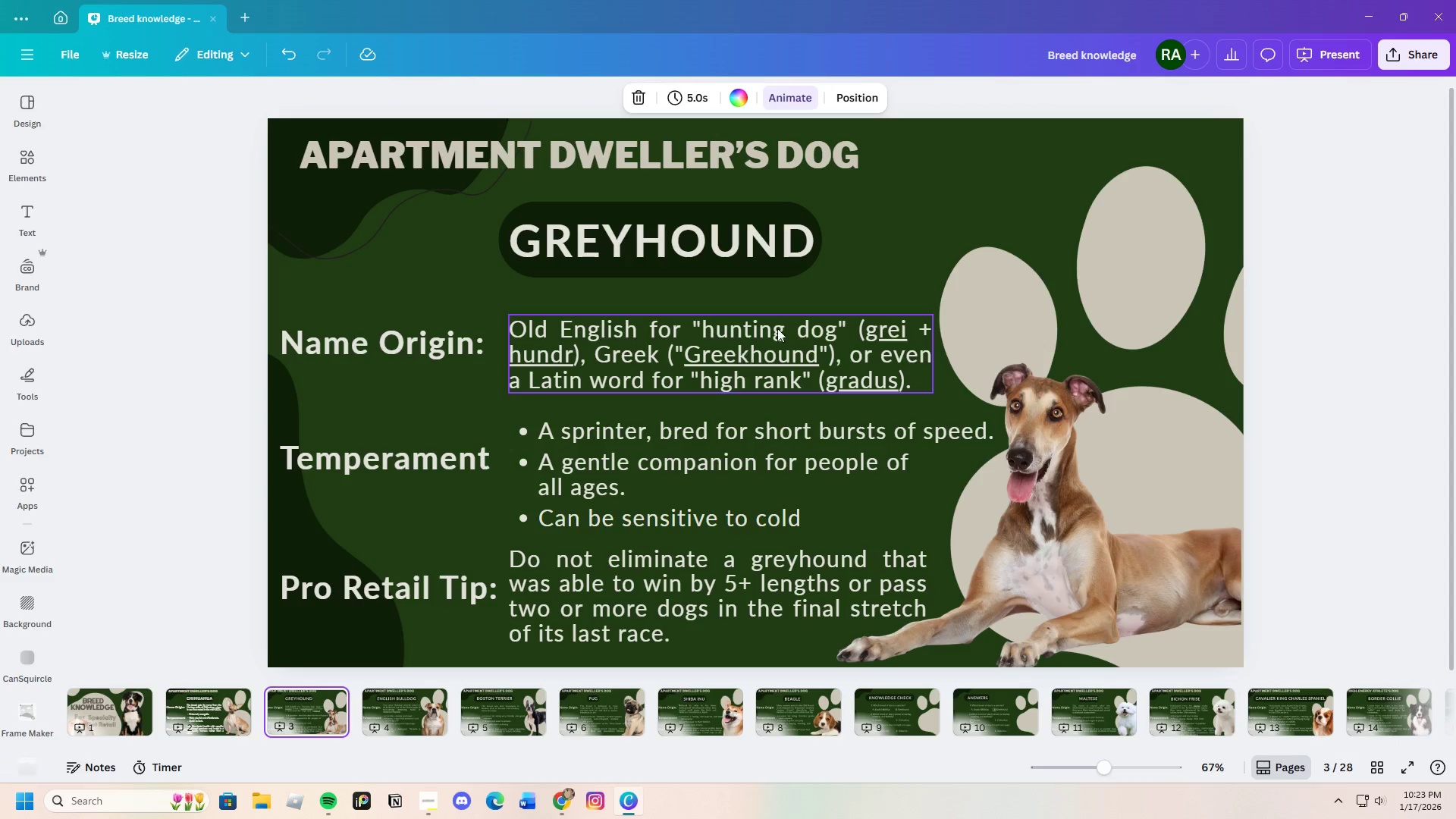 
left_click([748, 356])
 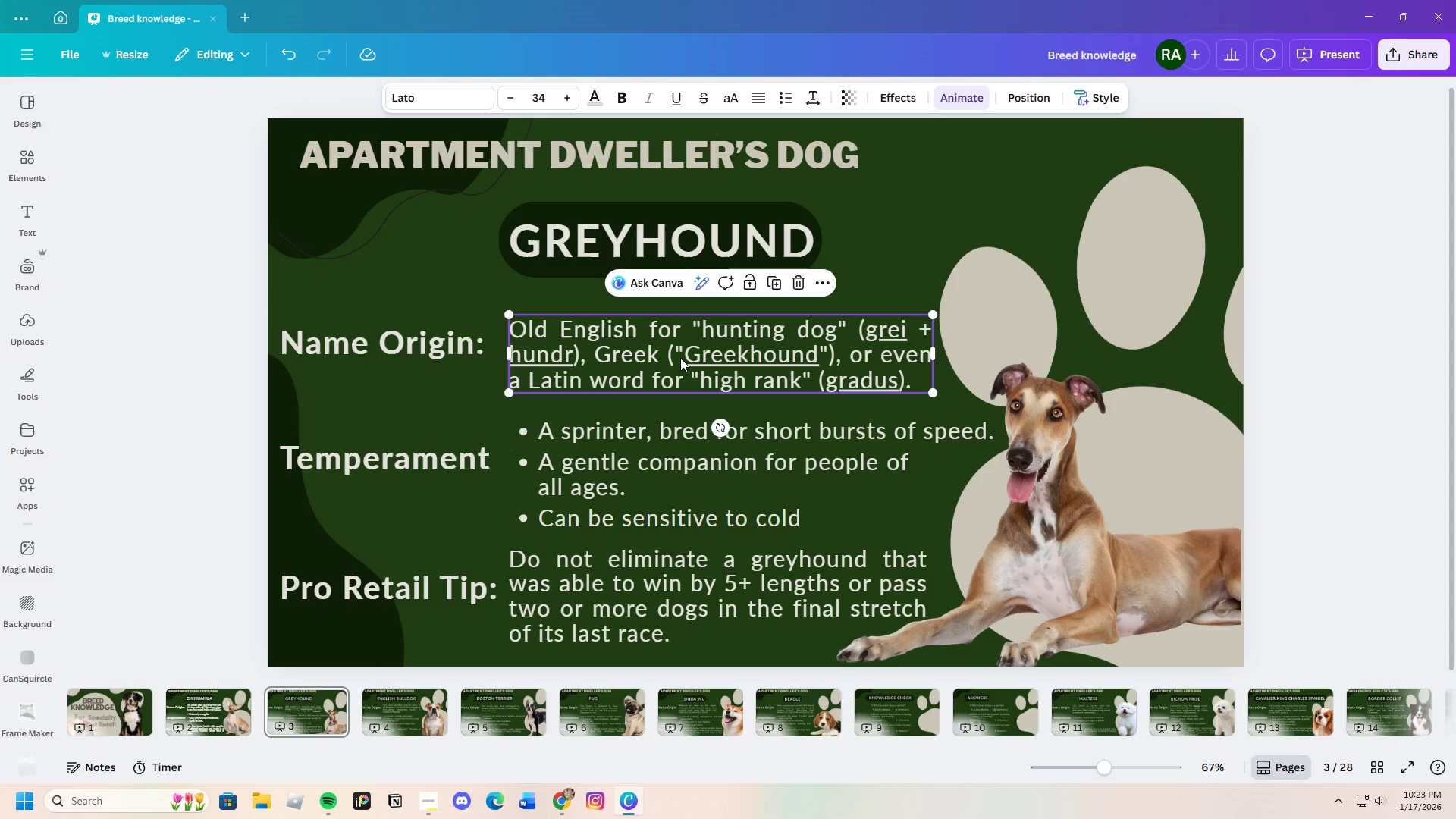 
left_click([685, 356])
 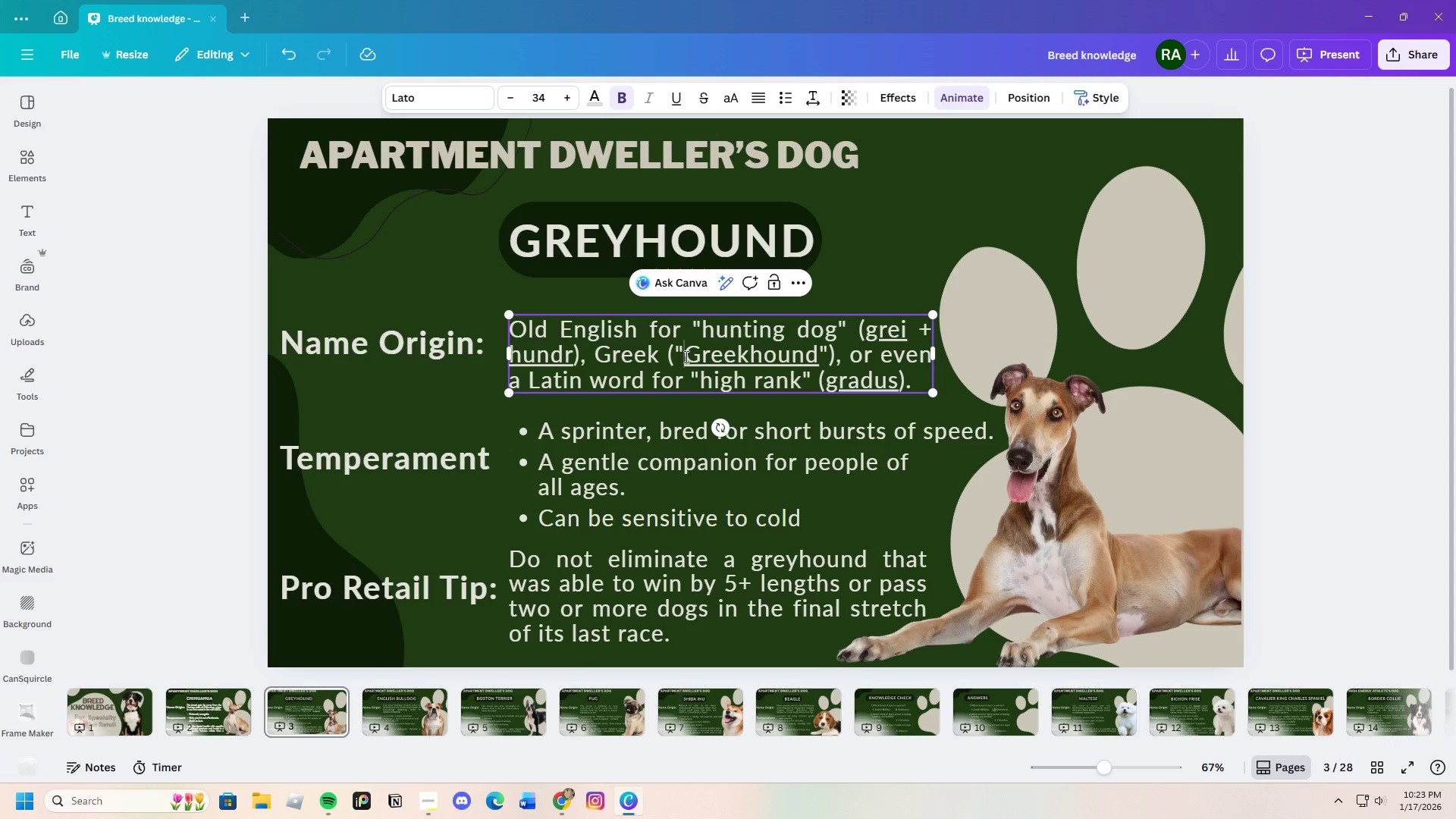 
left_click_drag(start_coordinate=[685, 356], to_coordinate=[820, 360])
 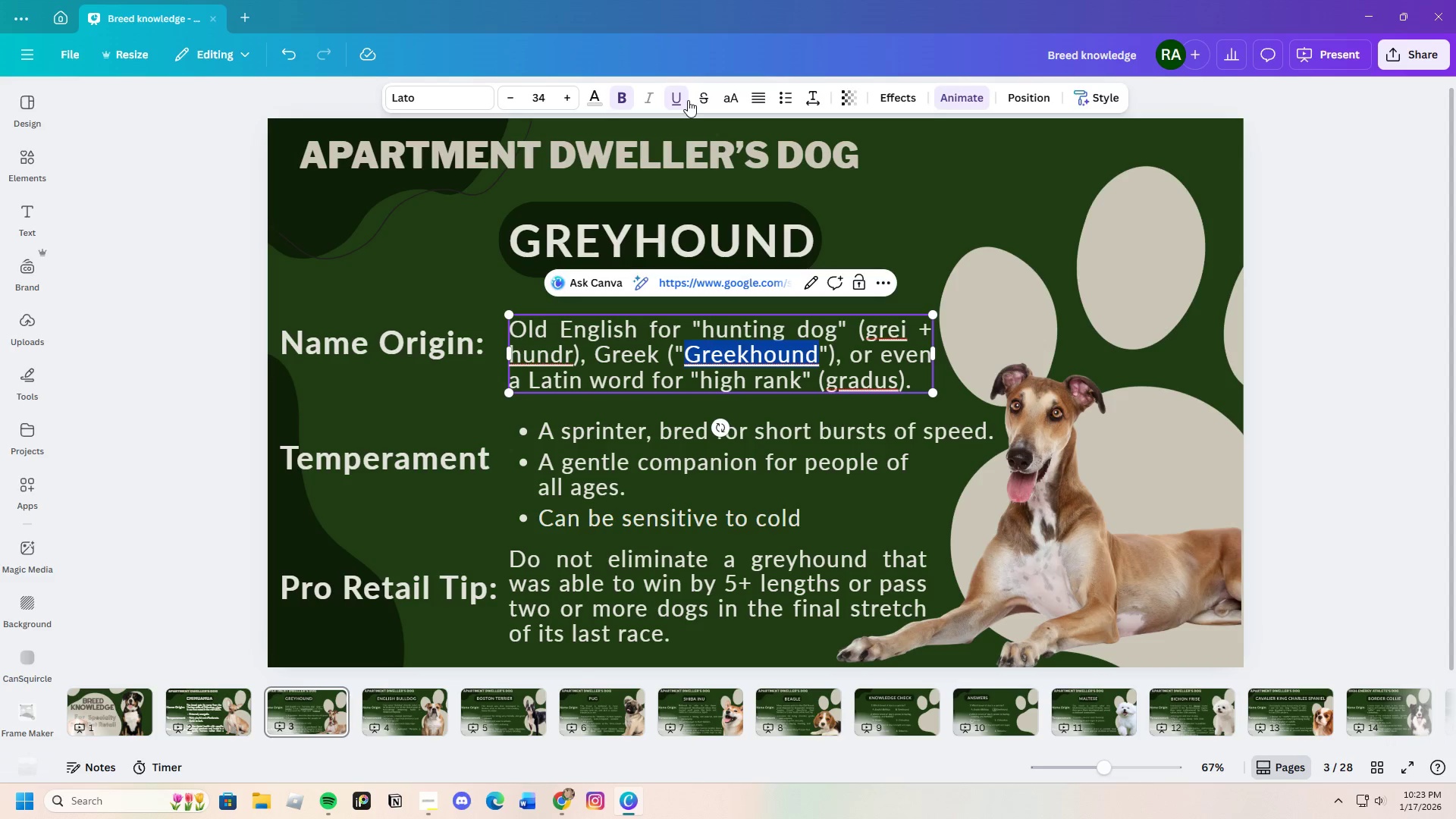 
left_click([682, 99])
 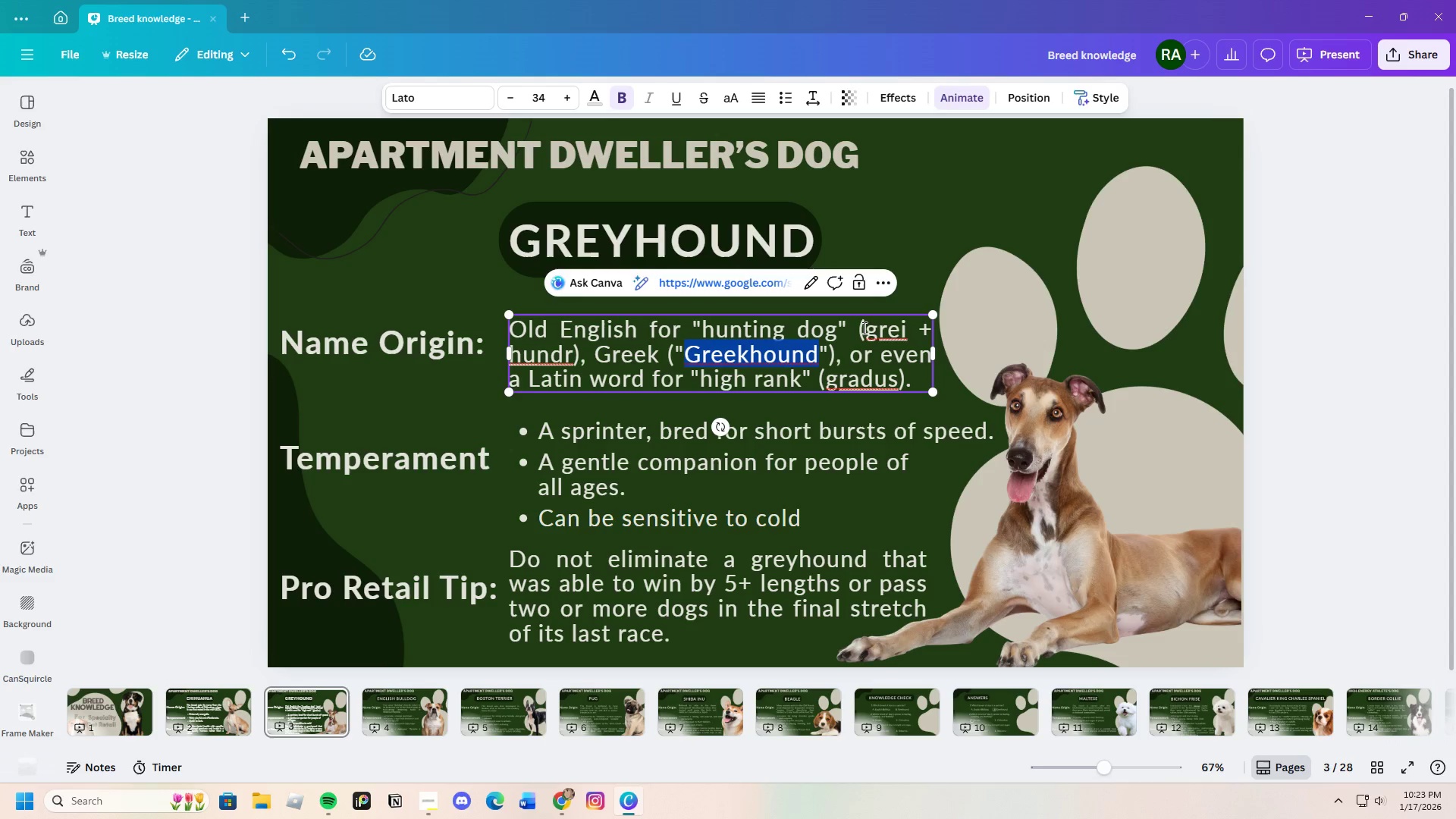 
left_click_drag(start_coordinate=[863, 325], to_coordinate=[576, 357])
 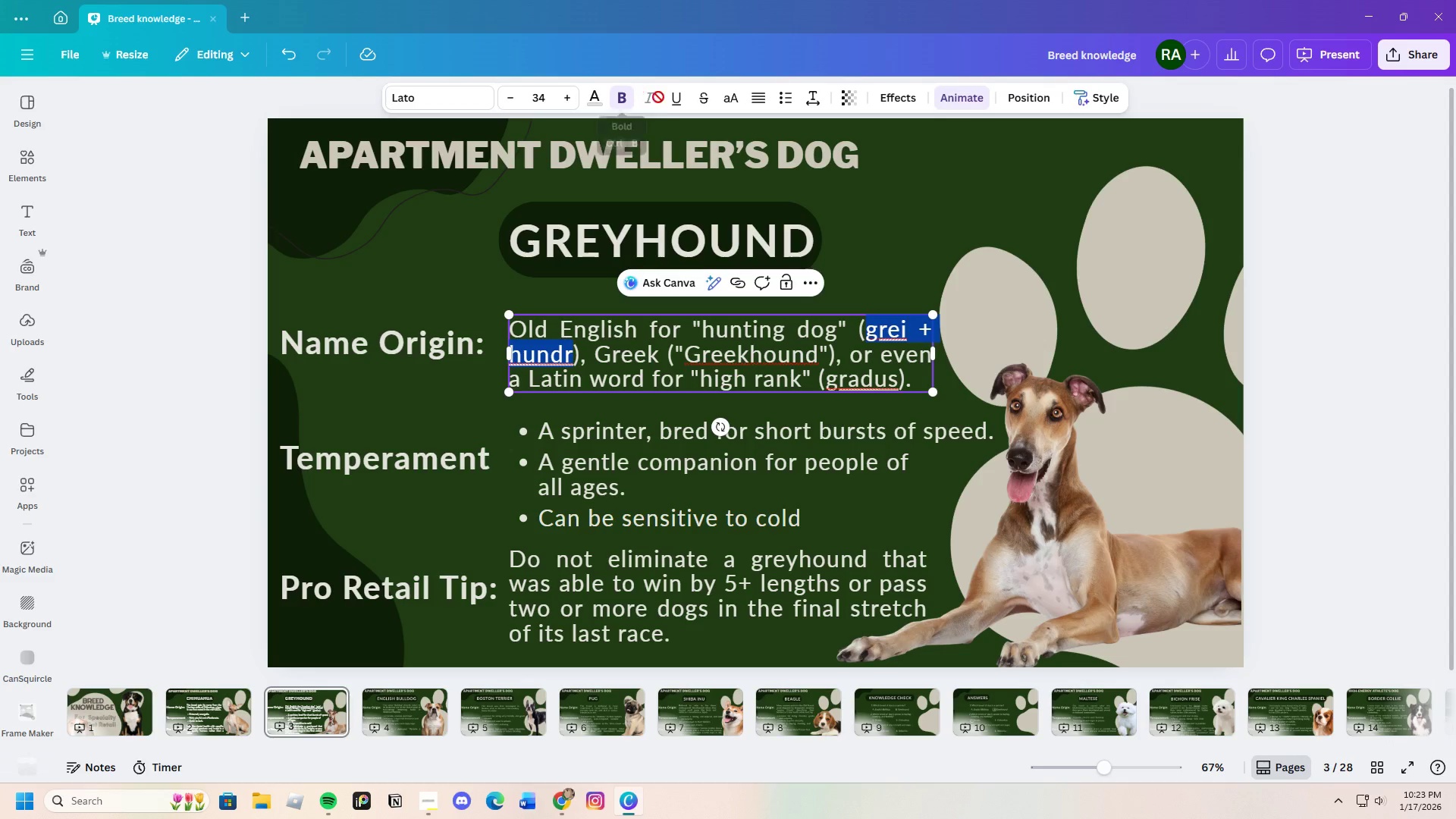 
left_click([673, 98])
 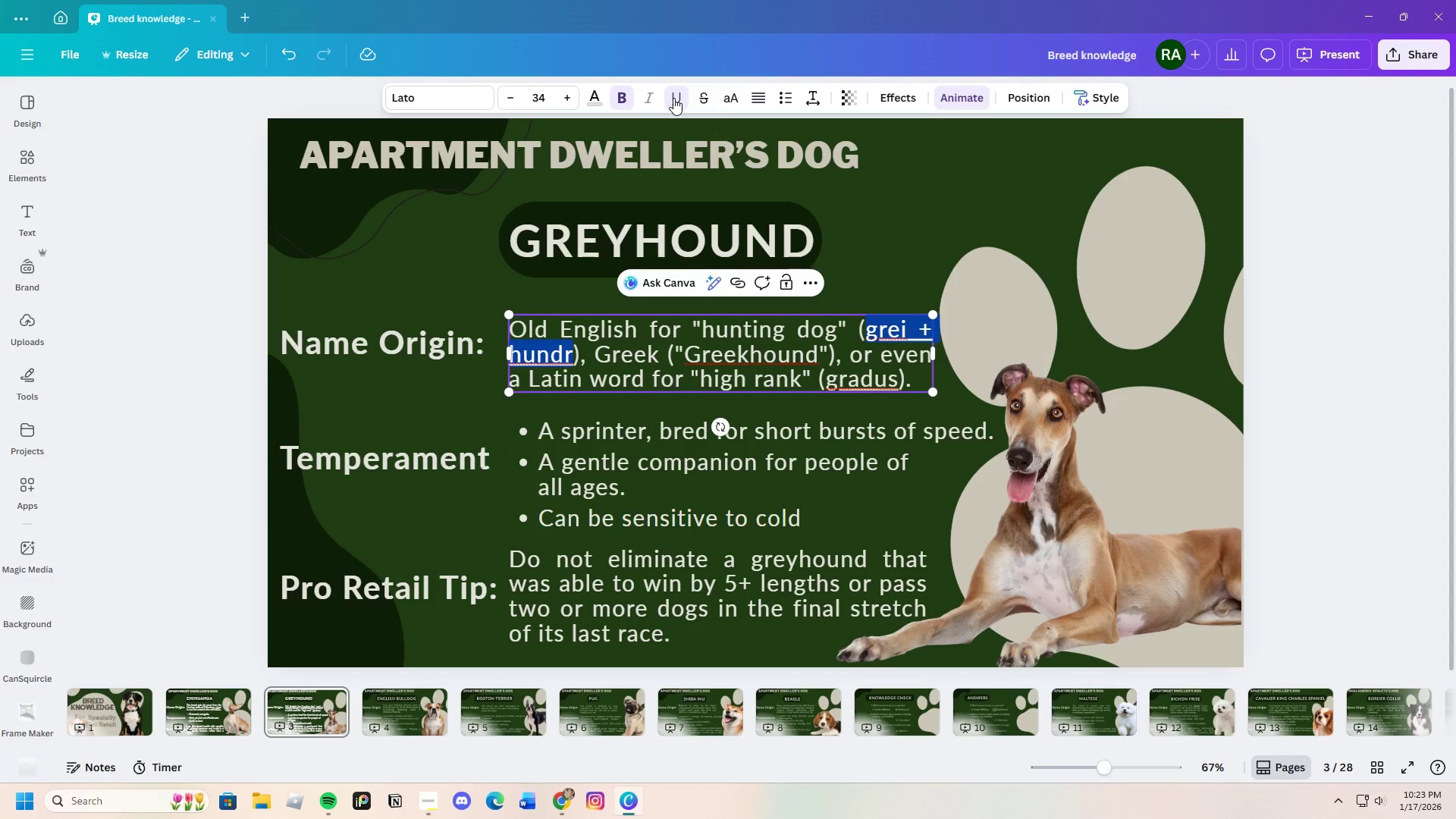 
left_click([673, 98])
 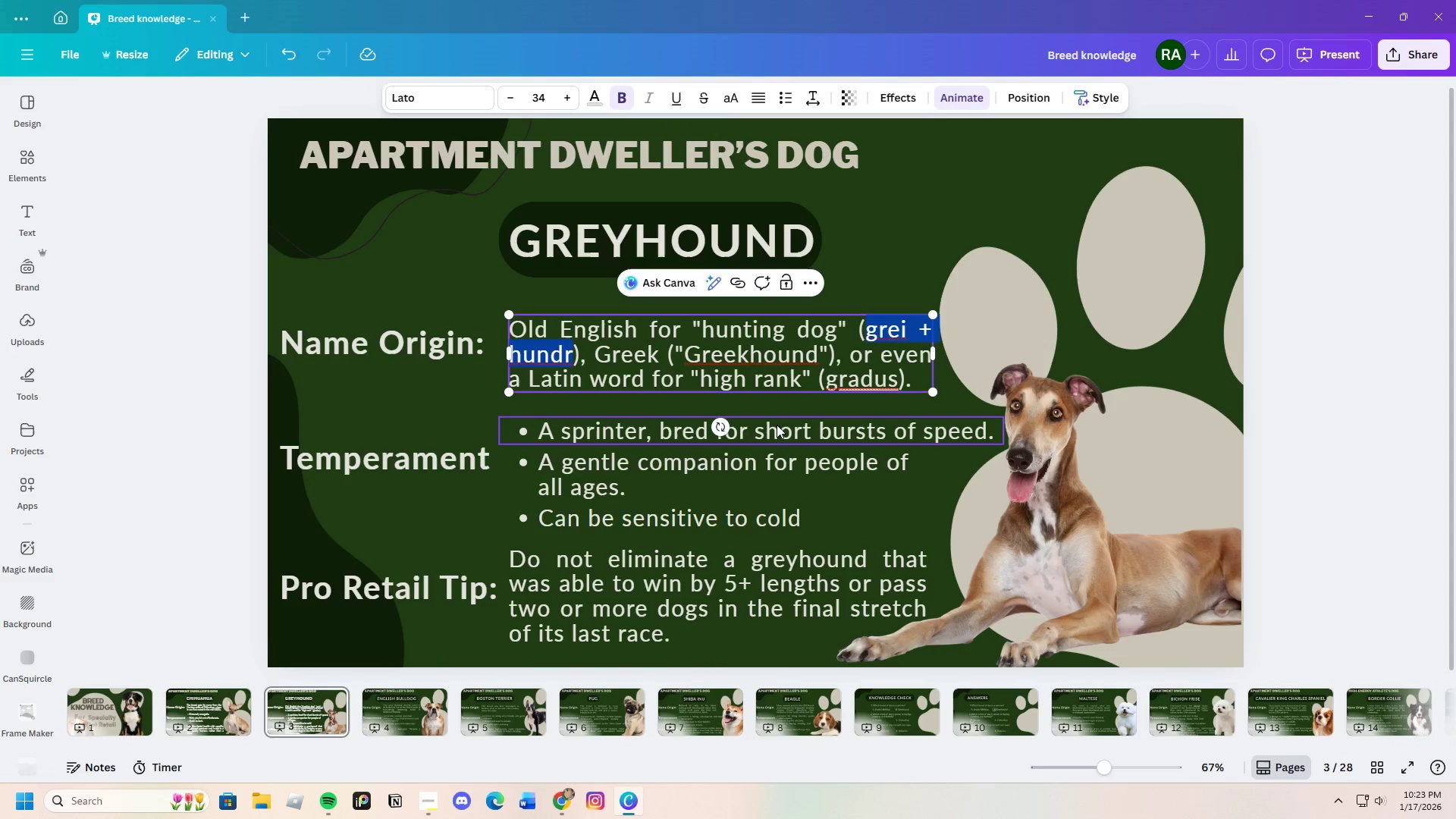 
left_click([790, 416])
 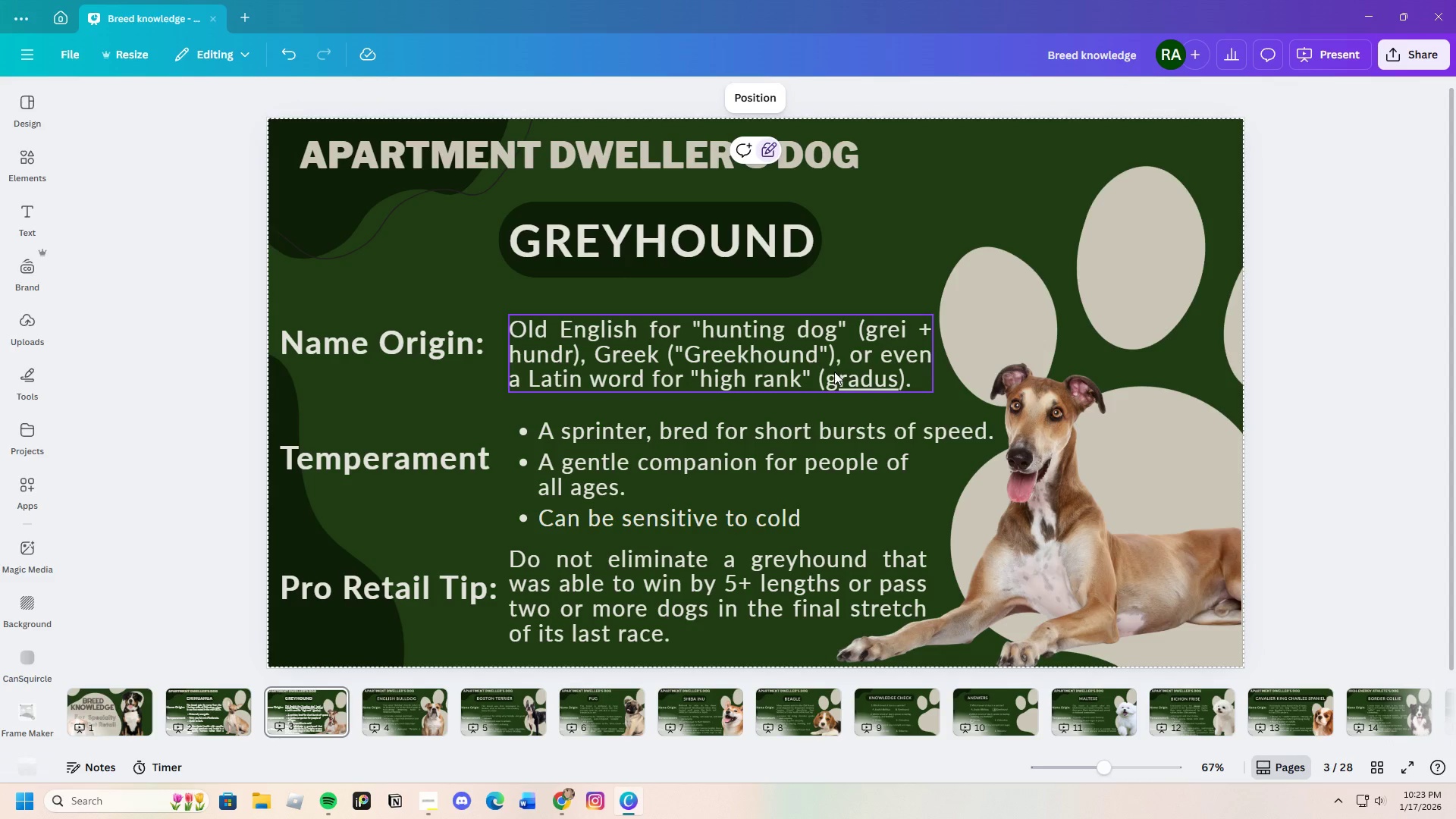 
left_click([834, 378])
 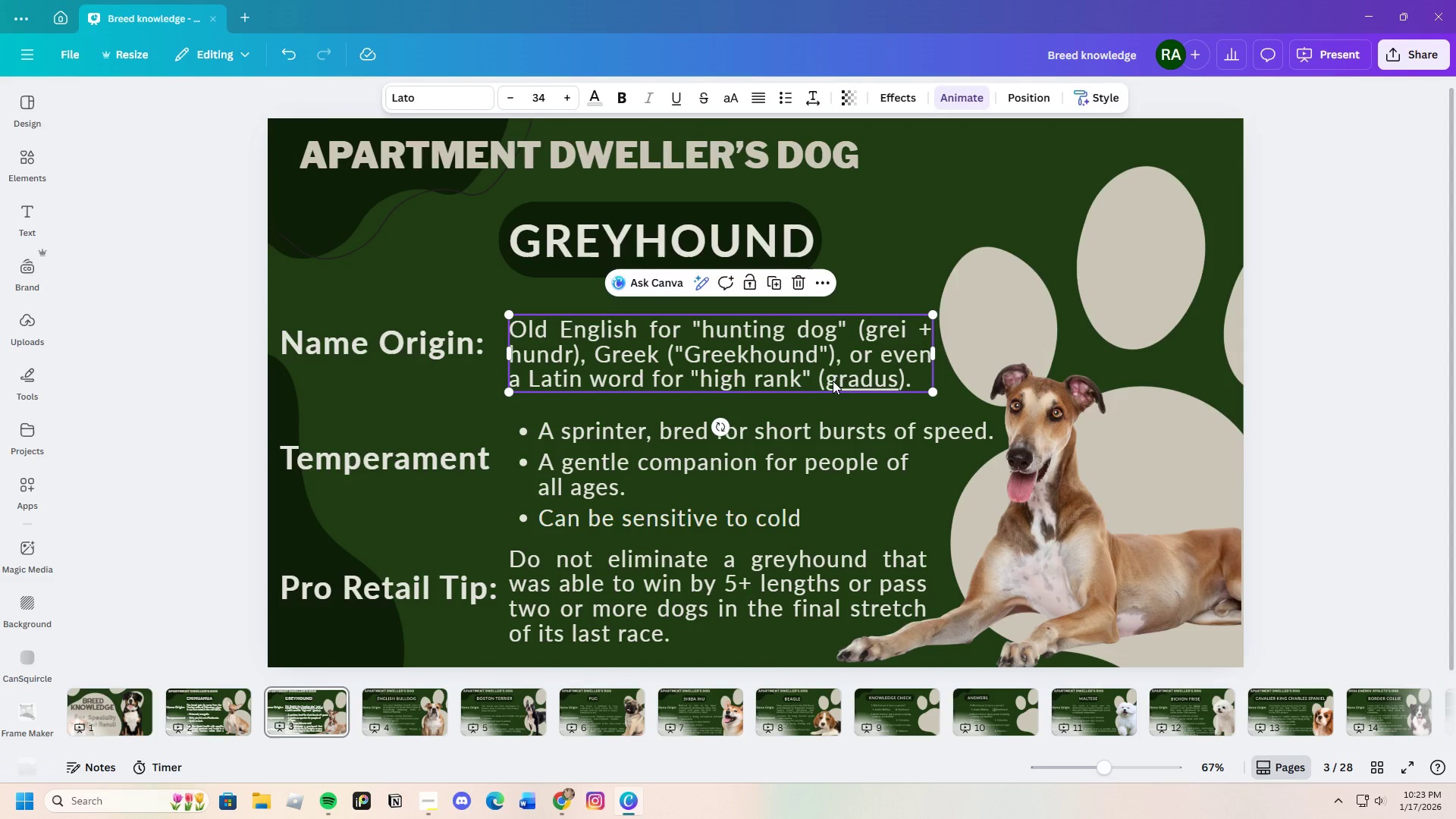 
left_click([833, 381])
 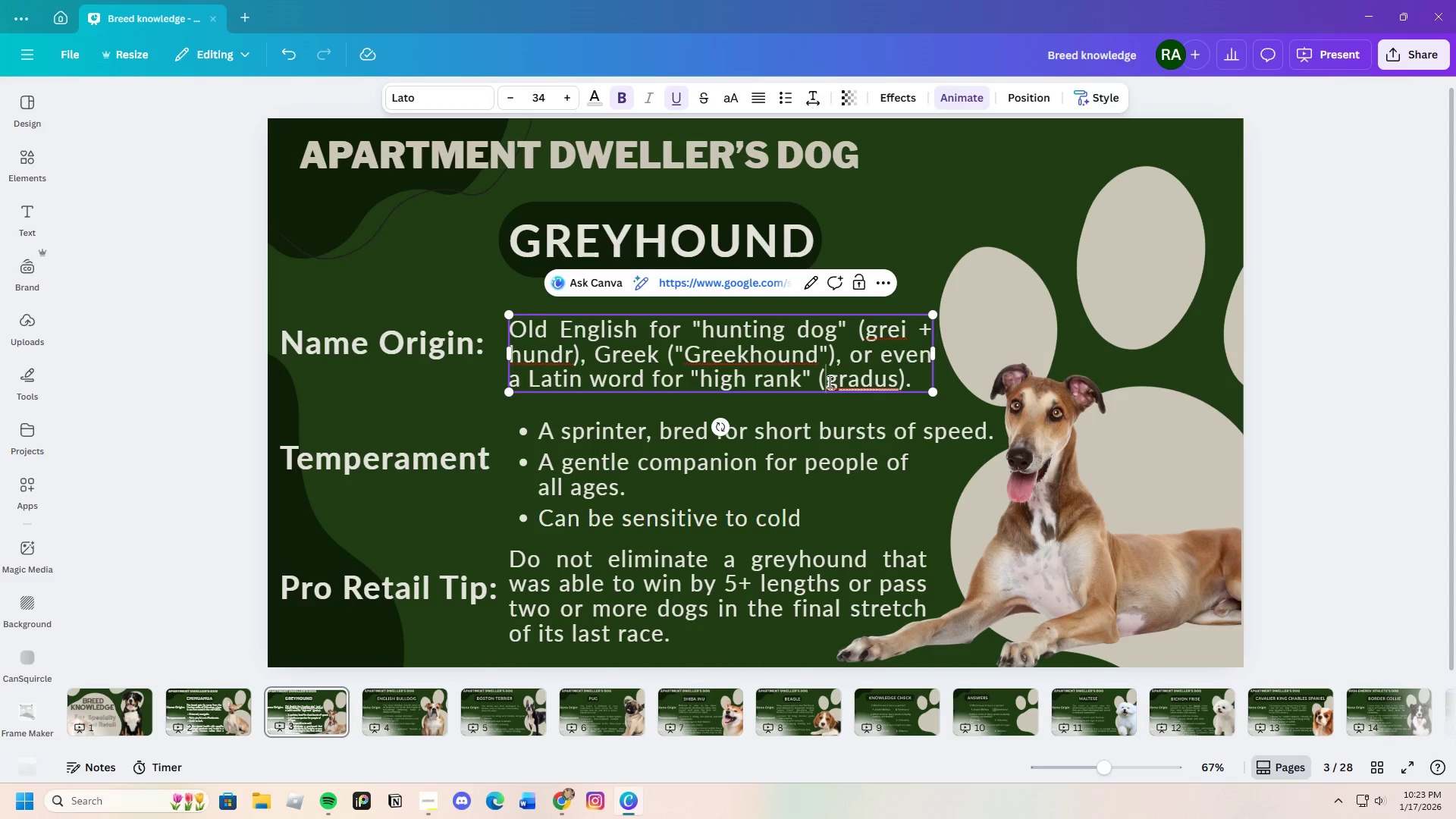 
left_click_drag(start_coordinate=[828, 381], to_coordinate=[899, 386])
 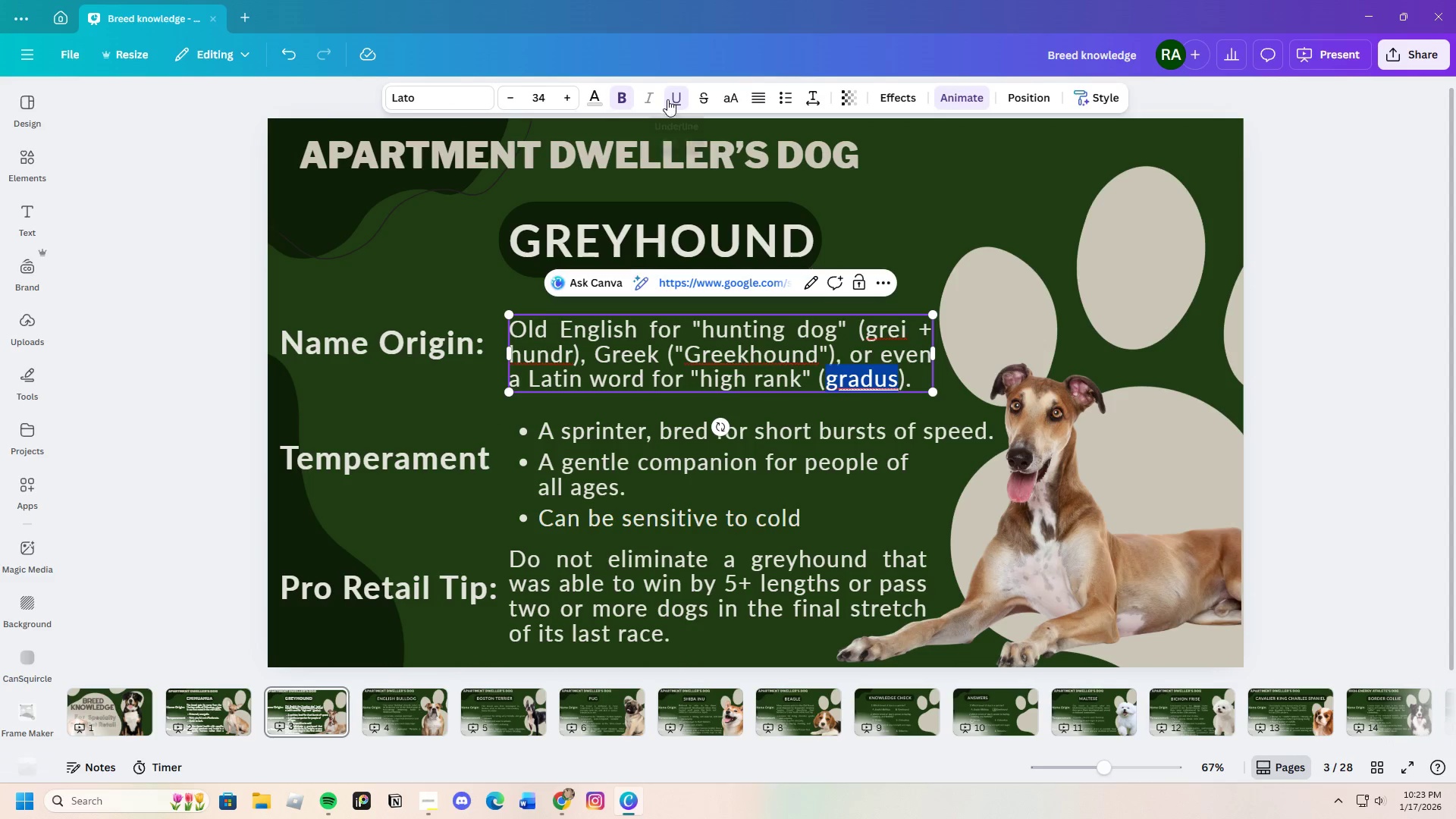 
left_click([673, 99])
 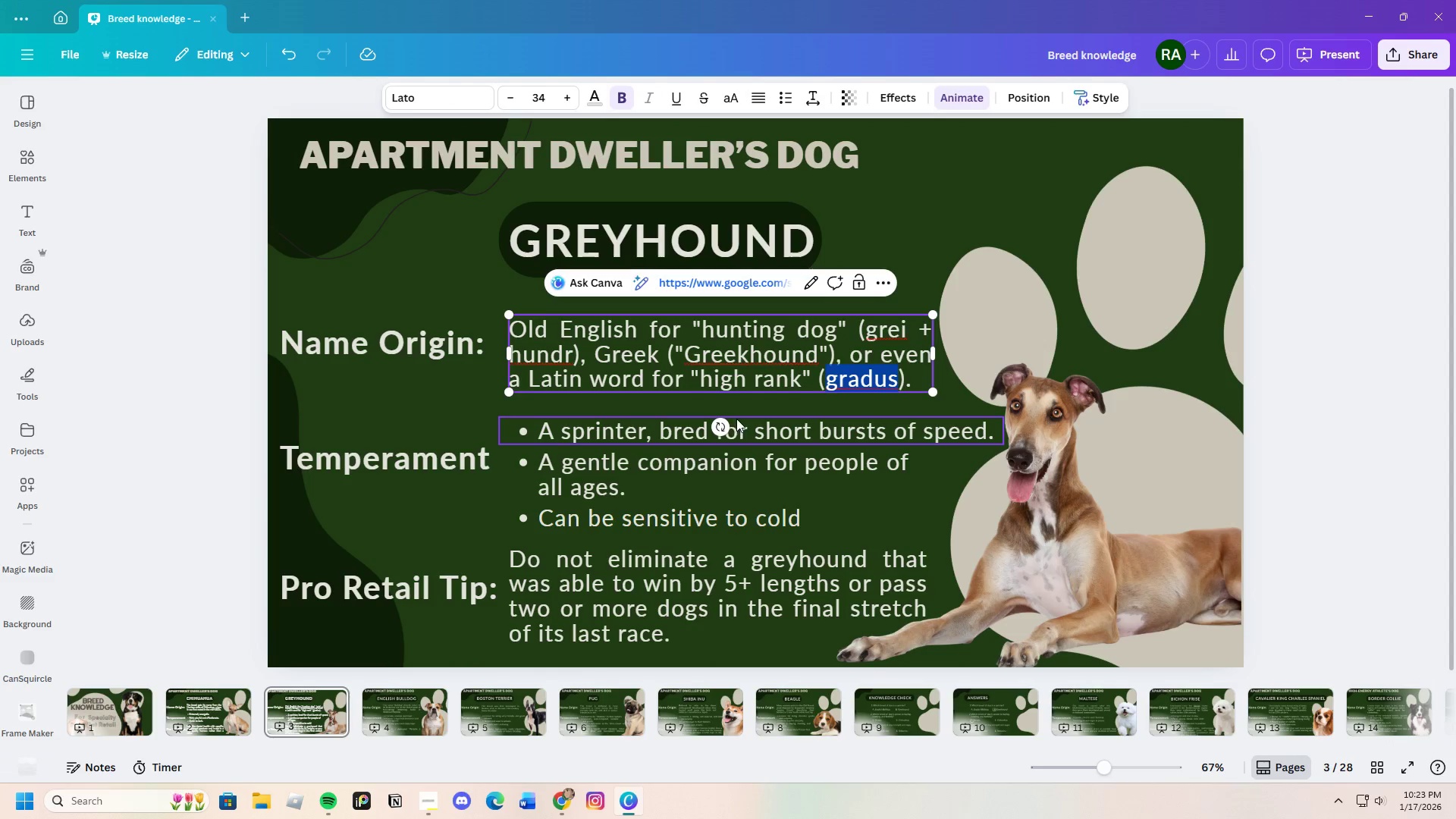 
left_click([743, 407])
 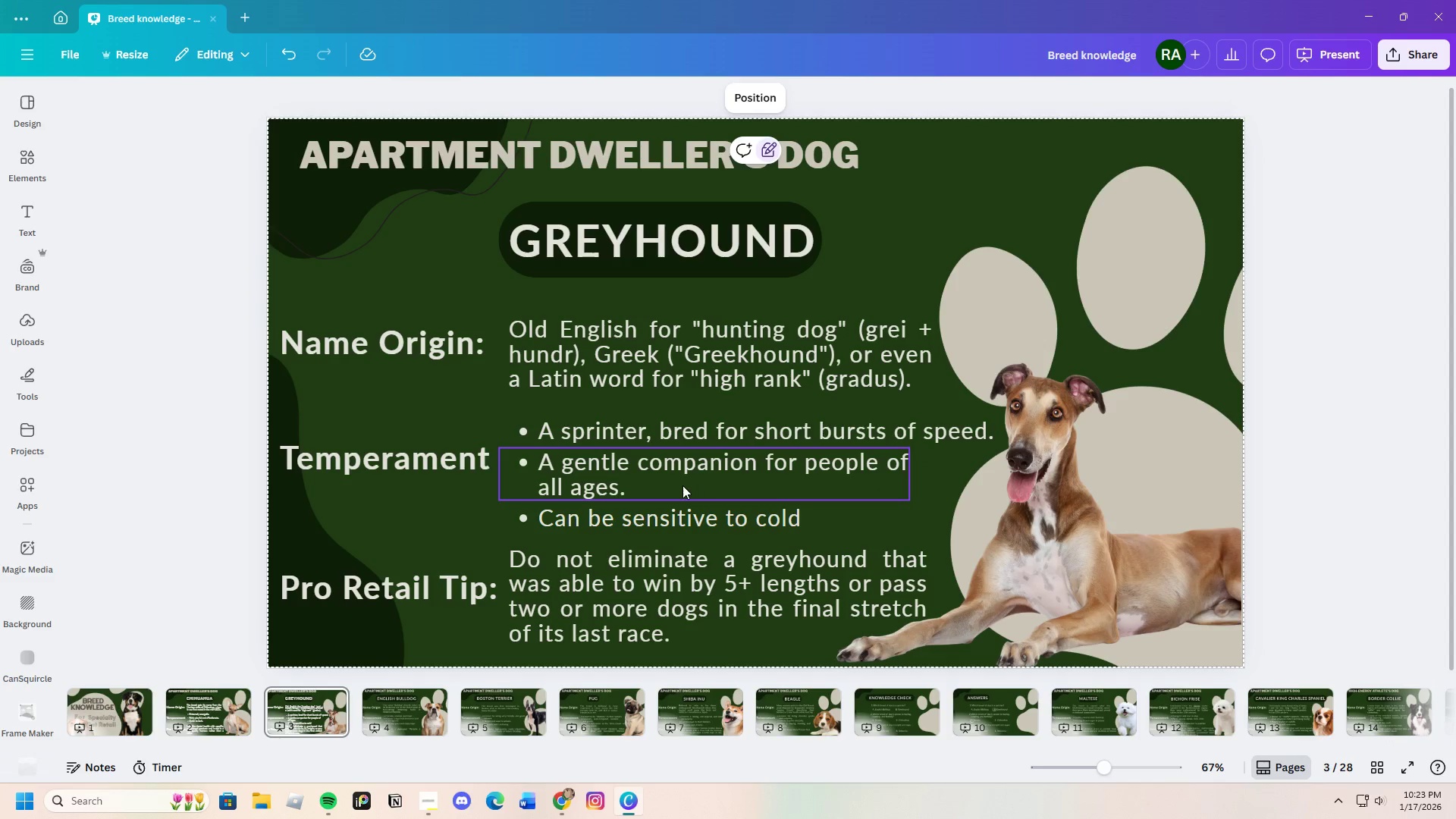 
double_click([805, 525])
 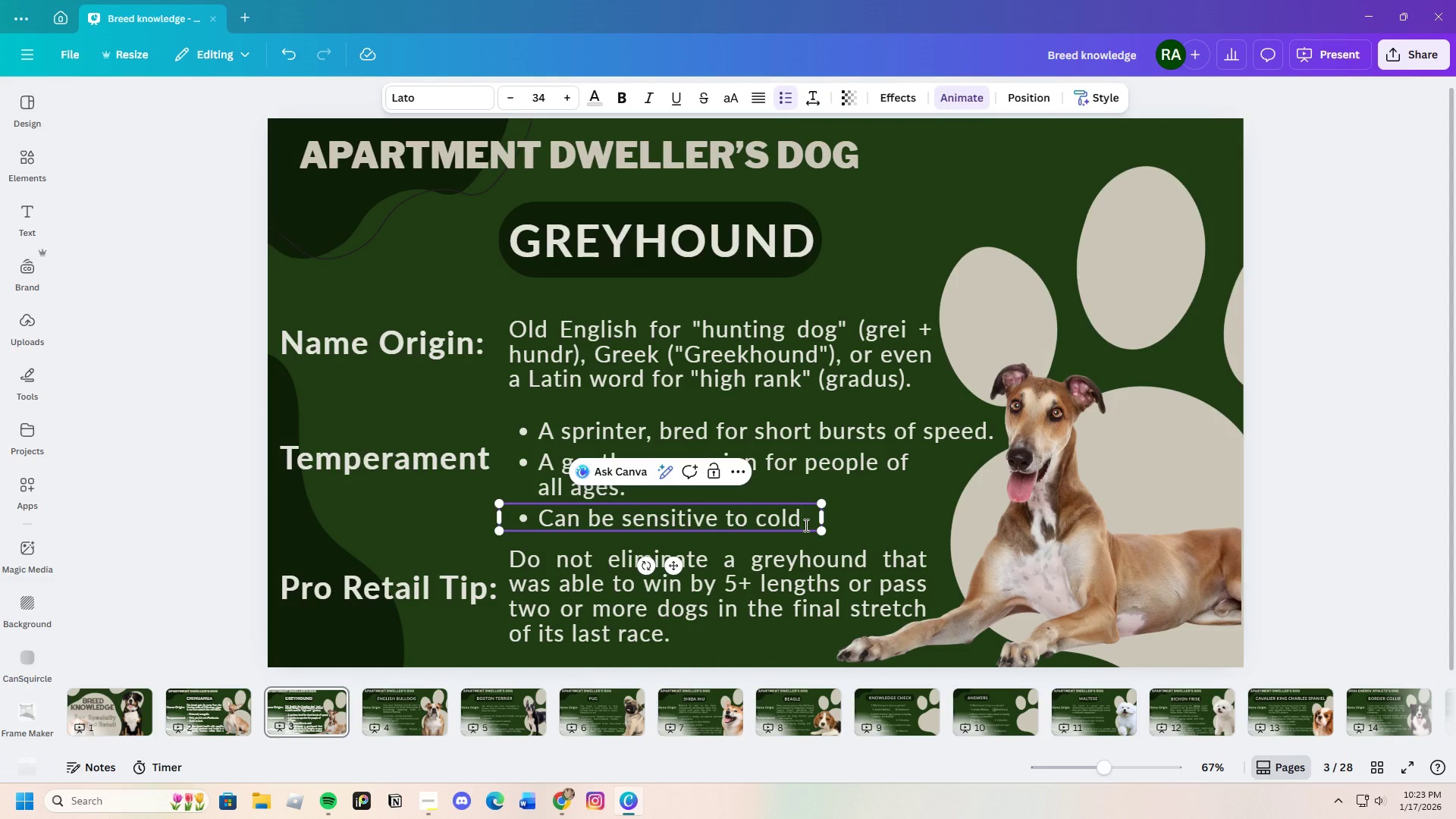 
key(Period)
 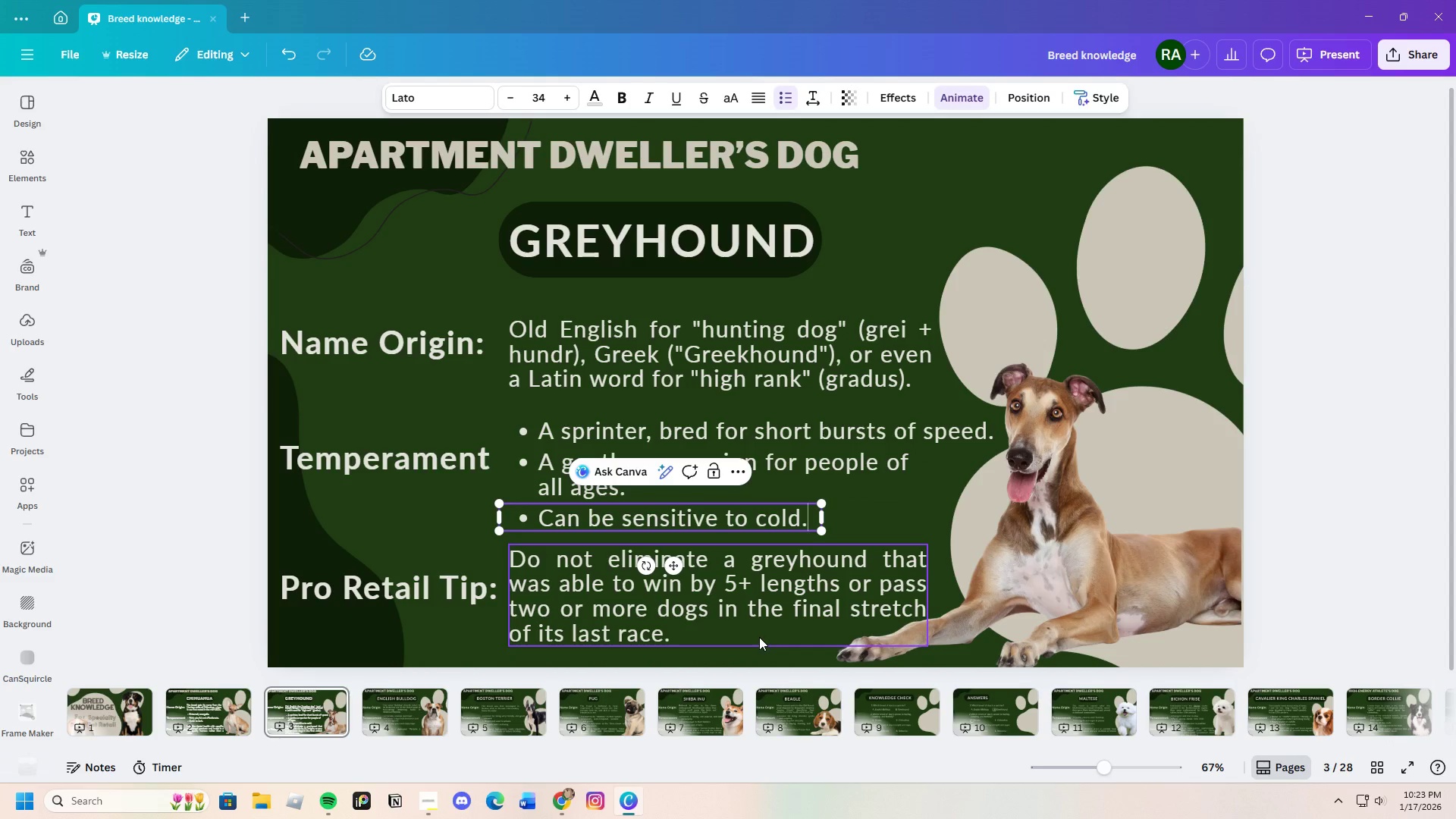 
left_click([754, 652])
 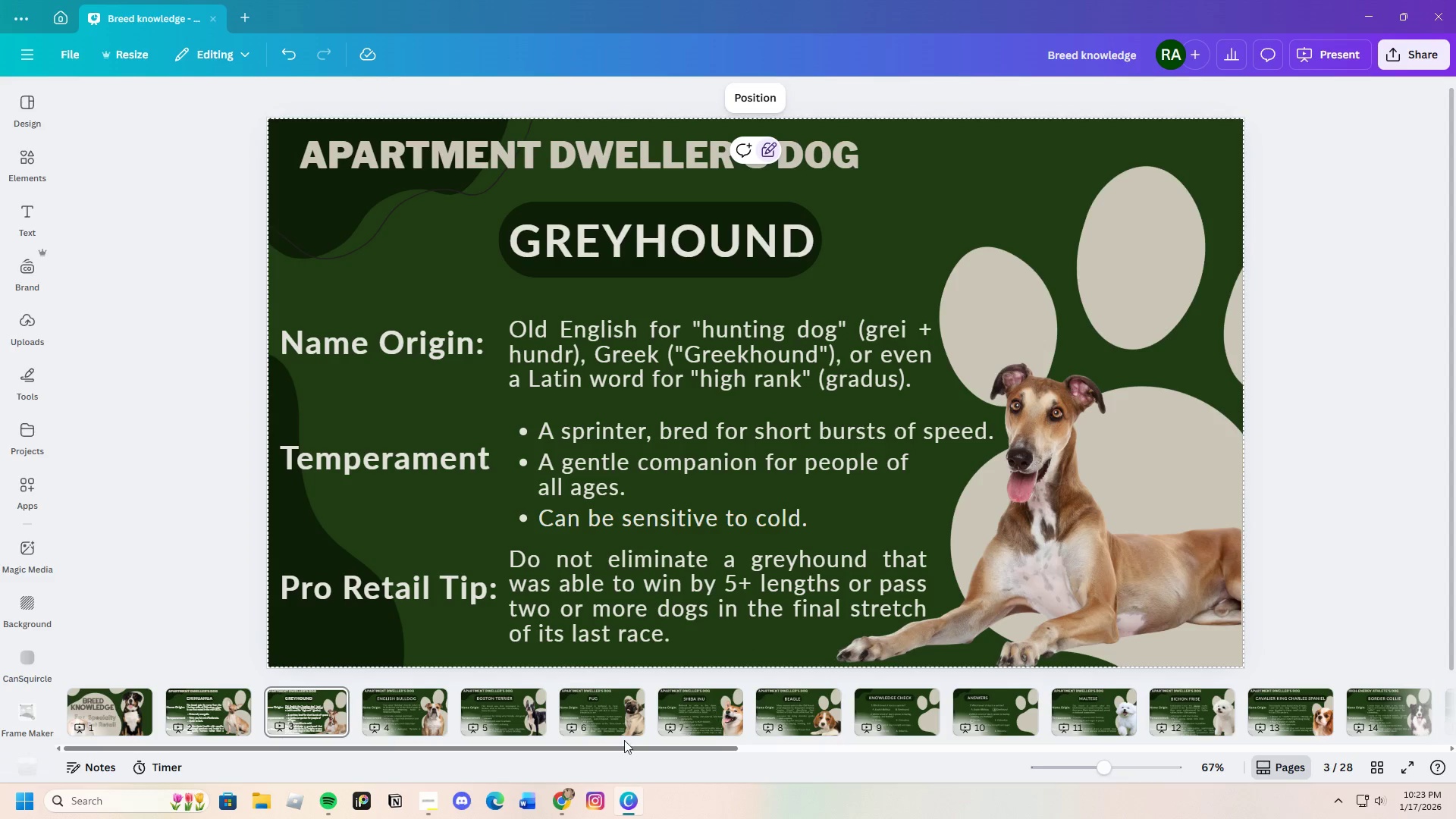 
left_click([408, 714])
 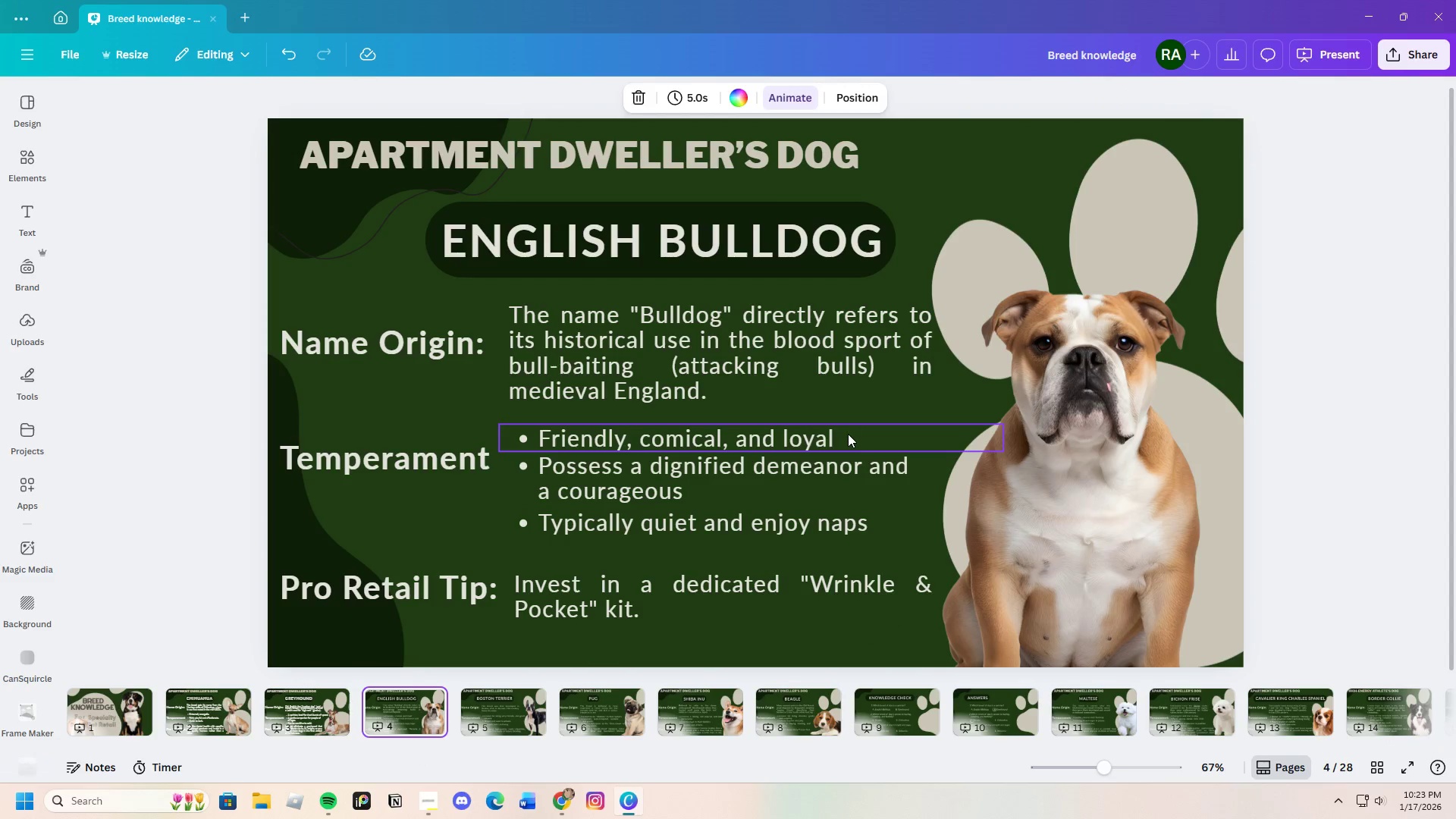 
double_click([847, 435])
 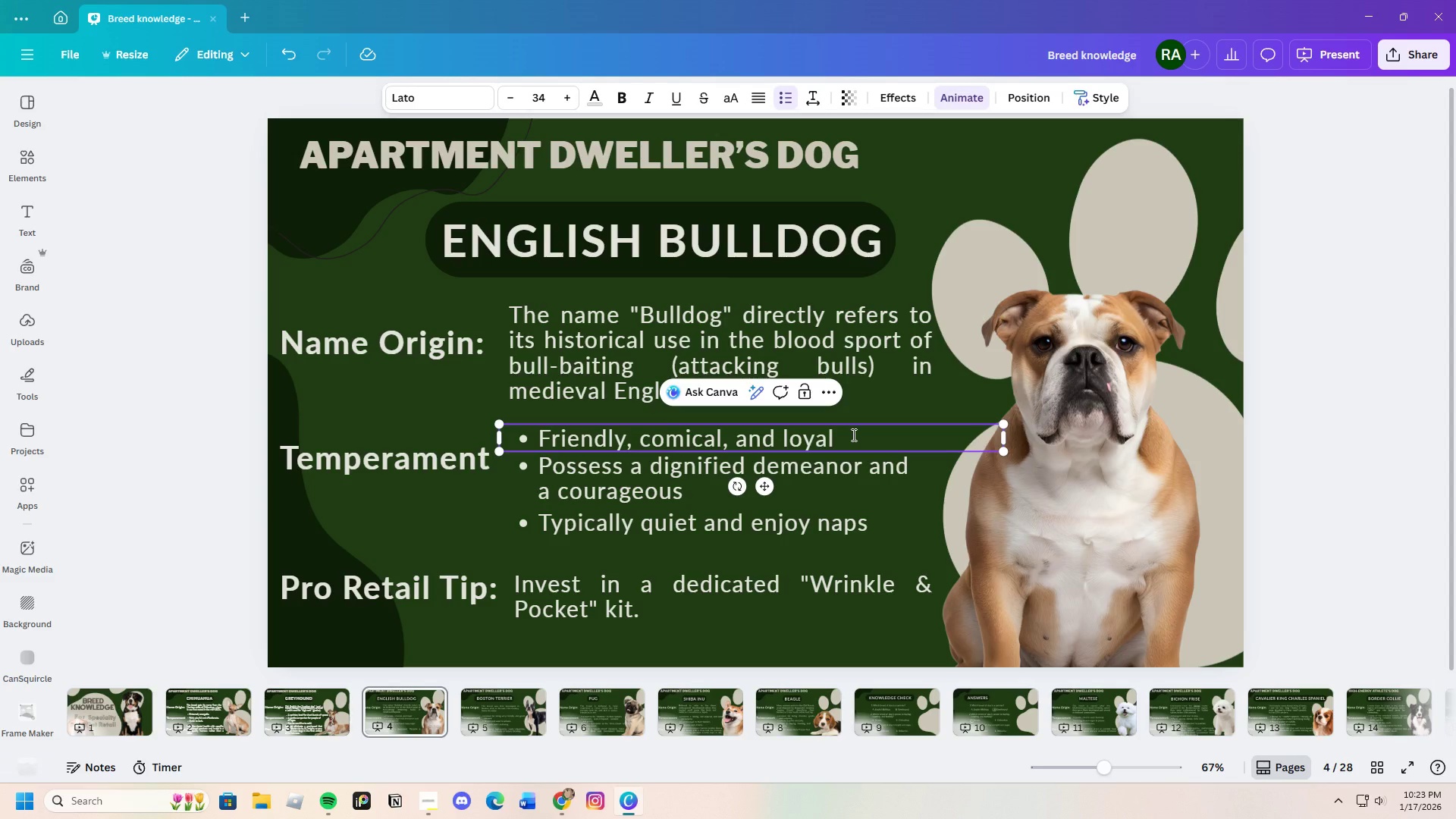 
key(Period)
 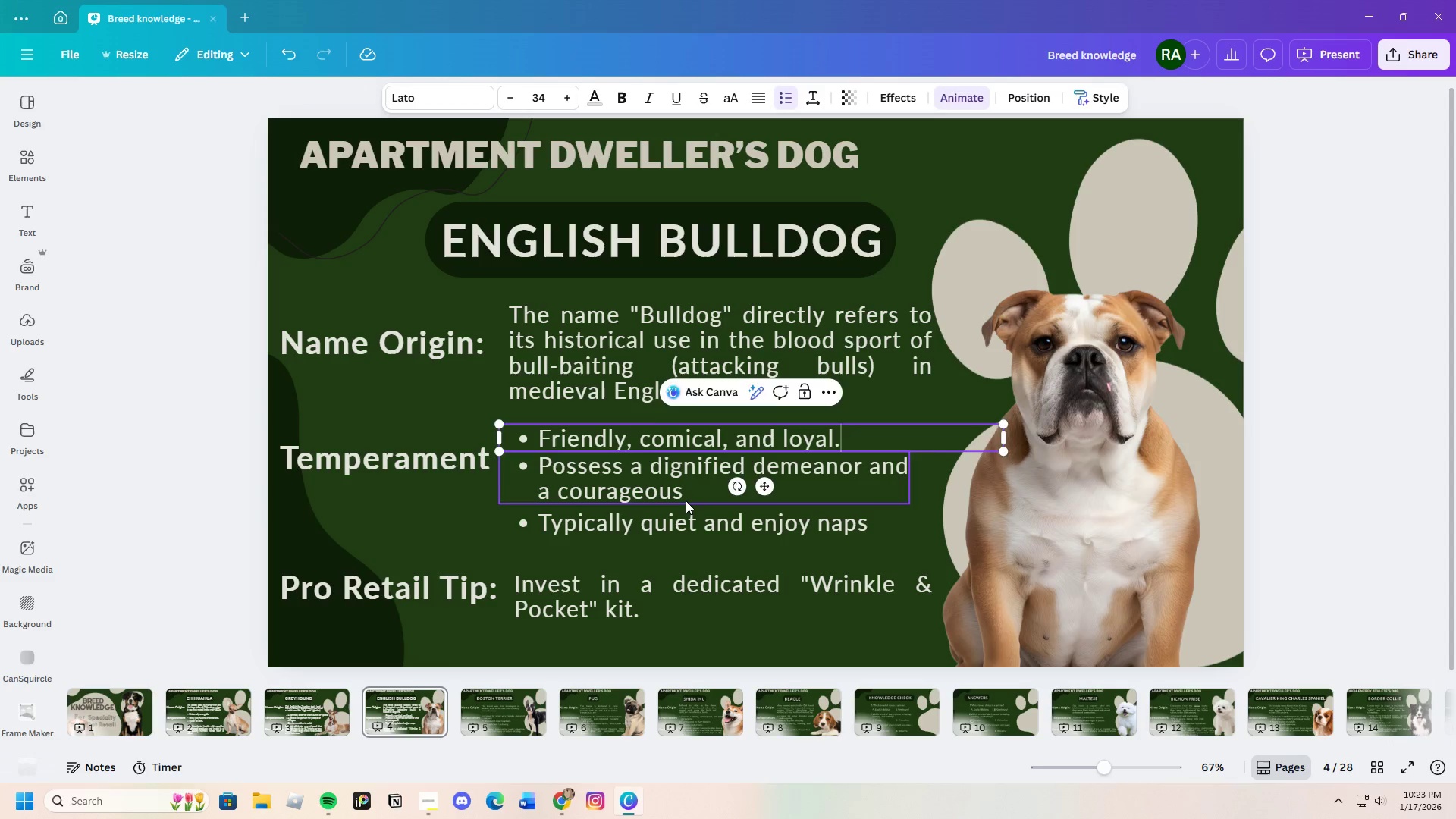 
double_click([690, 494])
 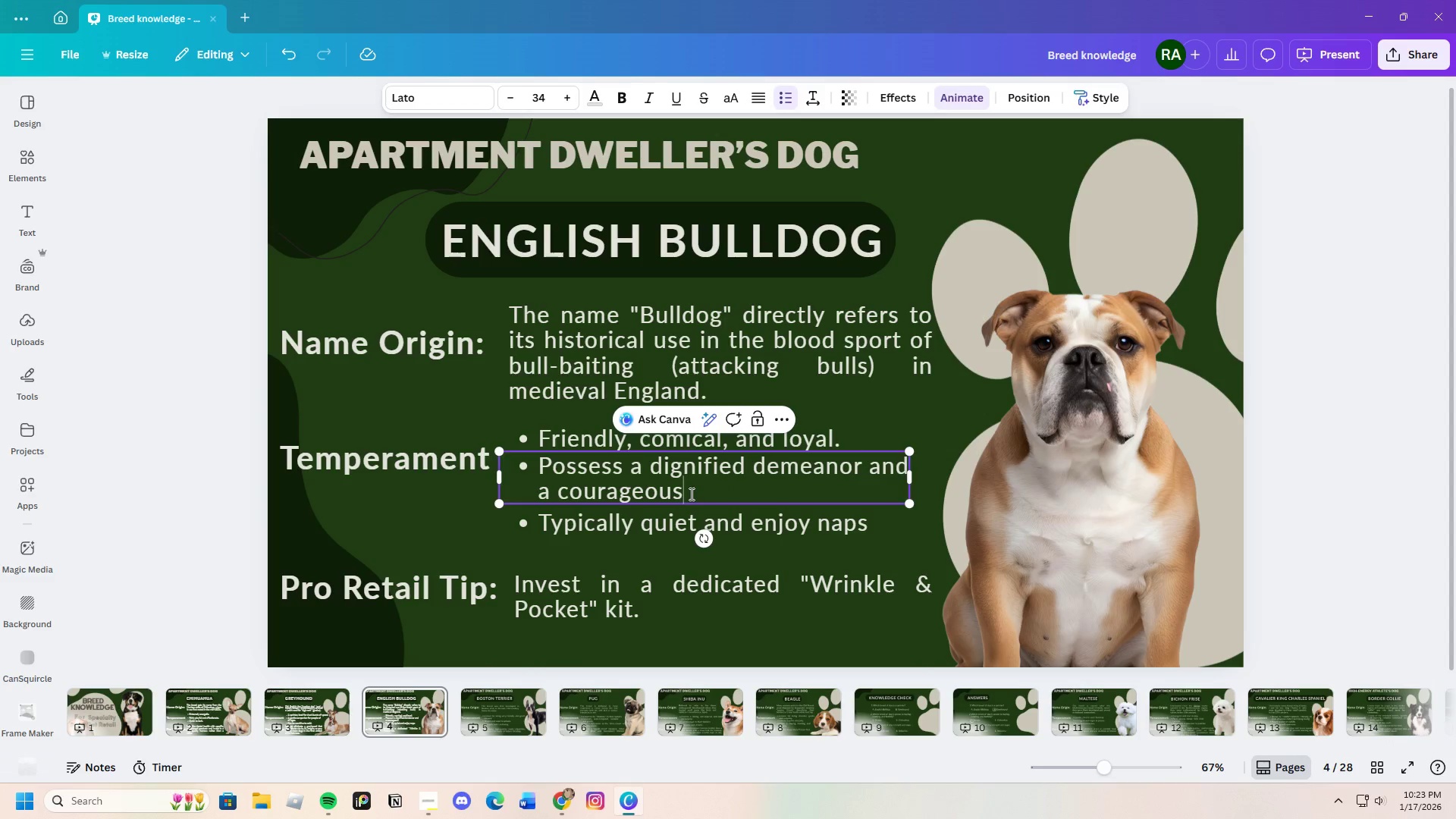 
key(Period)
 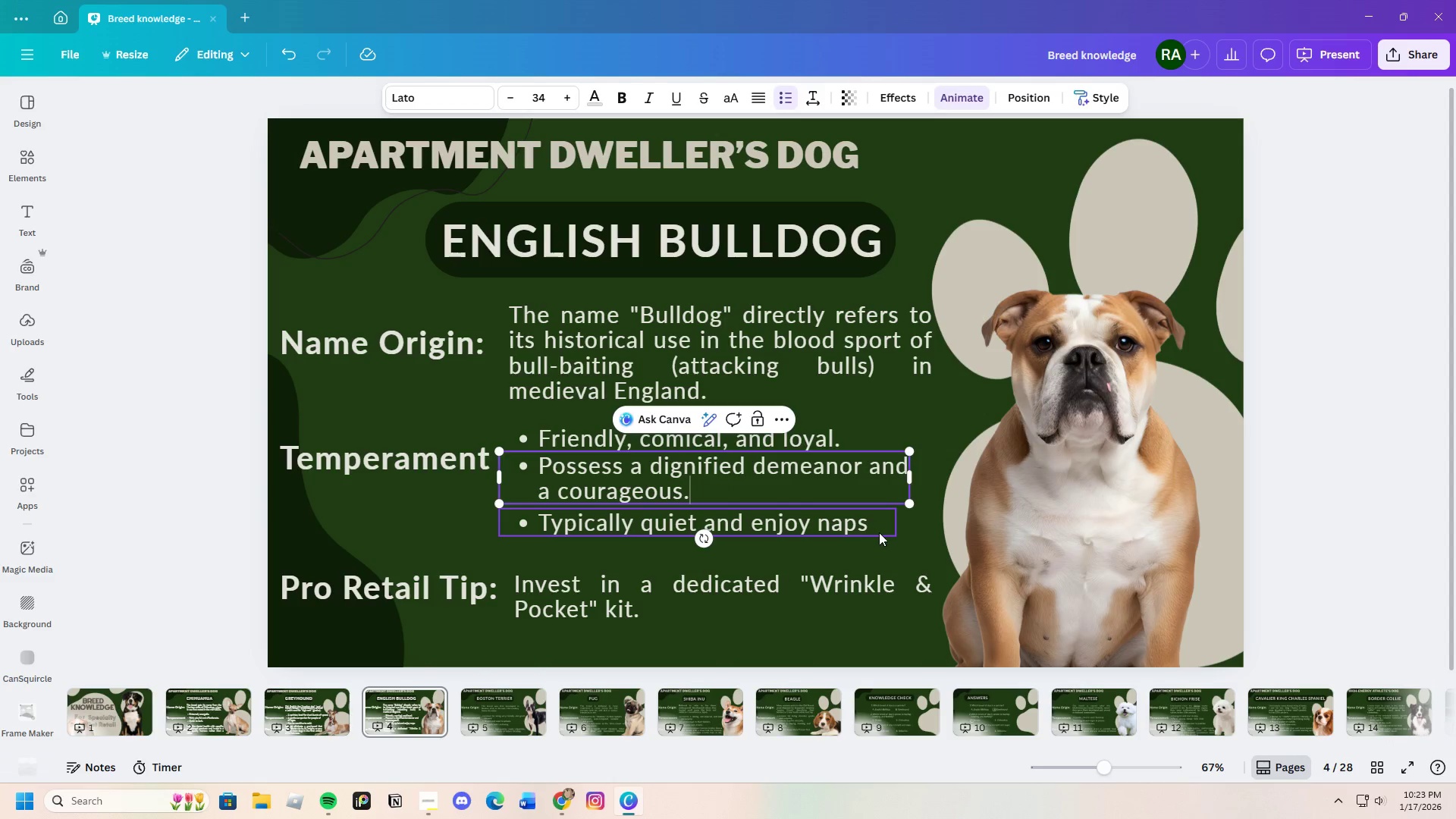 
double_click([879, 532])
 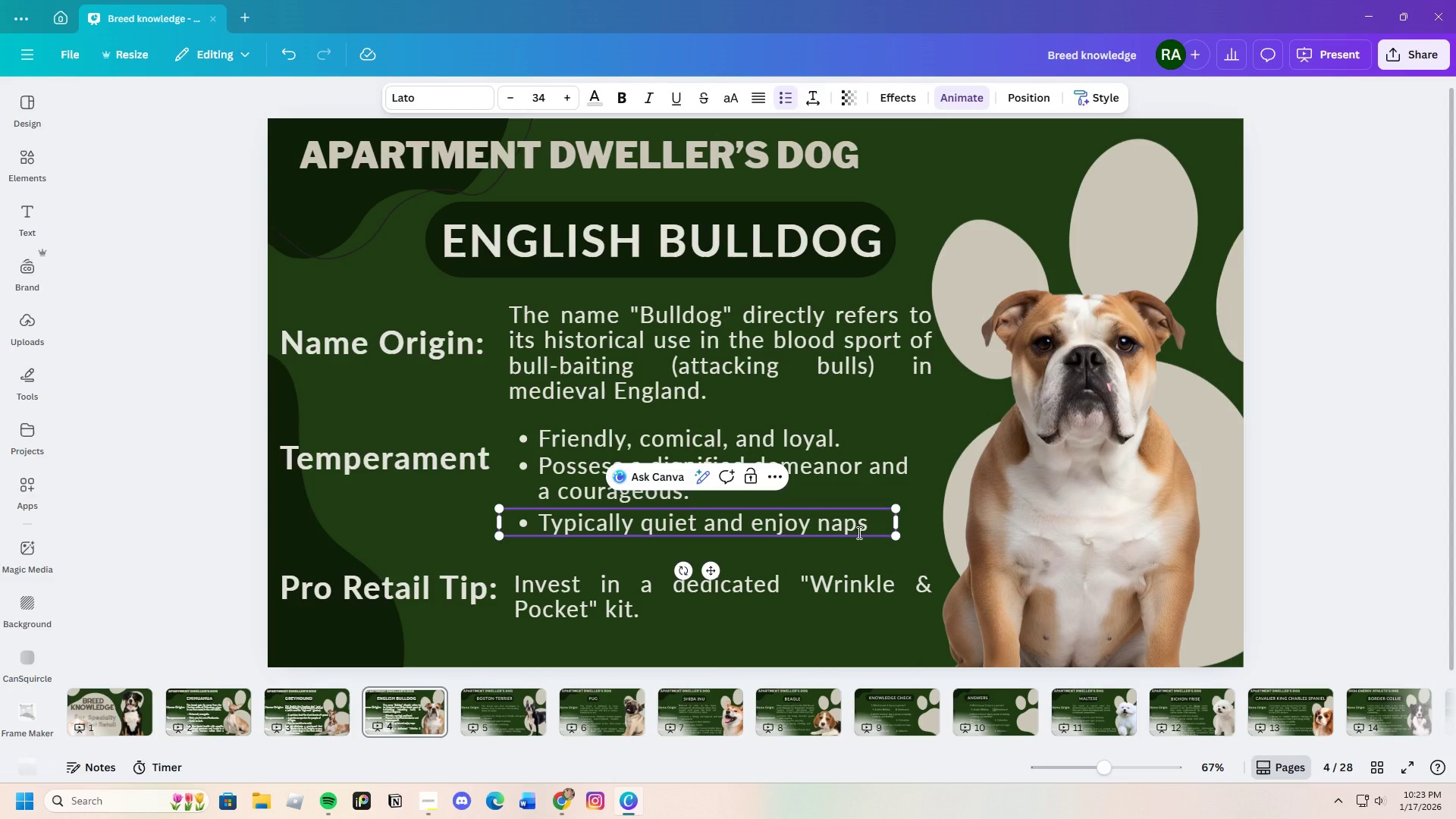 
key(Period)
 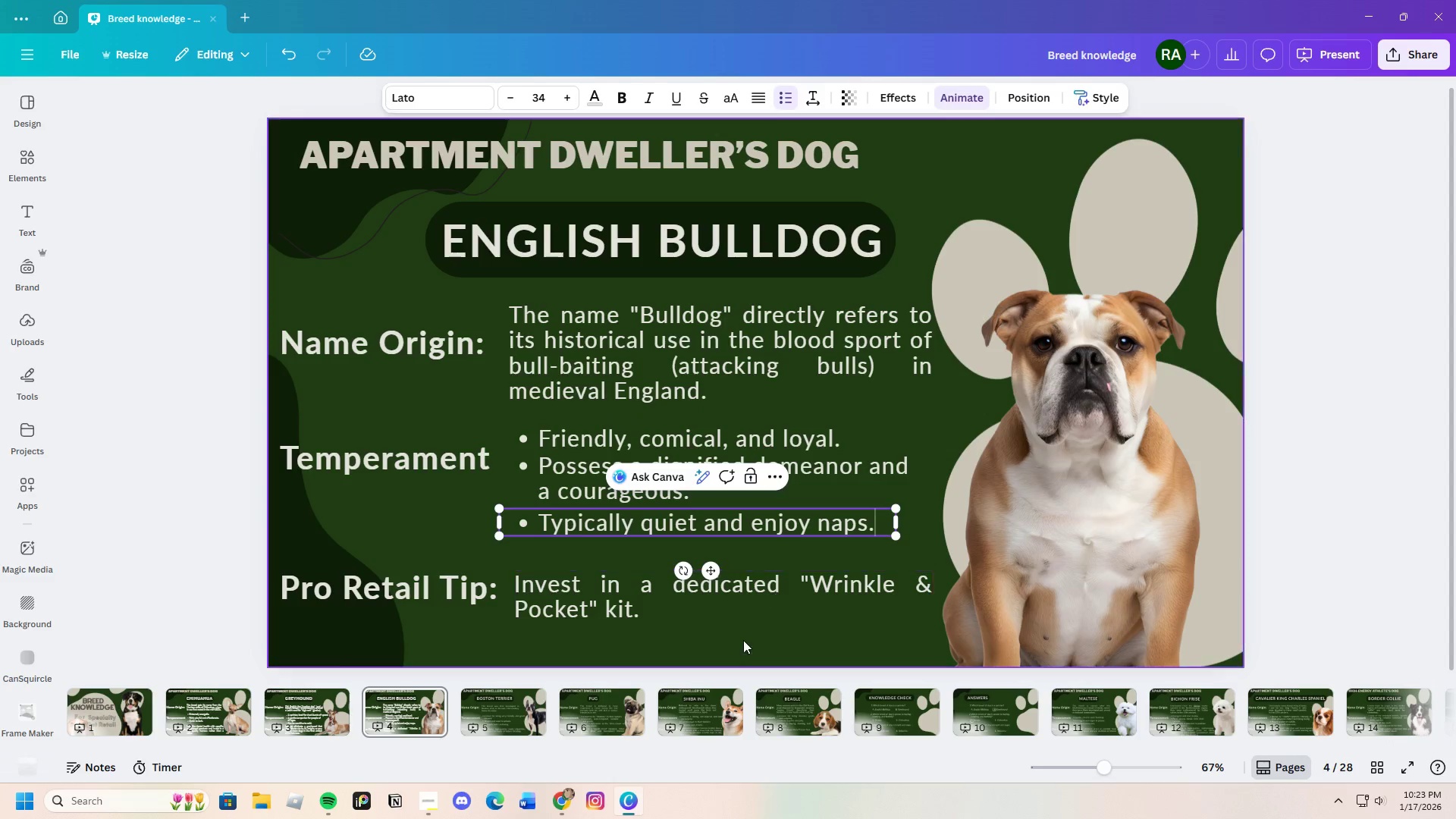 
left_click([727, 631])
 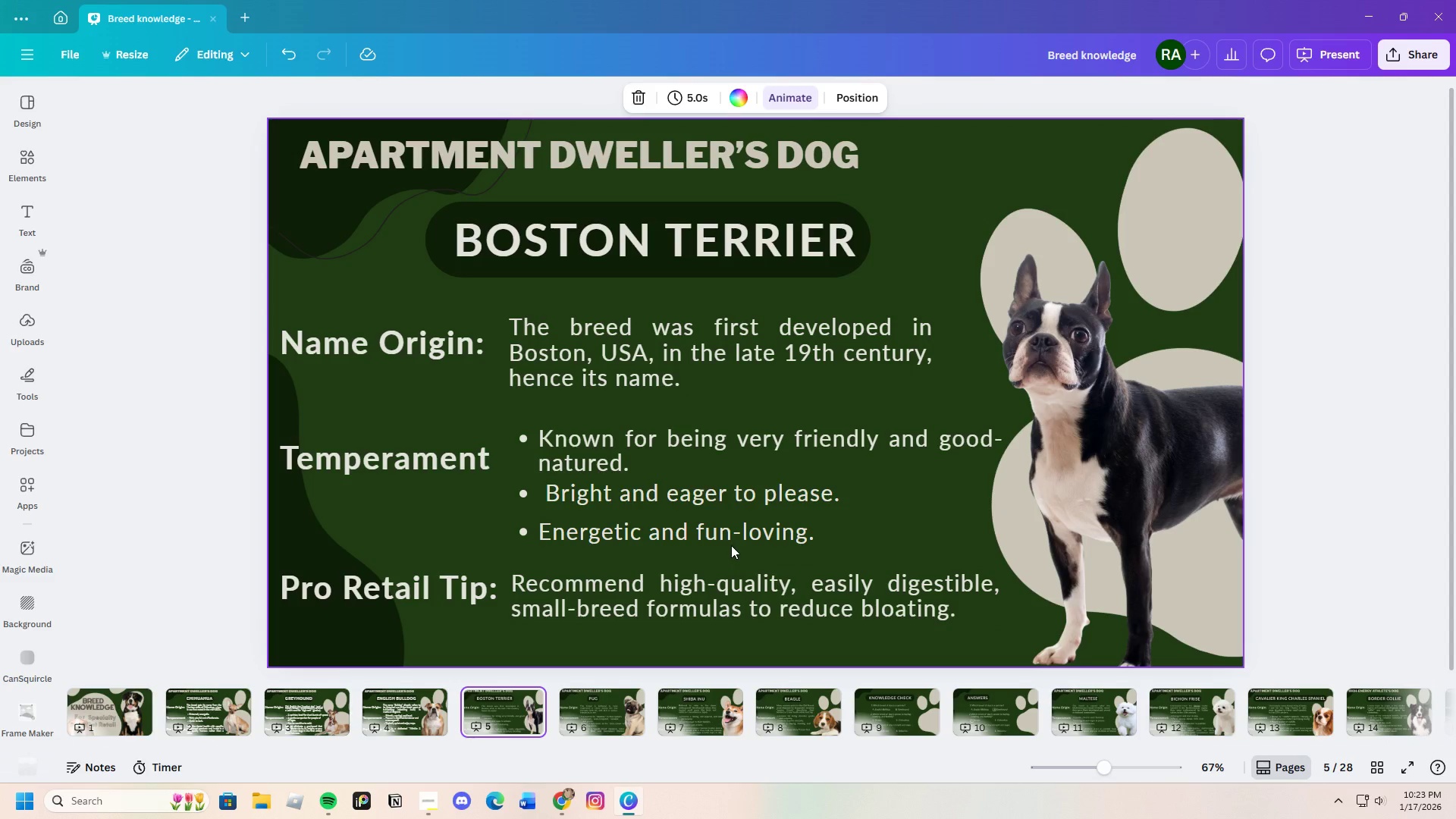 
wait(11.25)
 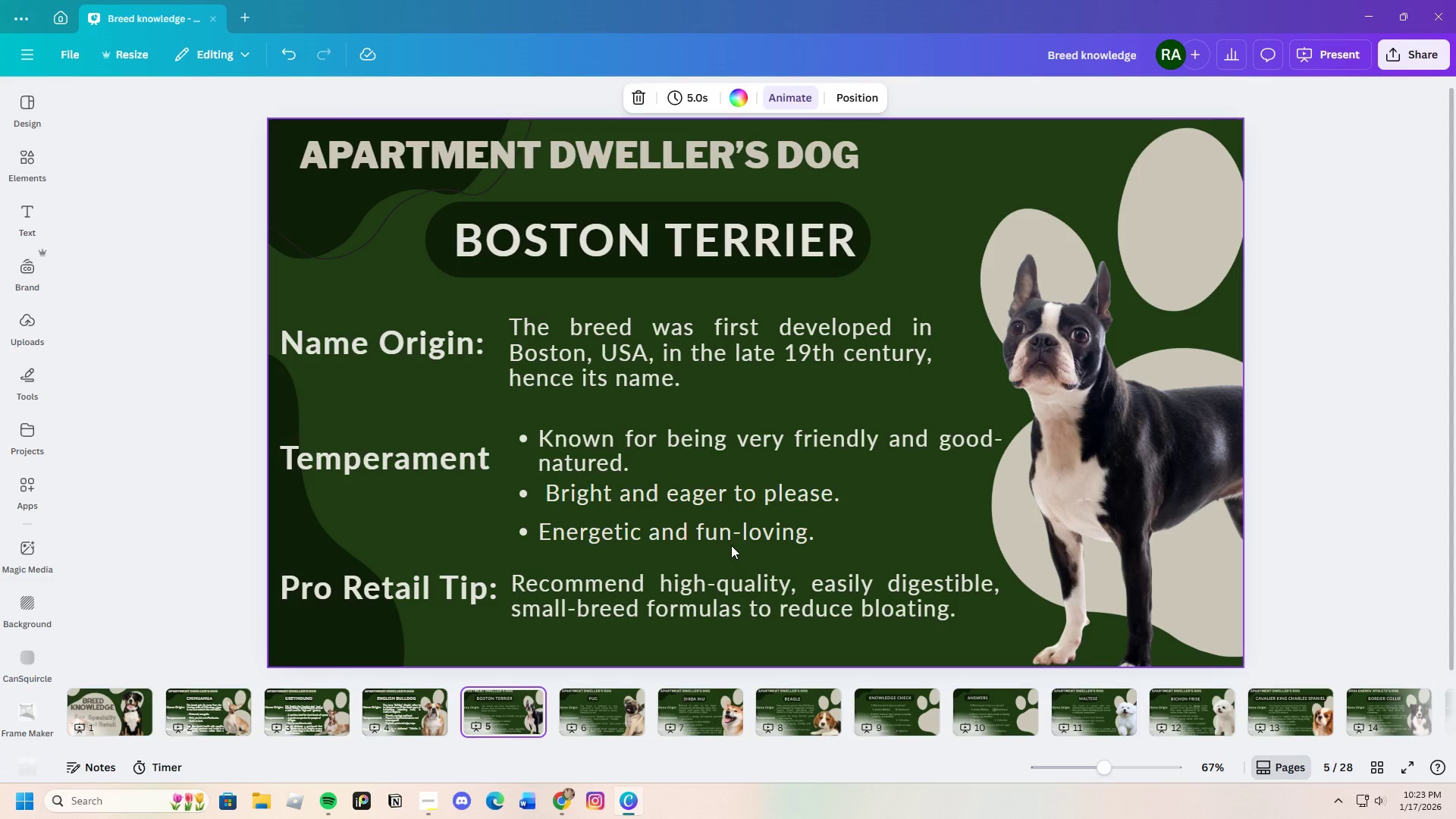 
double_click([545, 496])
 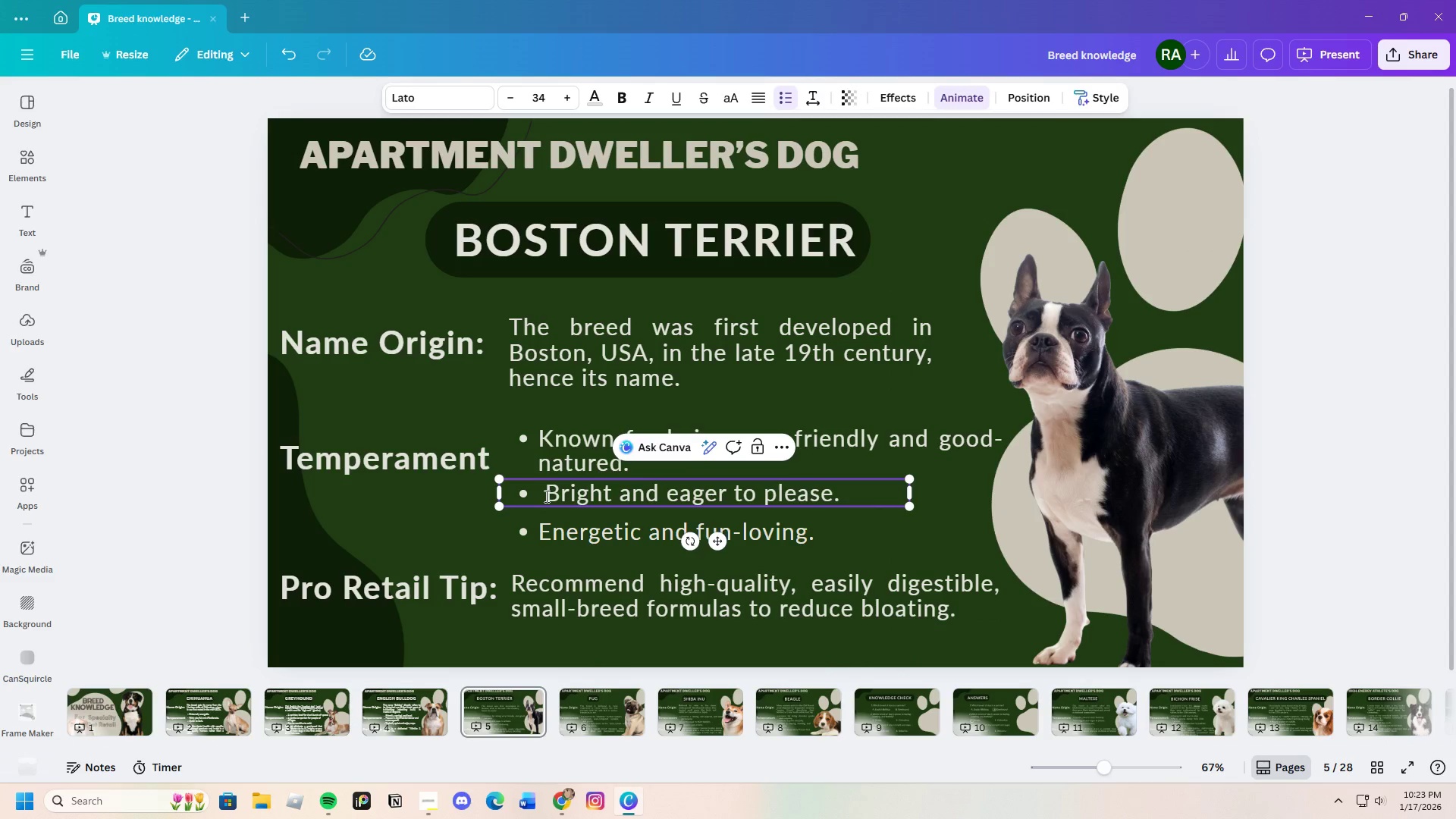 
key(Backspace)
 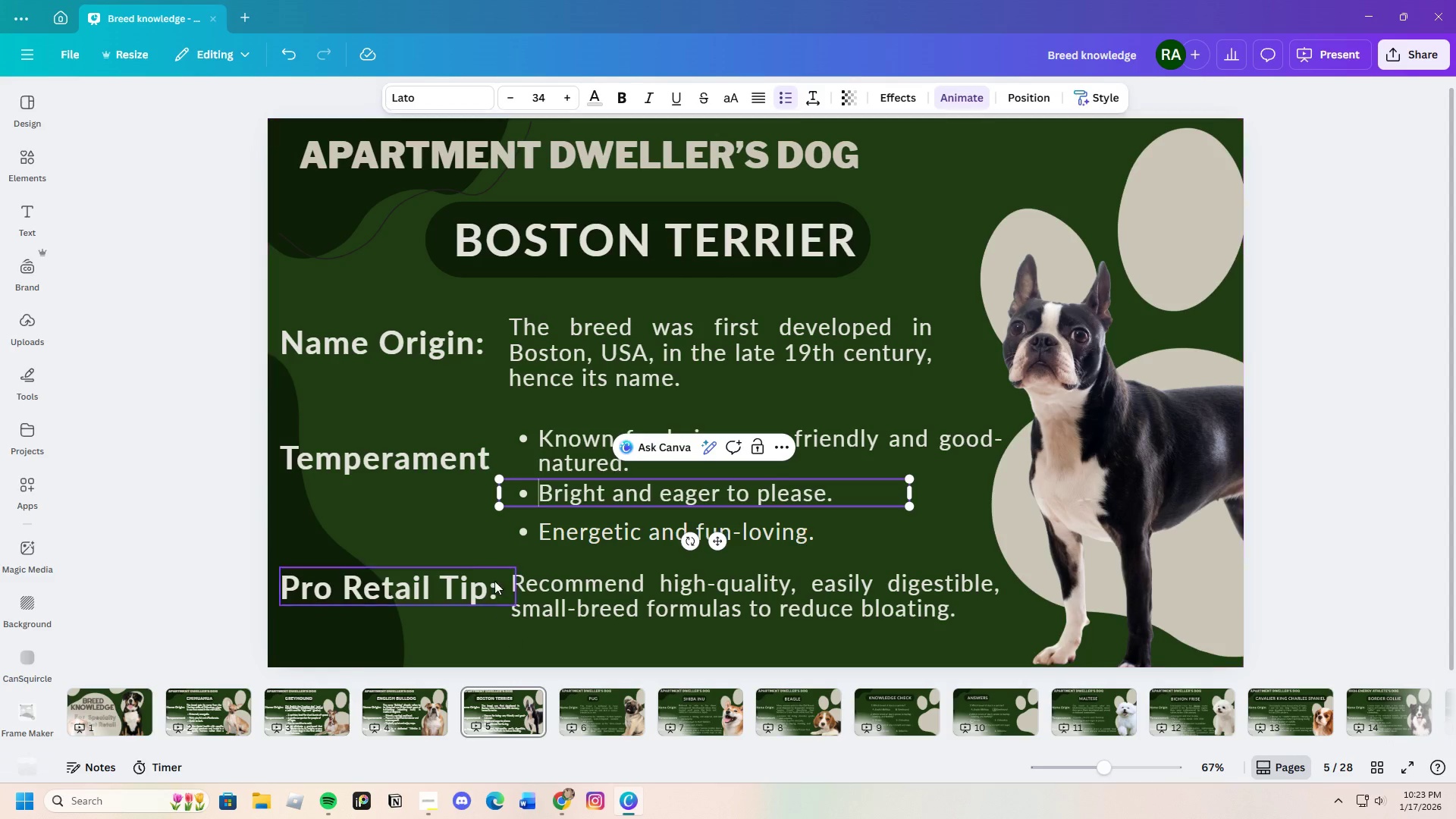 
left_click([453, 516])
 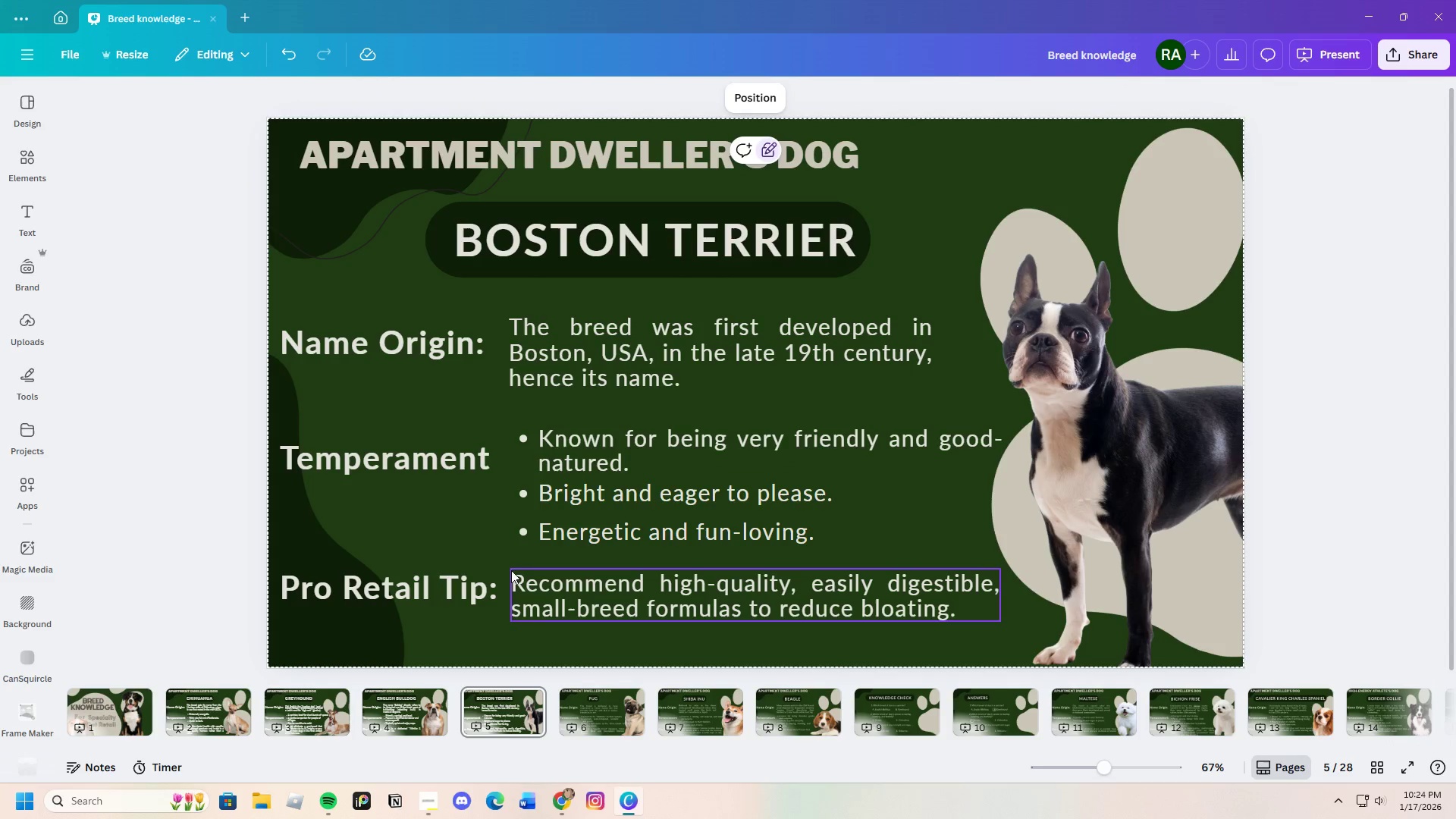 
left_click_drag(start_coordinate=[578, 457], to_coordinate=[578, 453])
 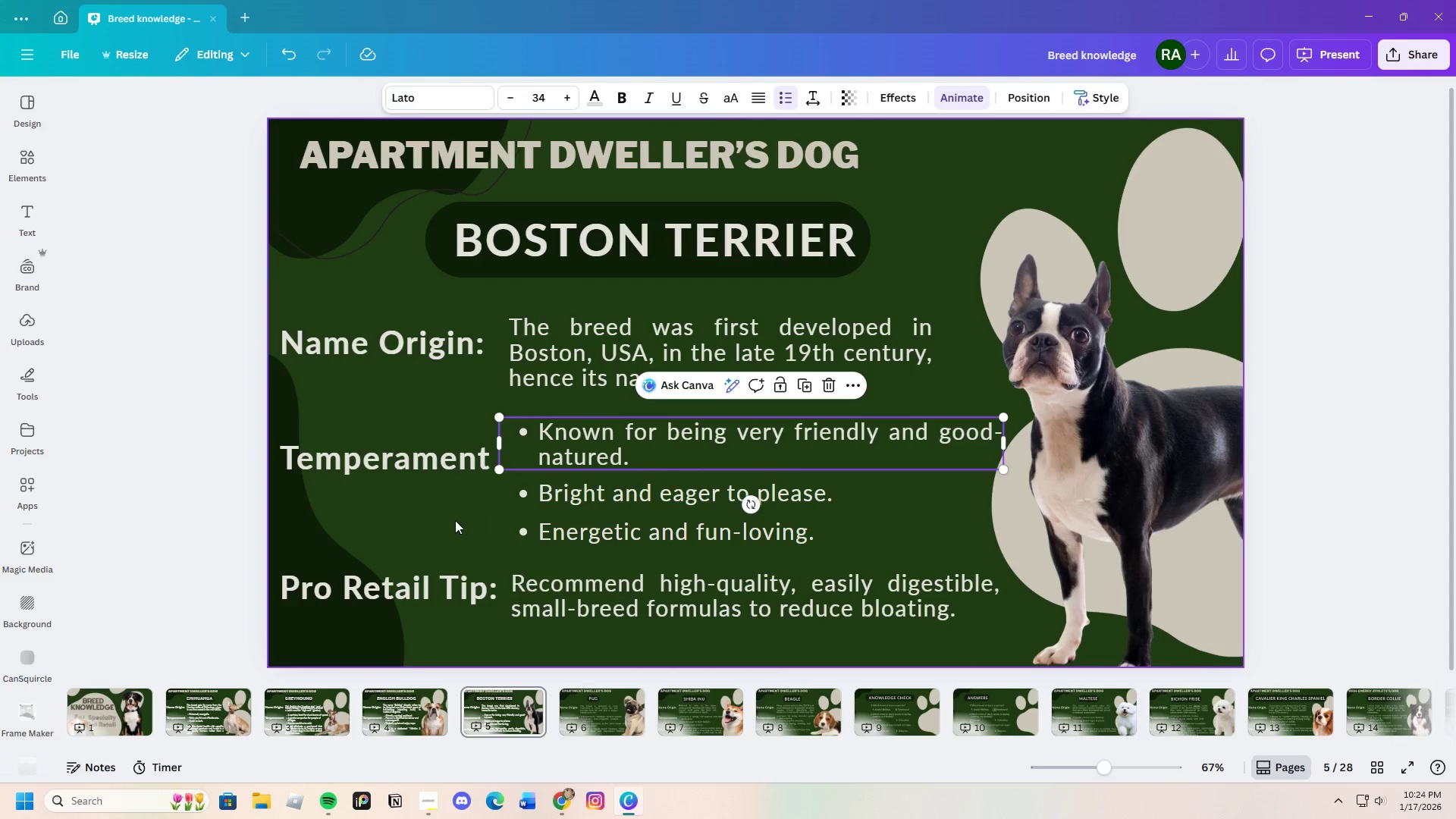 
left_click([455, 520])
 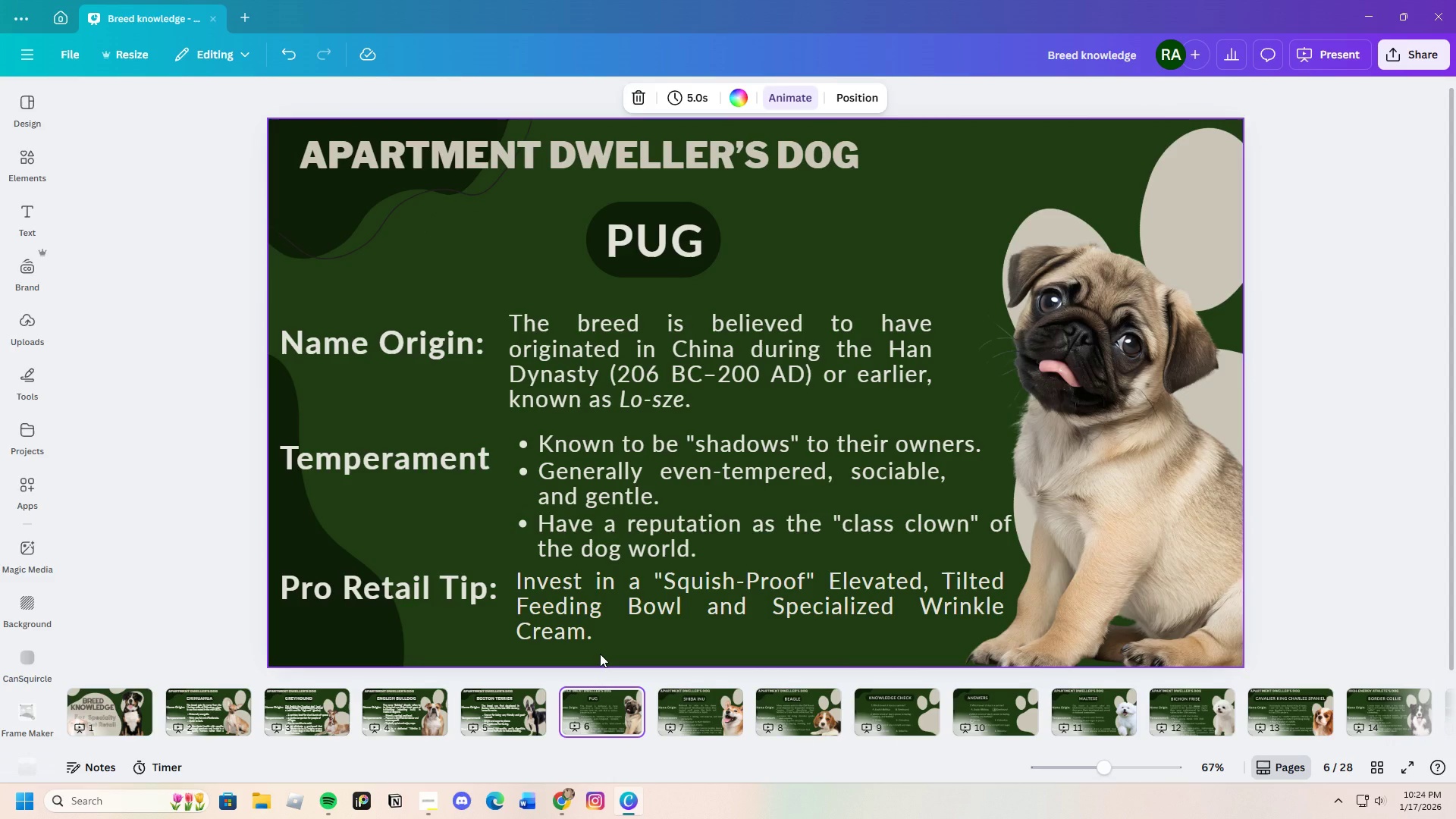 
wait(7.76)
 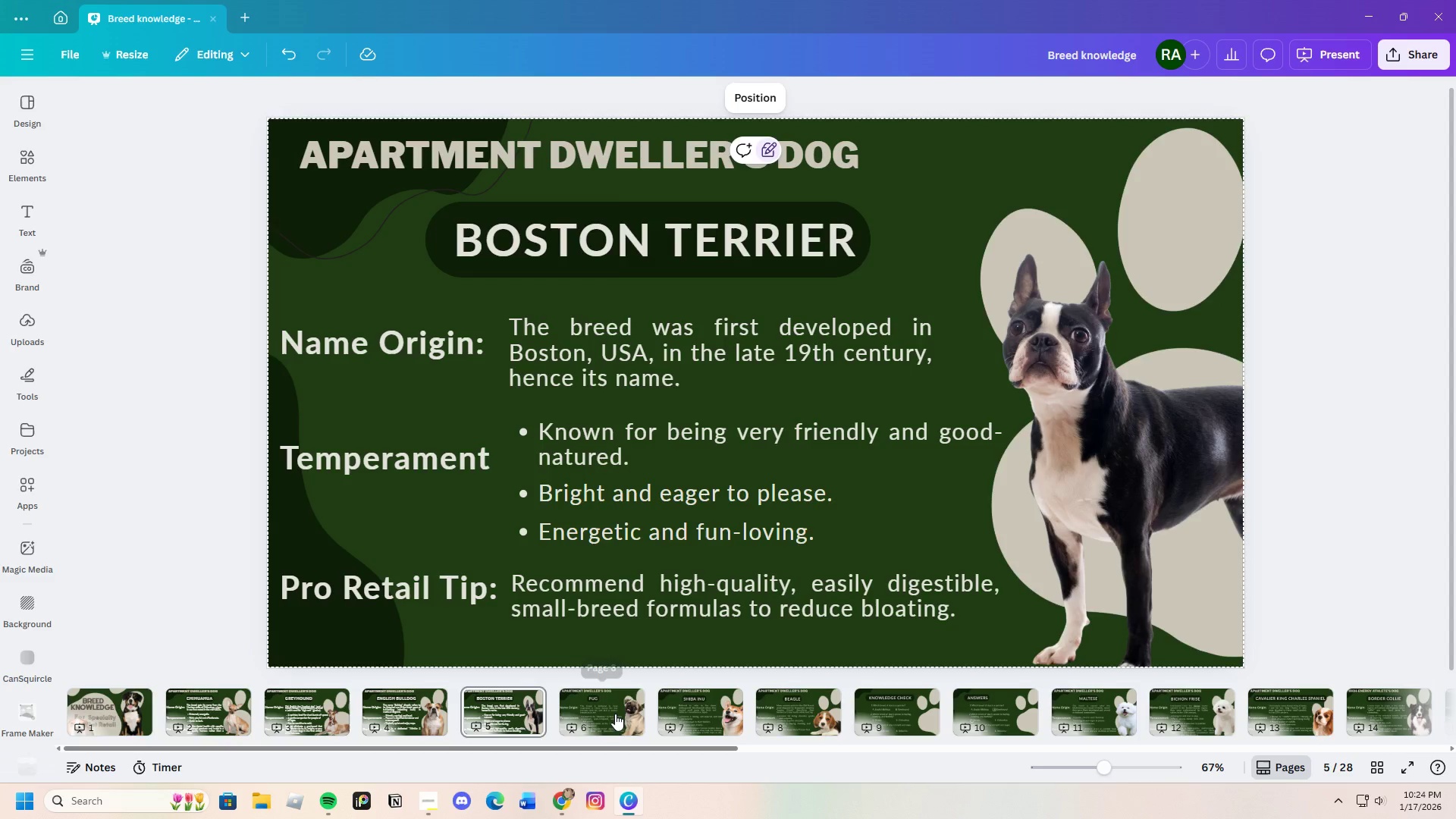 
left_click([698, 717])
 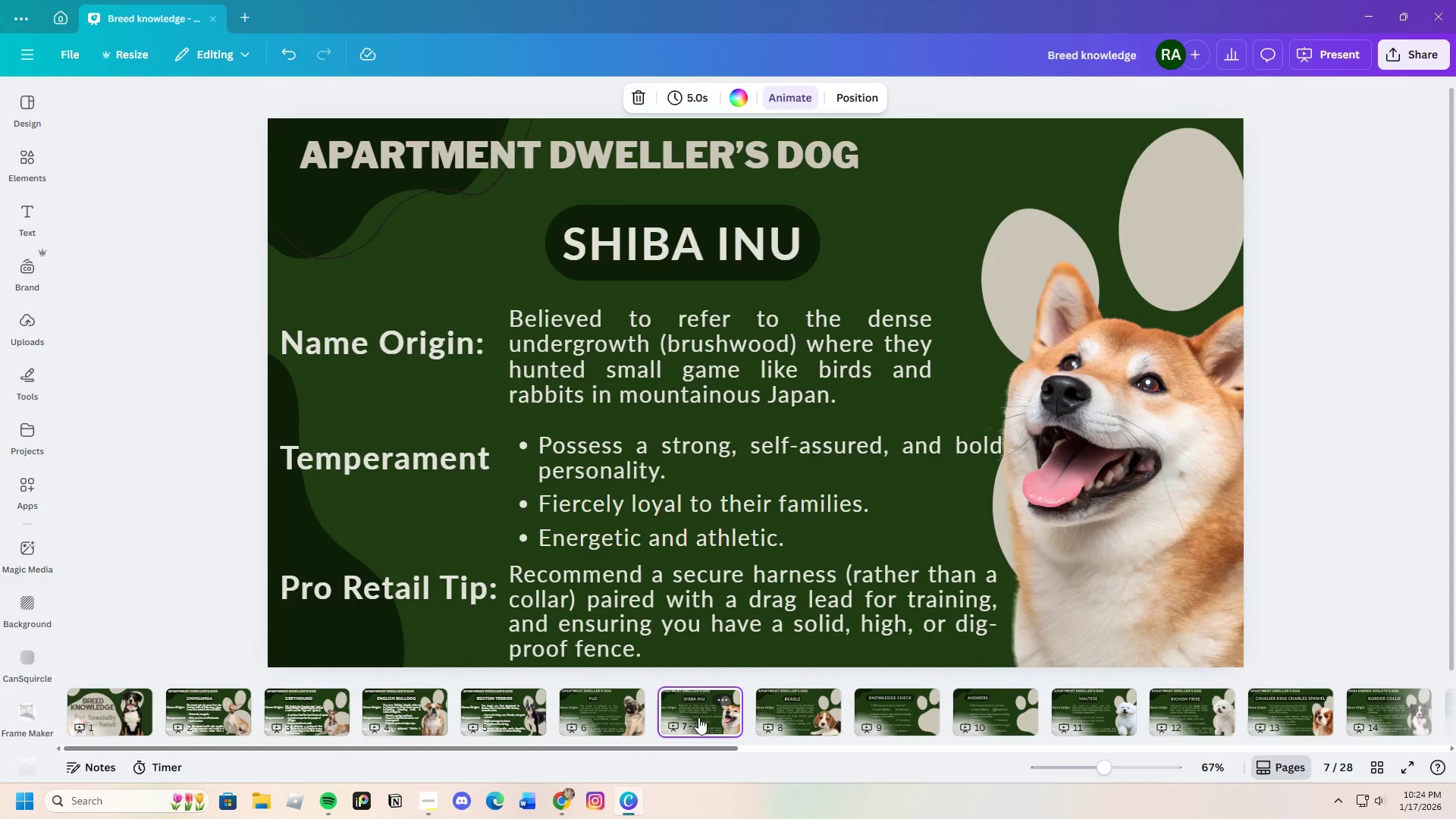 
wait(5.61)
 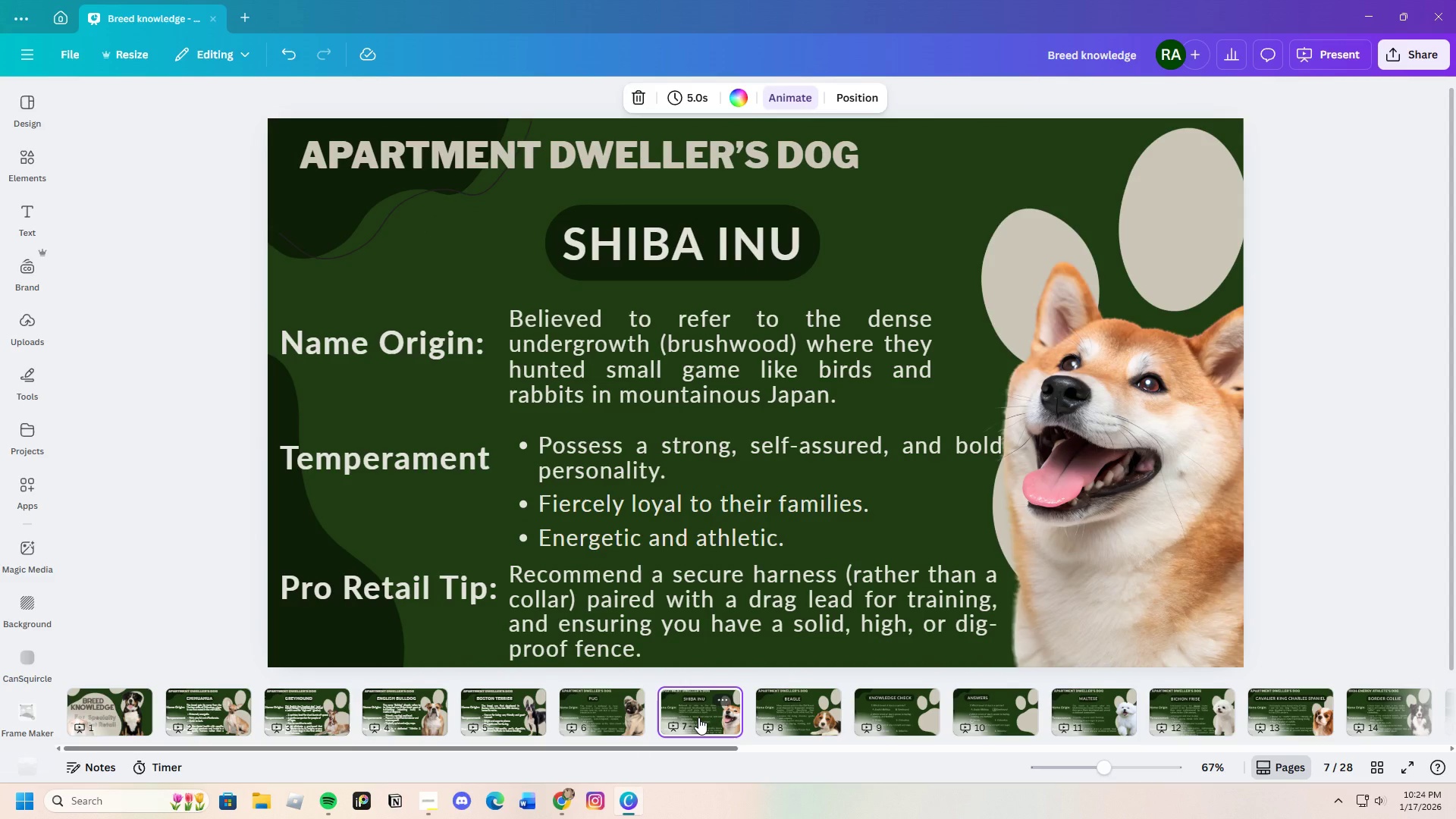 
left_click([799, 719])
 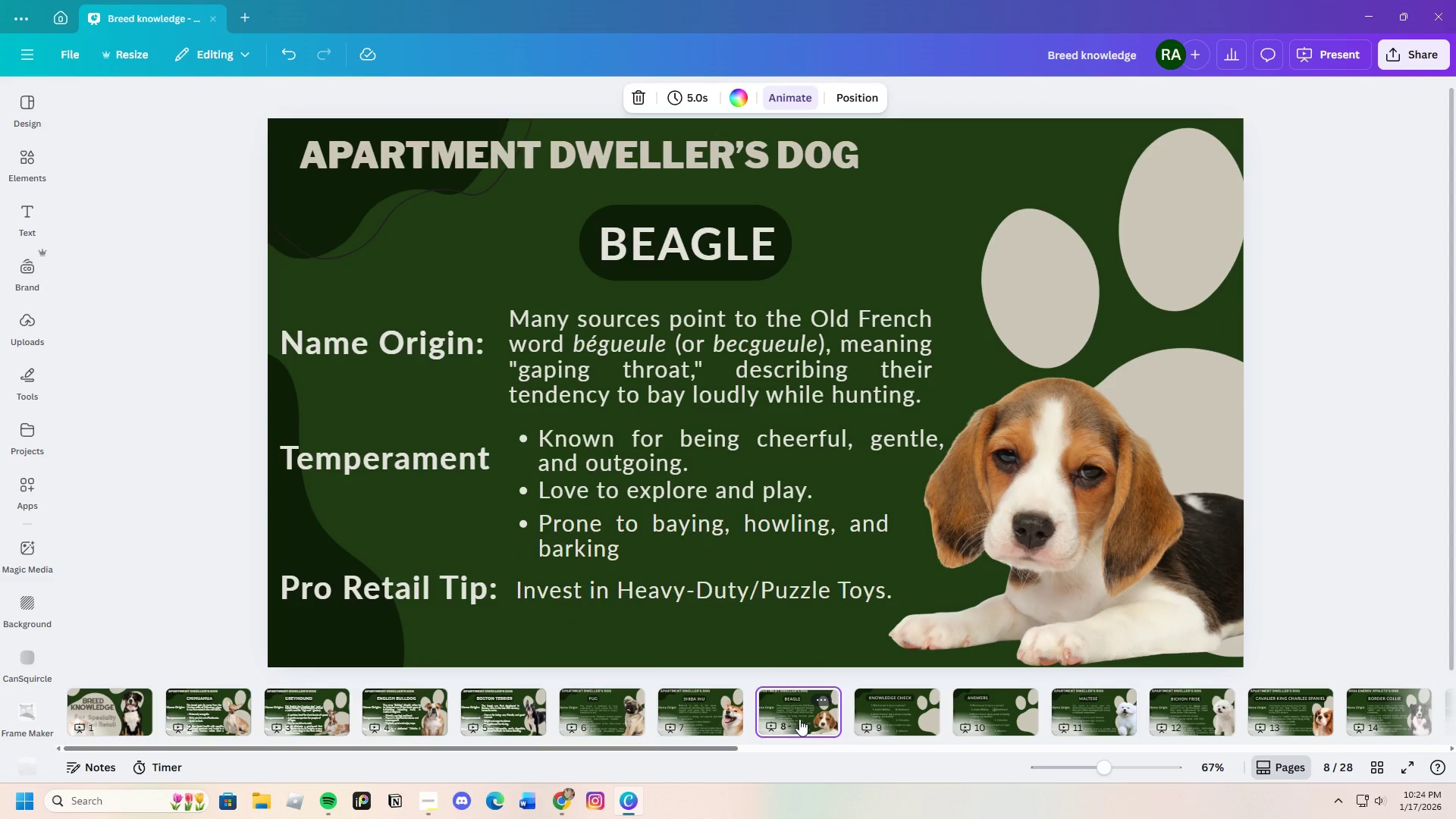 
double_click([637, 554])
 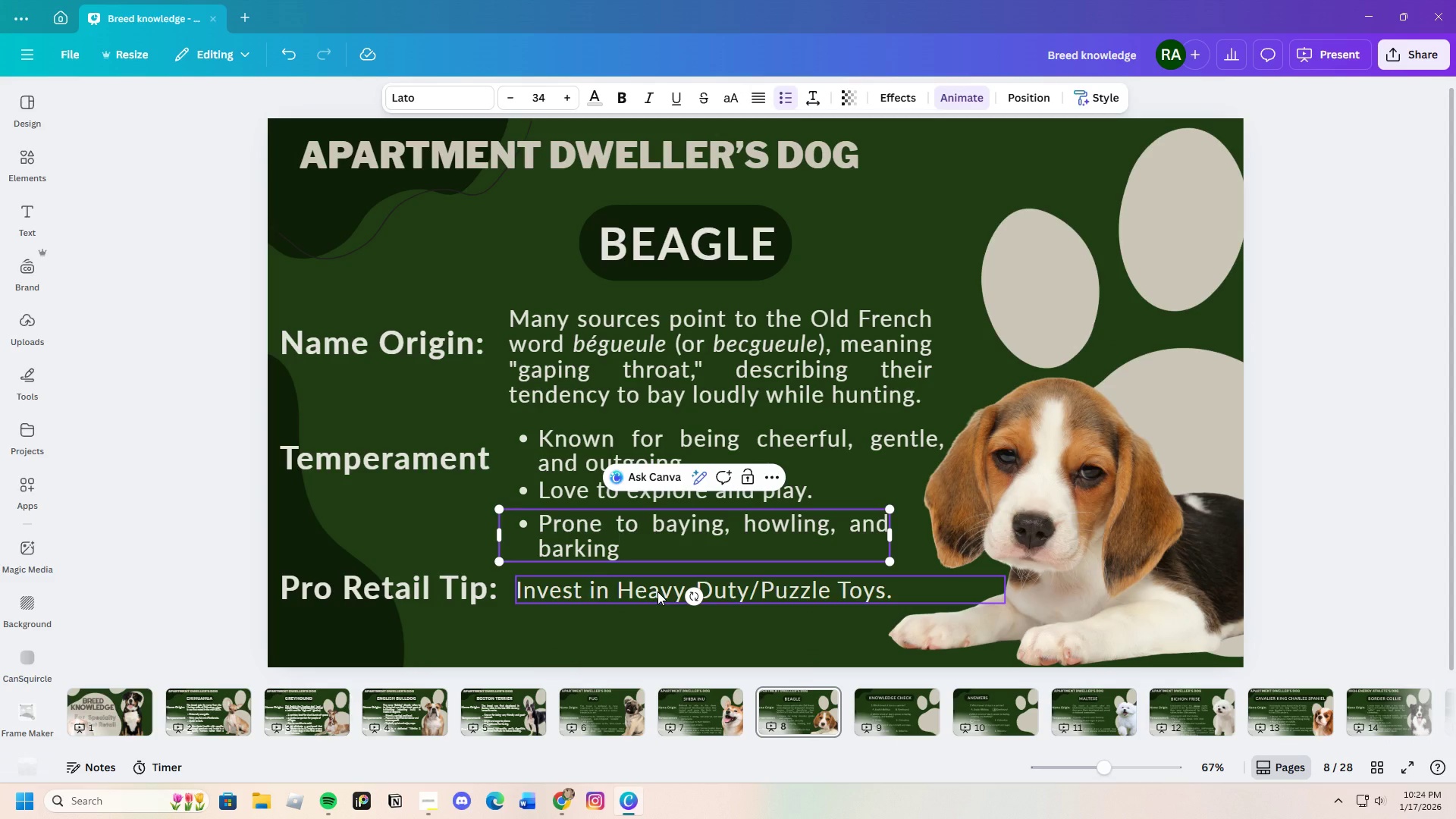 
key(Period)
 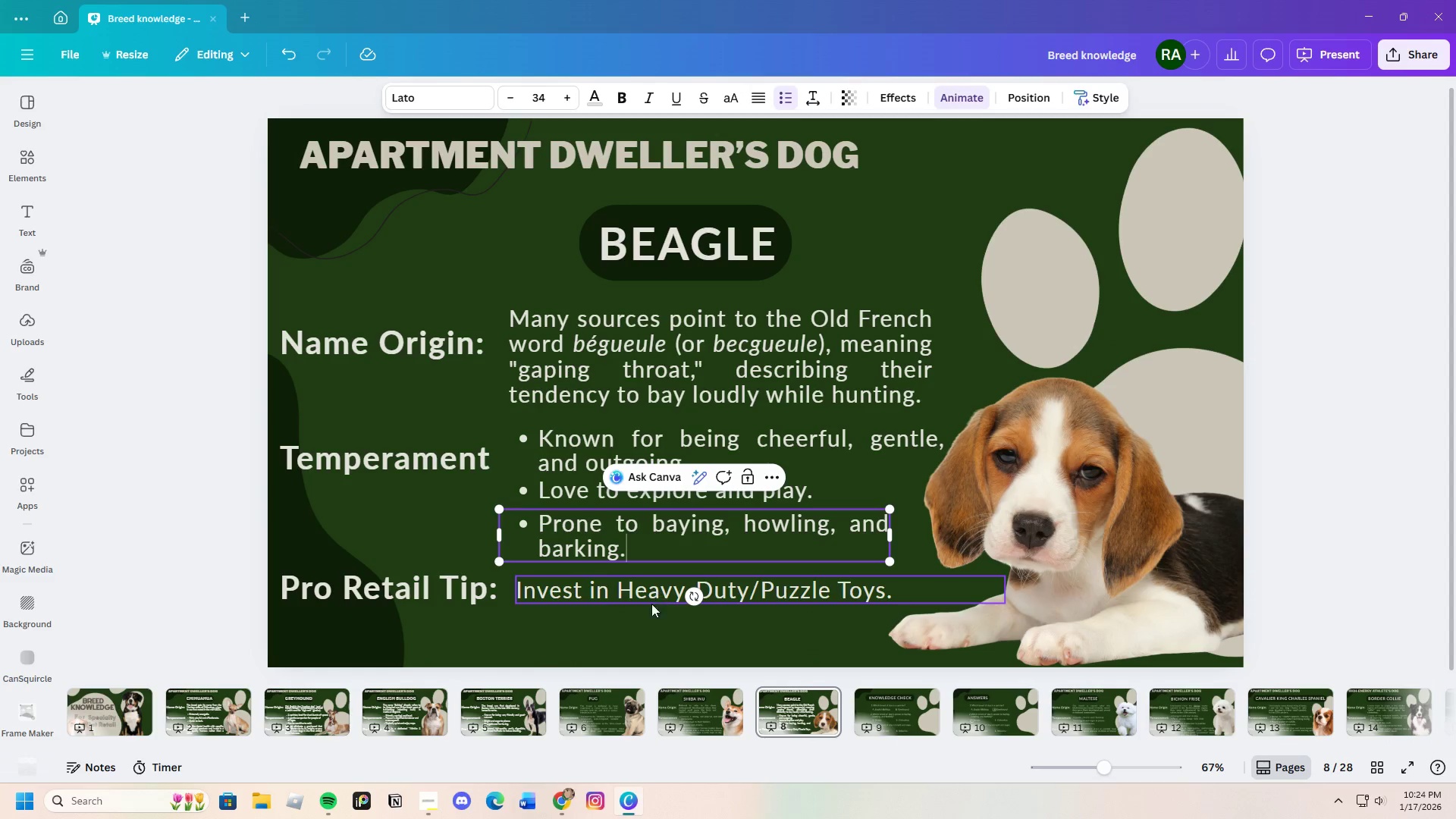 
left_click([636, 644])
 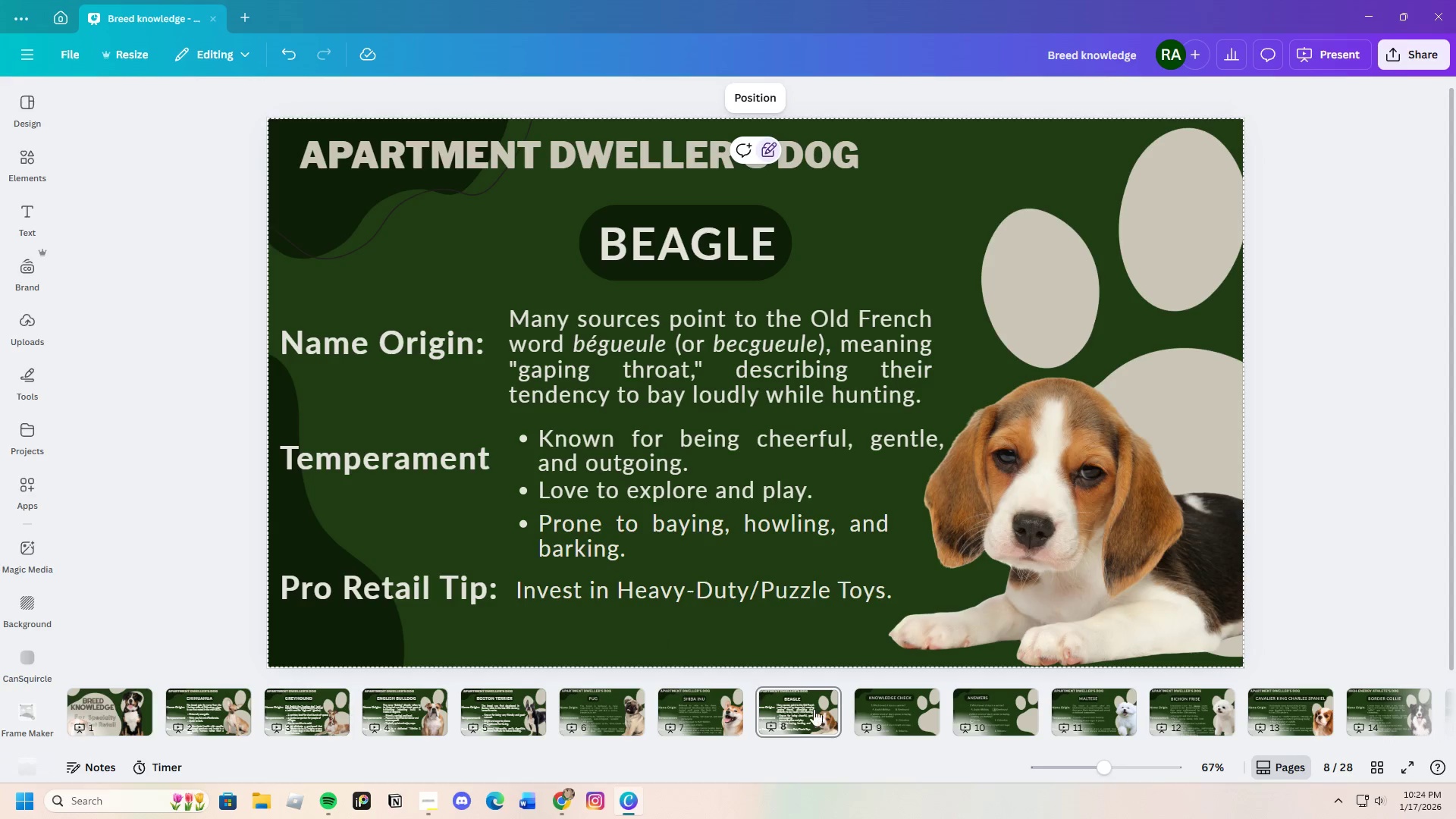 
left_click([889, 711])
 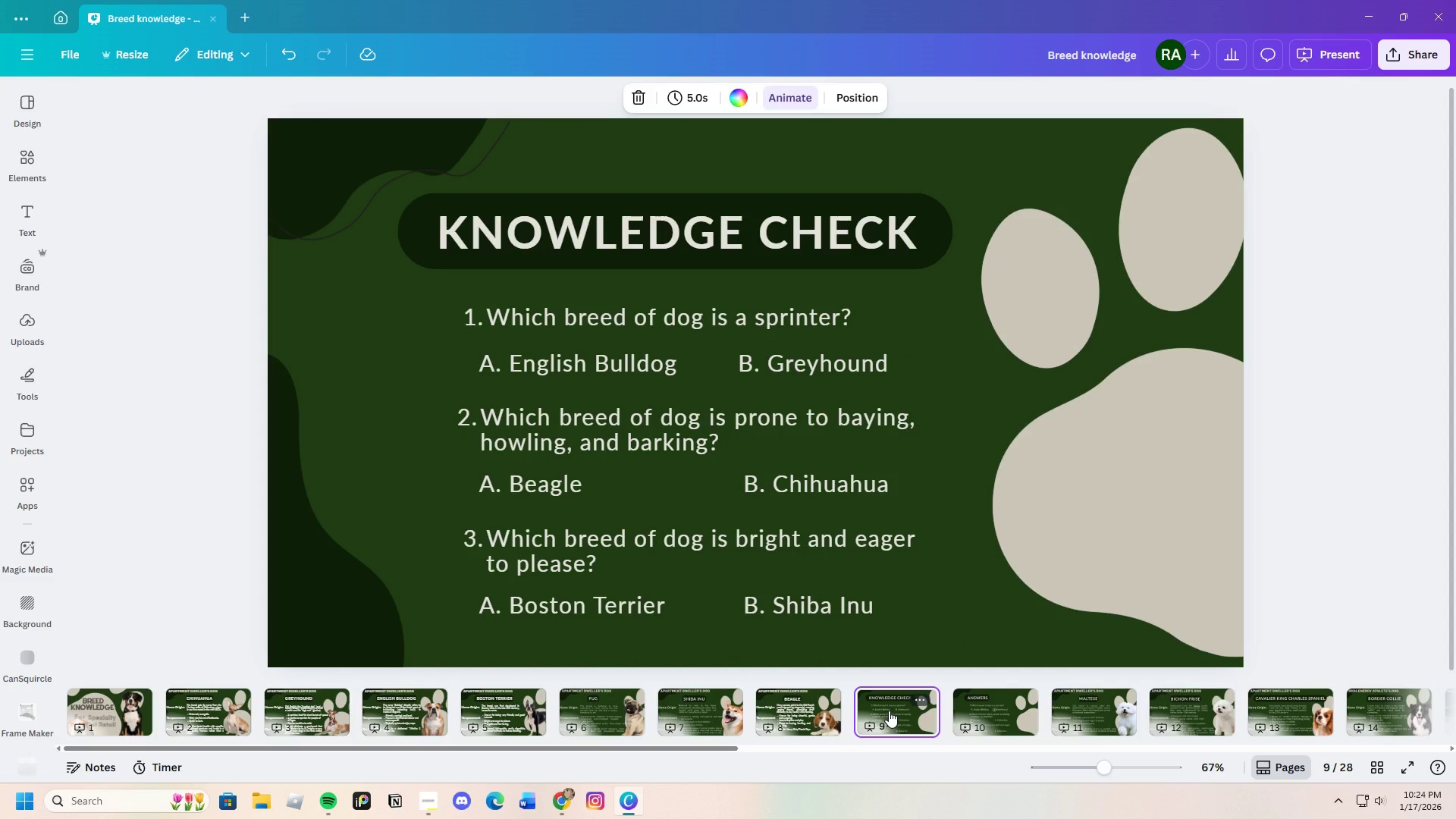 
wait(5.66)
 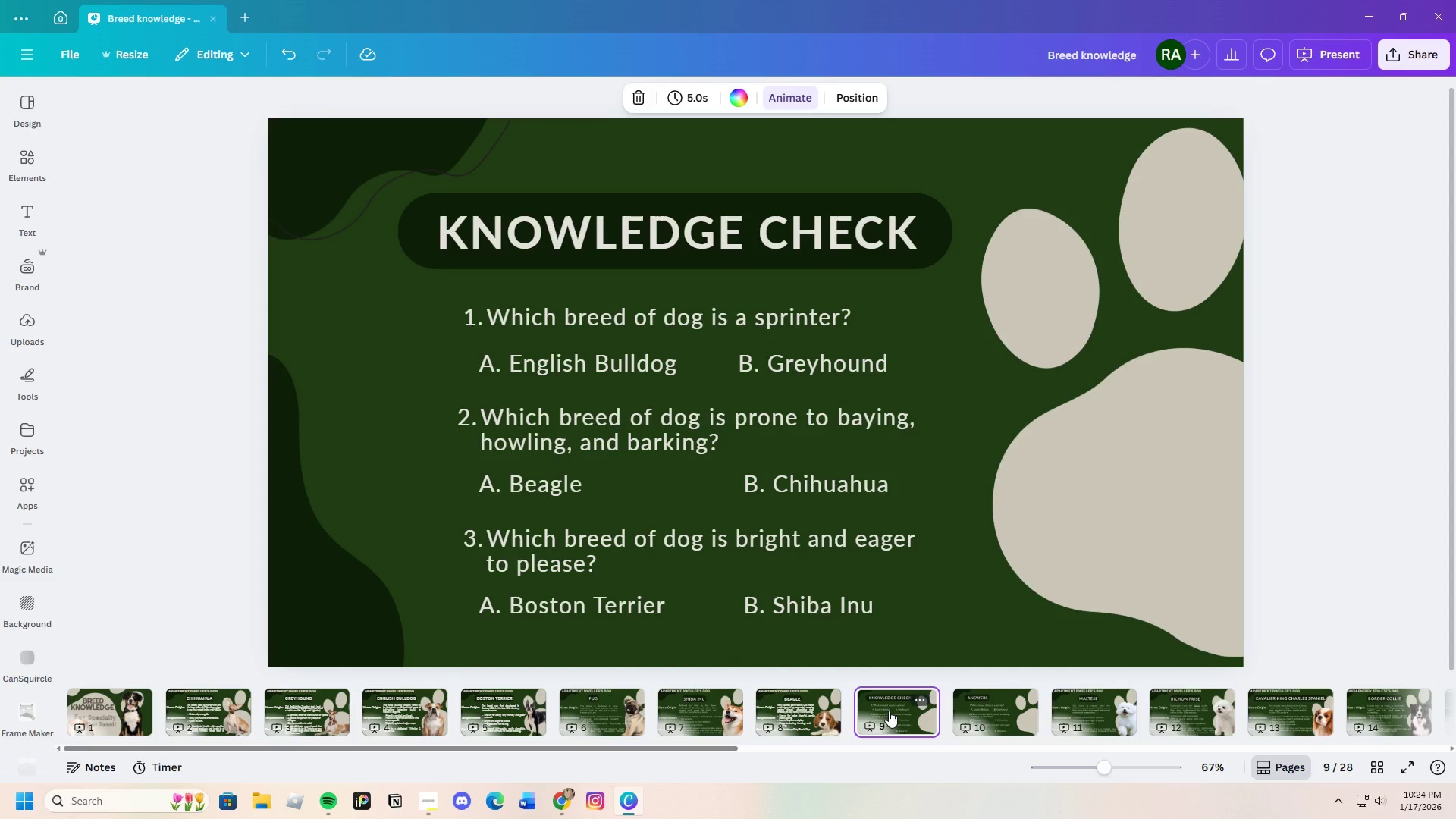 
left_click([990, 720])
 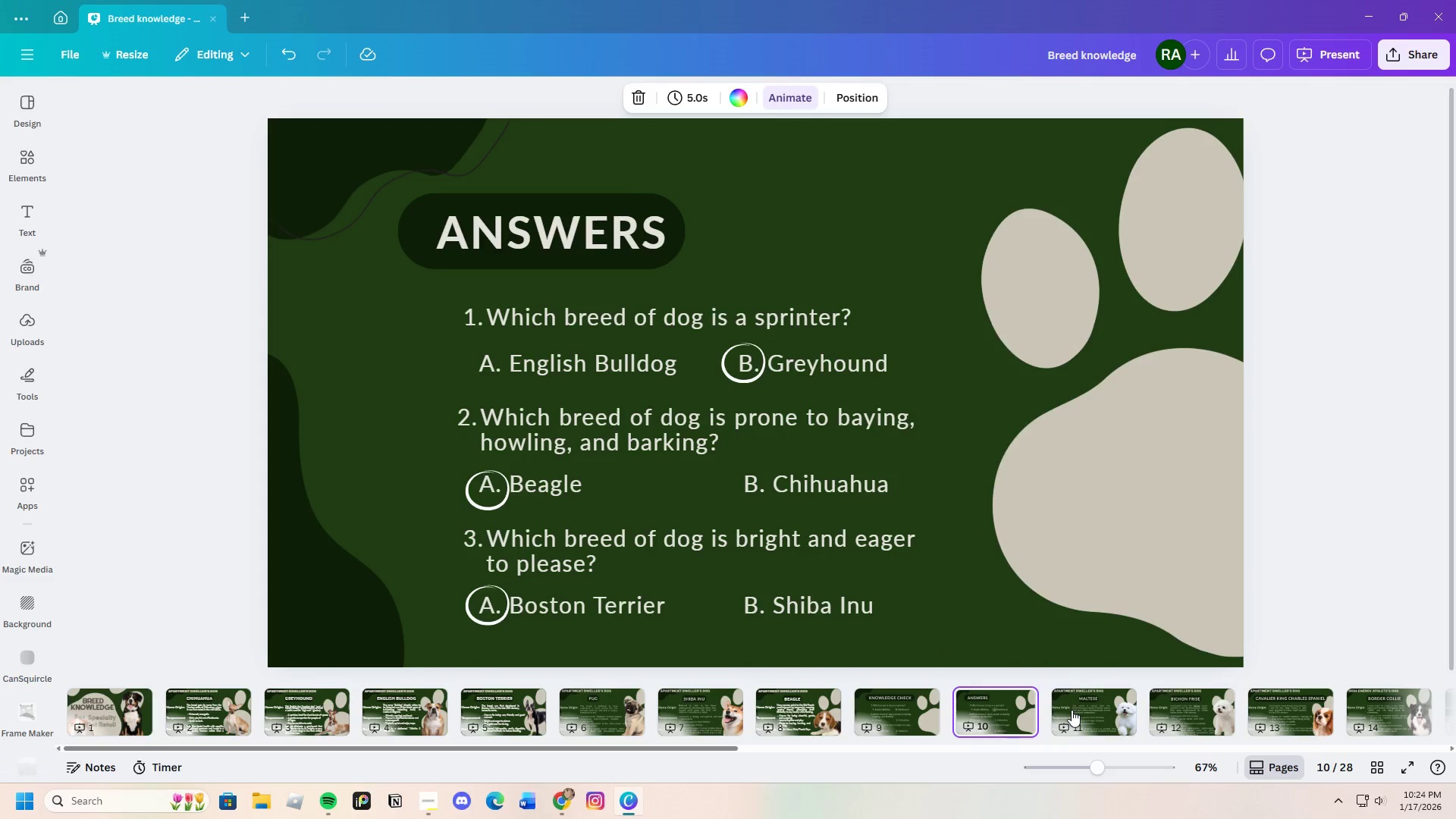 
left_click([1094, 708])
 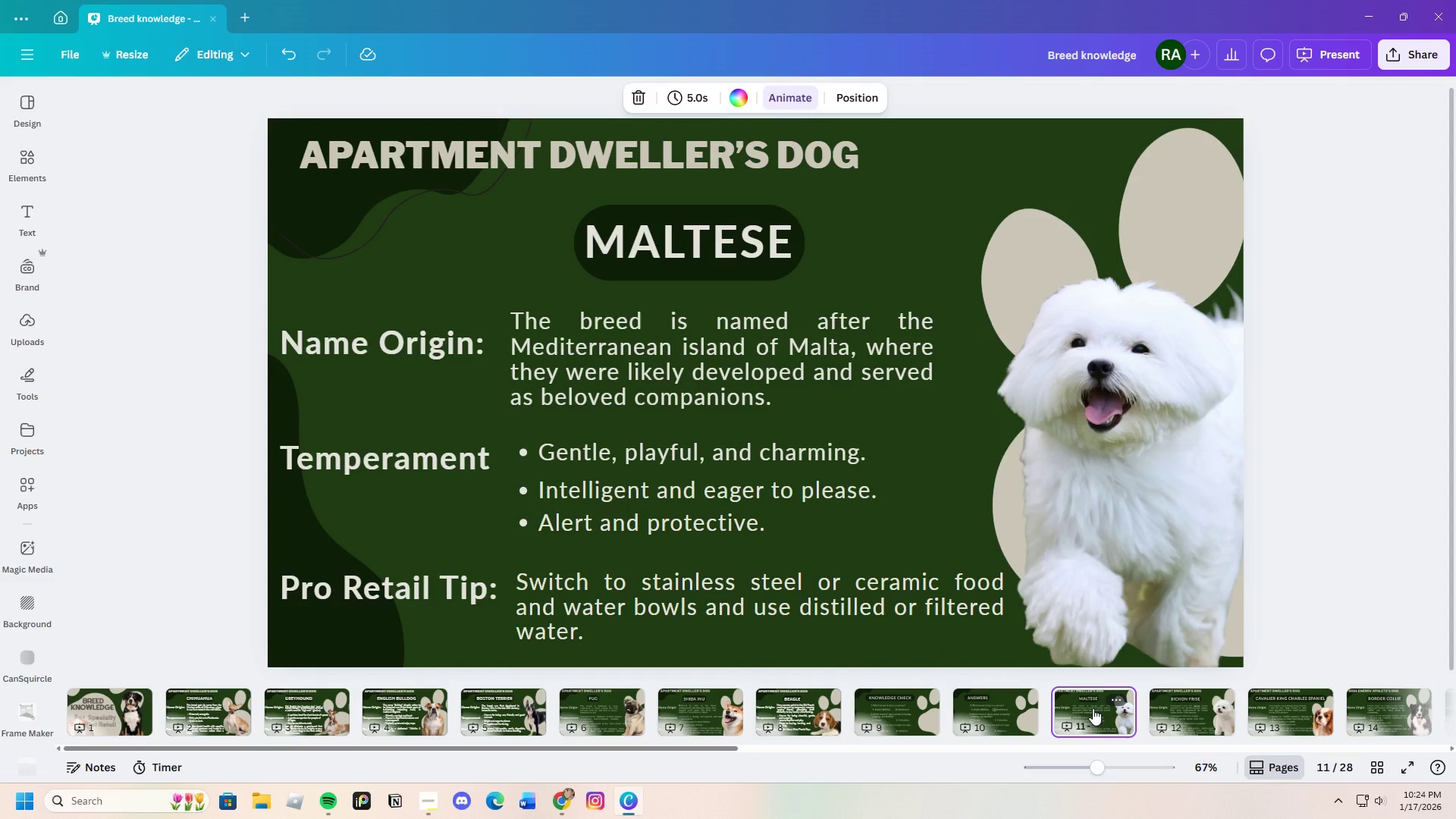 
wait(8.44)
 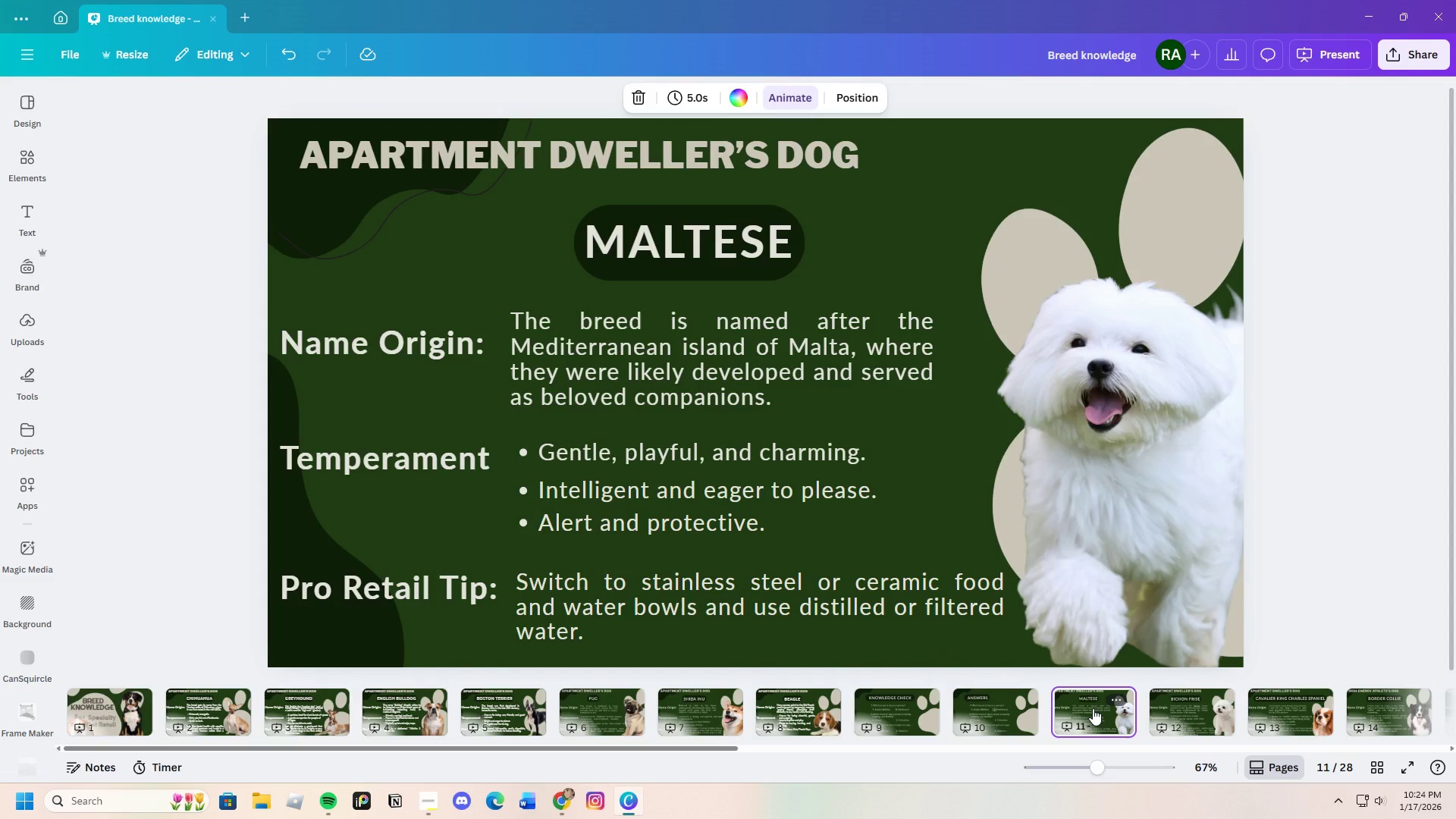 
double_click([664, 496])
 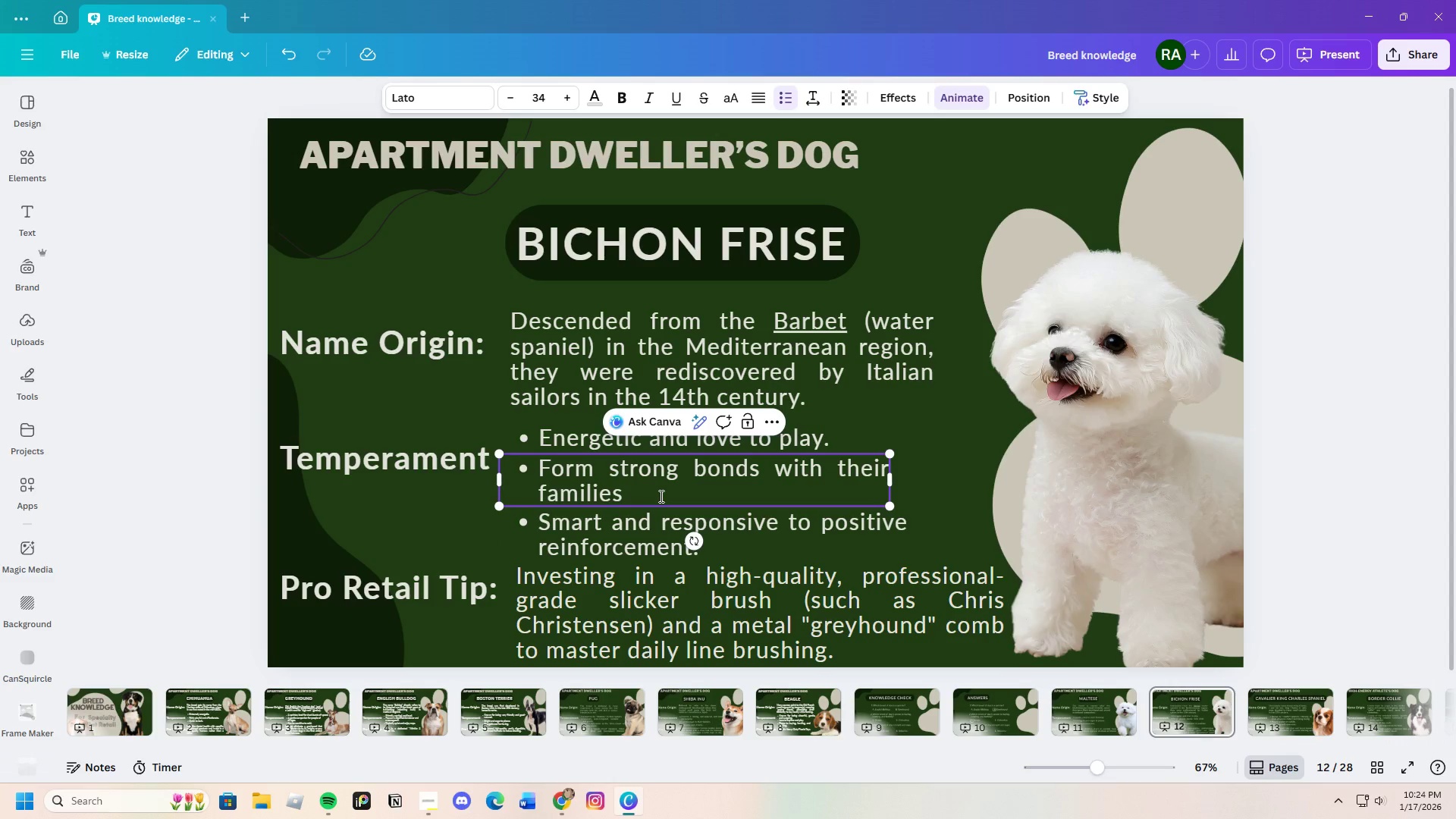 
key(Period)
 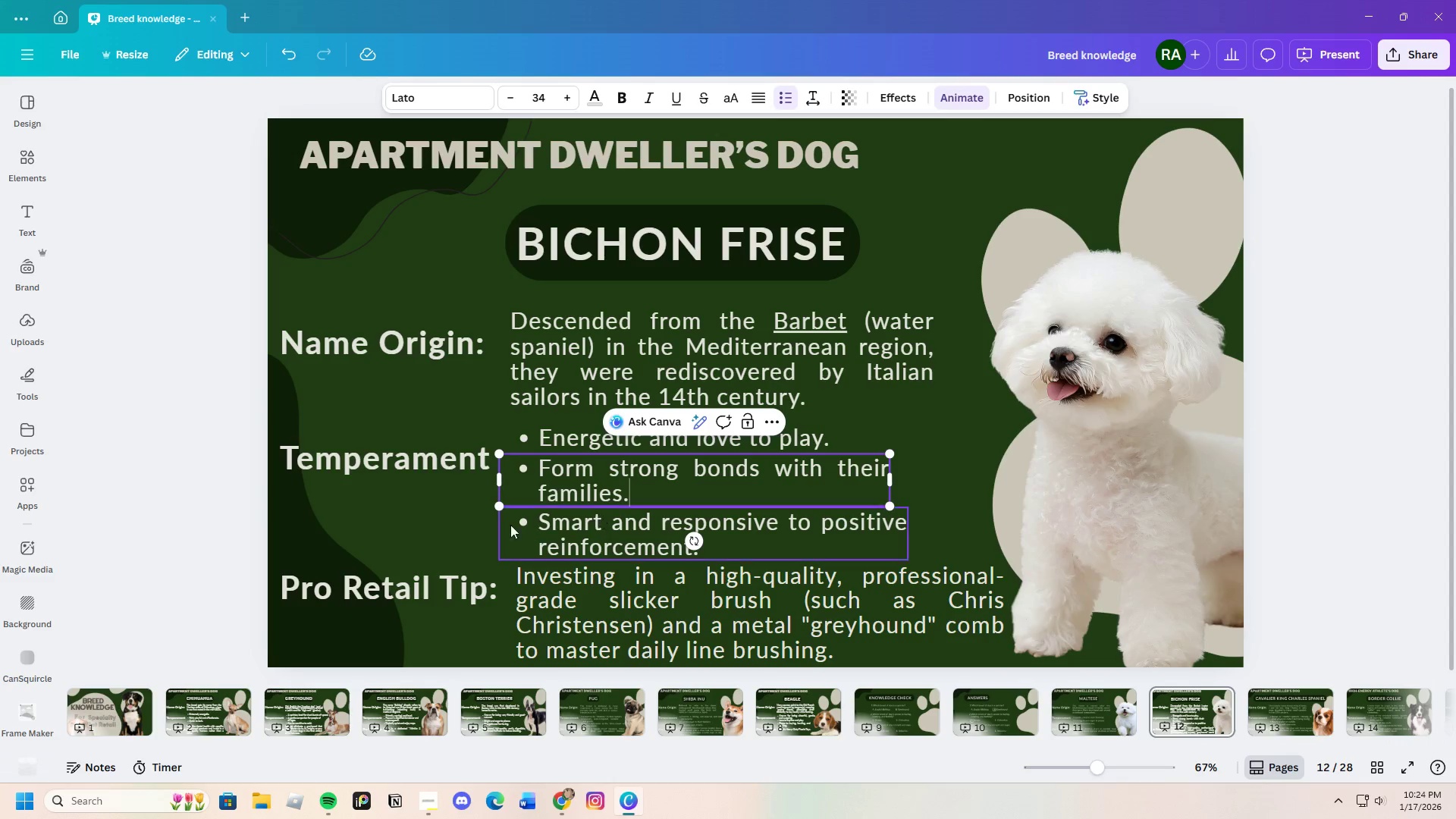 
left_click([461, 535])
 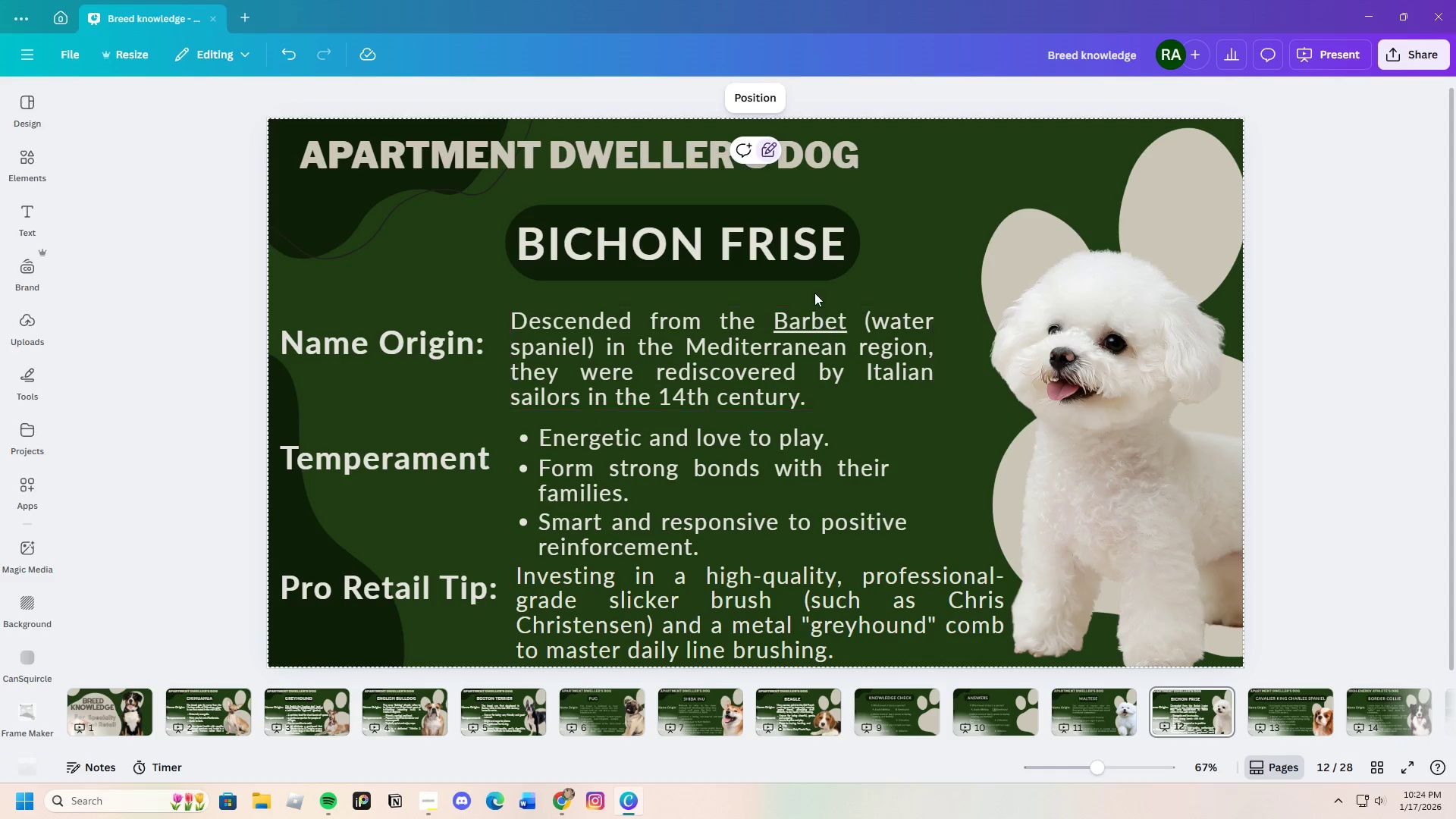 
double_click([774, 331])
 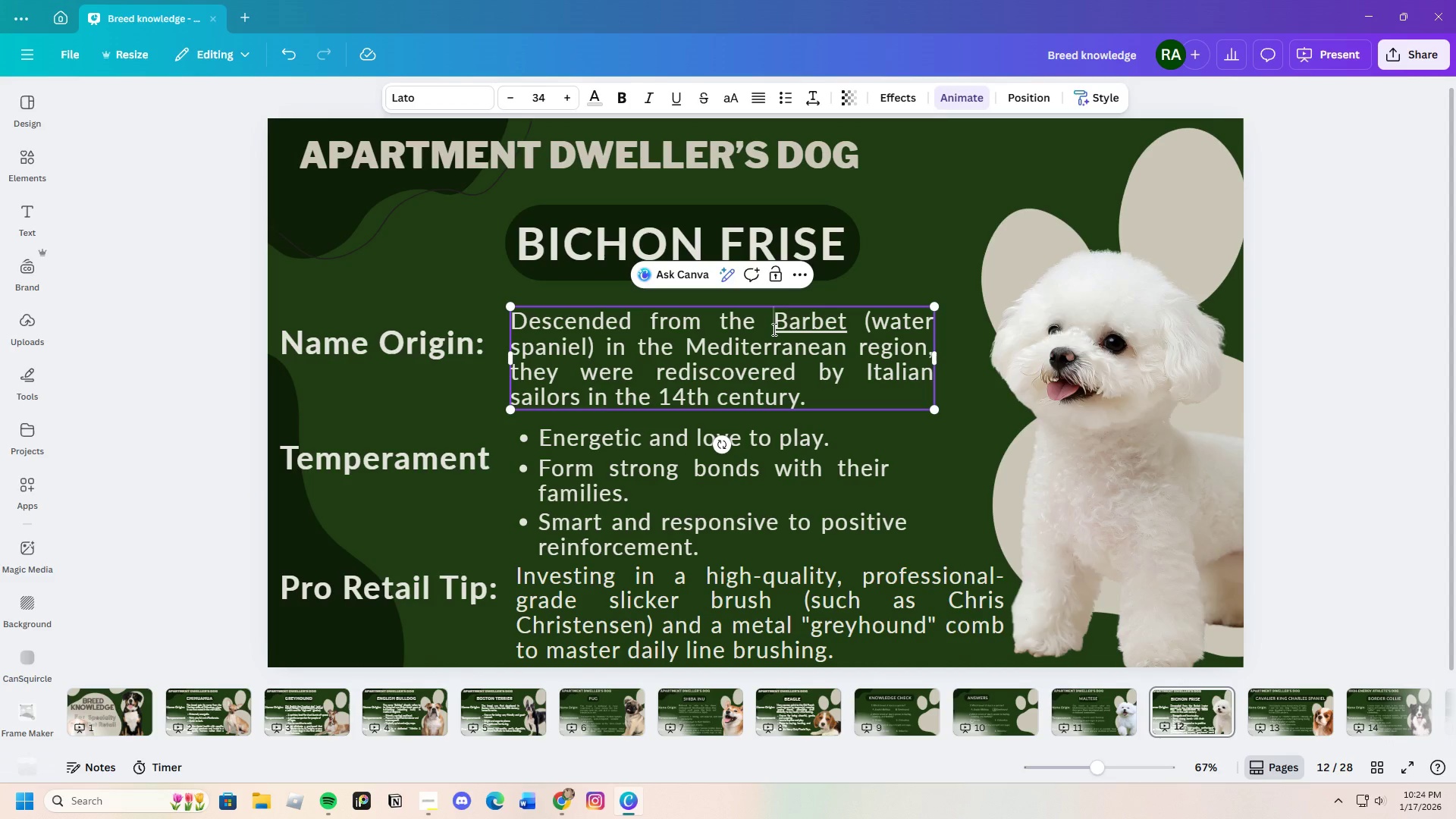 
left_click_drag(start_coordinate=[773, 329], to_coordinate=[848, 331])
 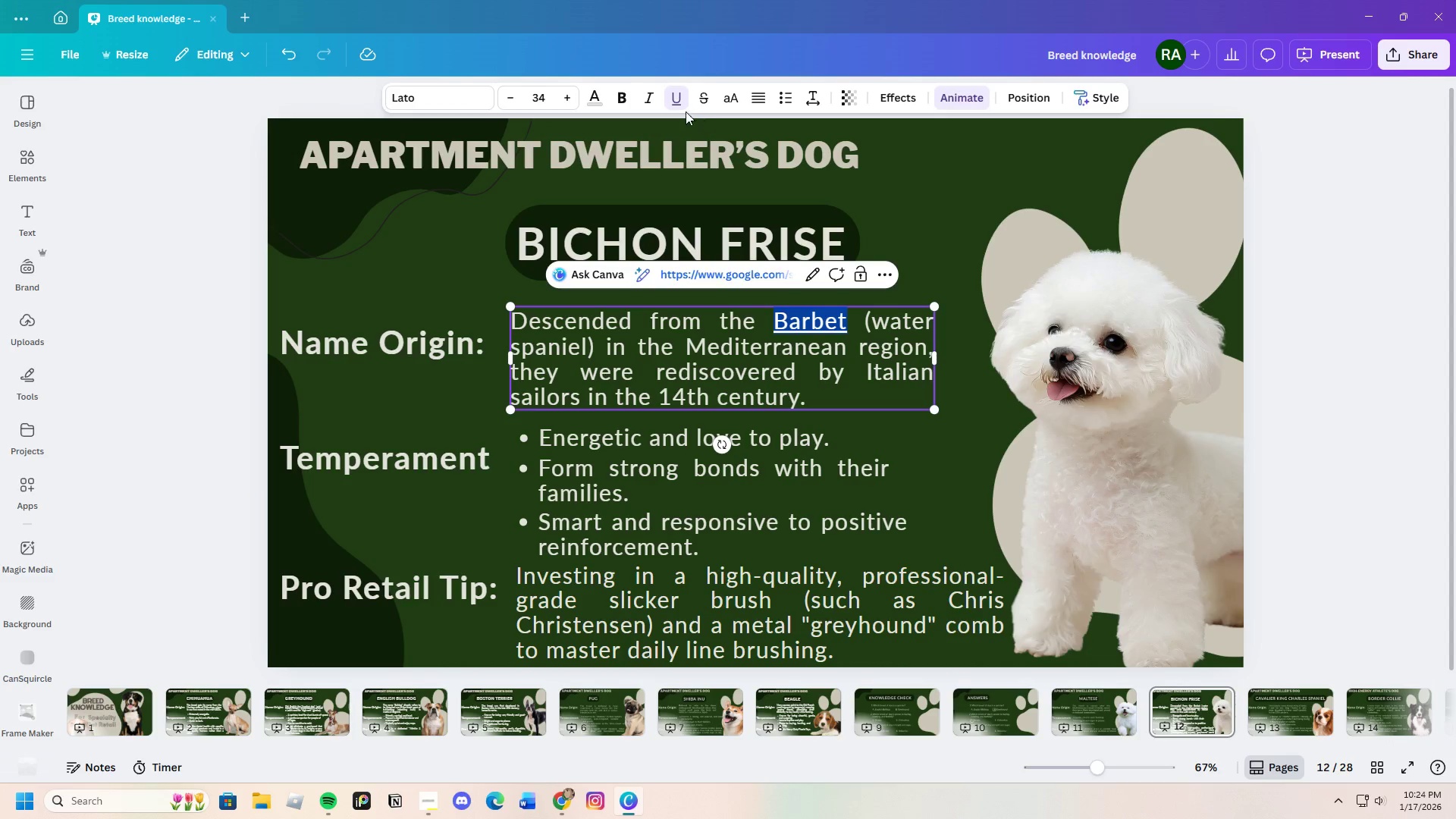 
left_click([673, 101])
 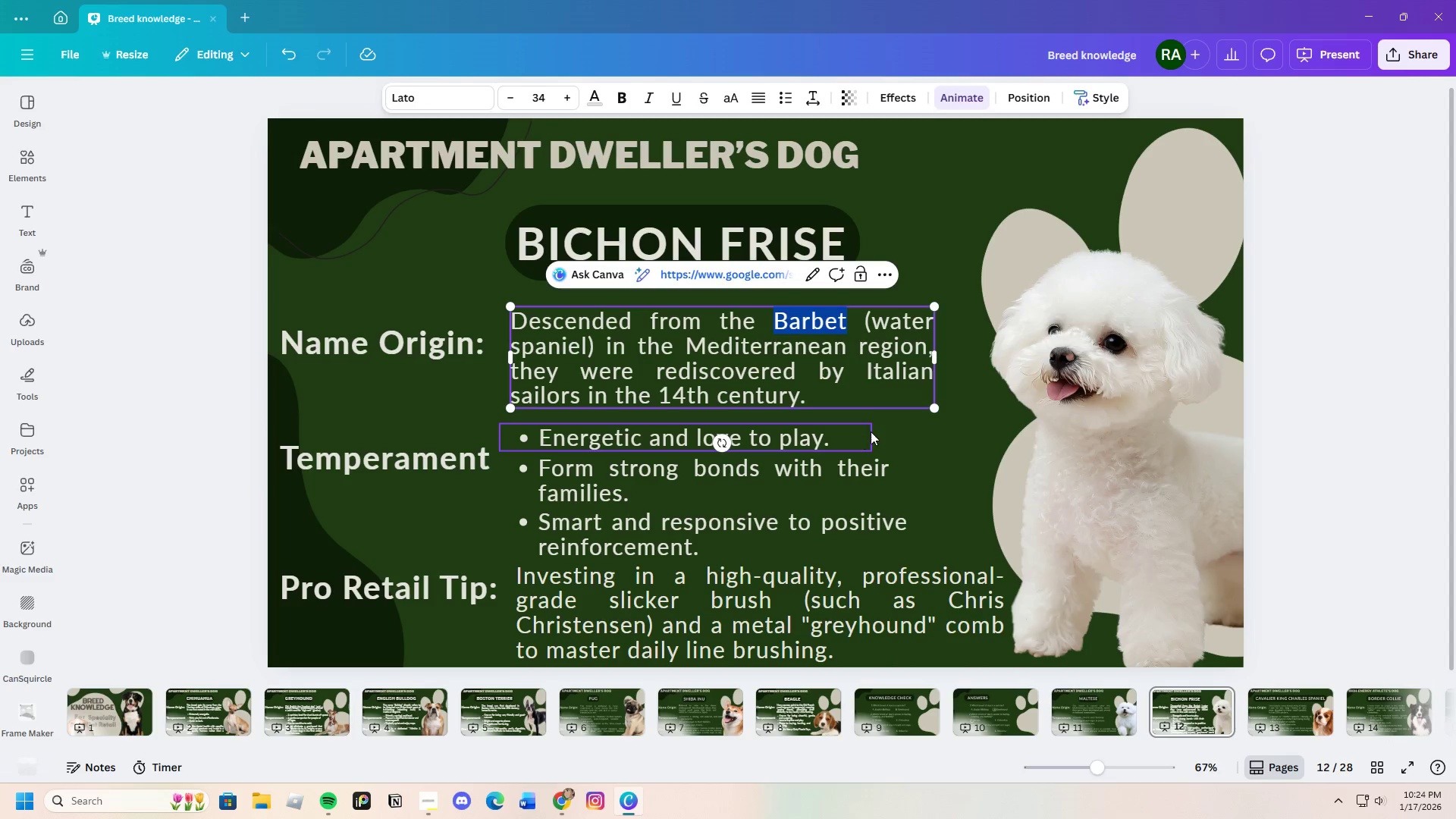 
left_click([916, 437])
 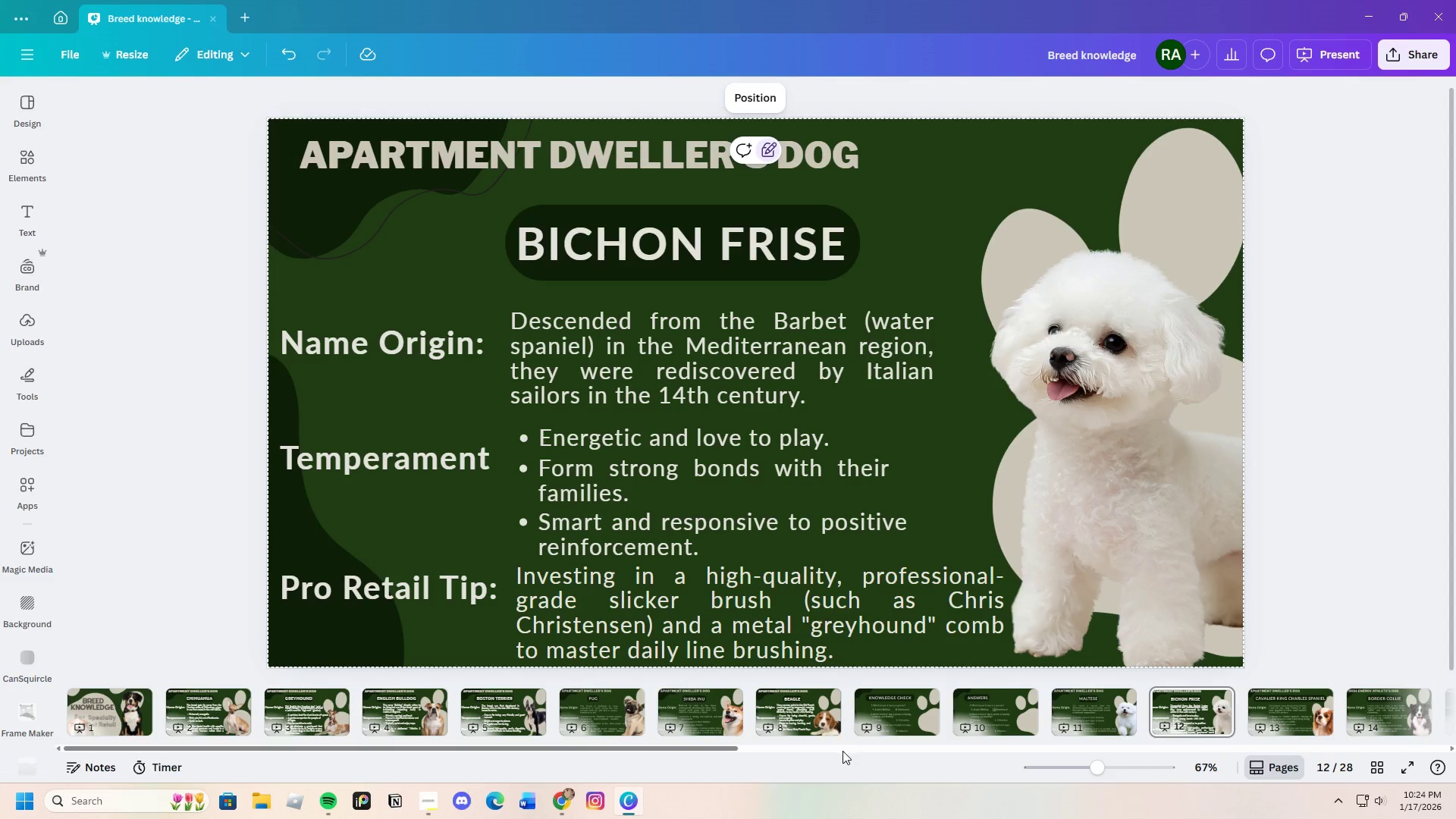 
left_click_drag(start_coordinate=[720, 748], to_coordinate=[1102, 781])
 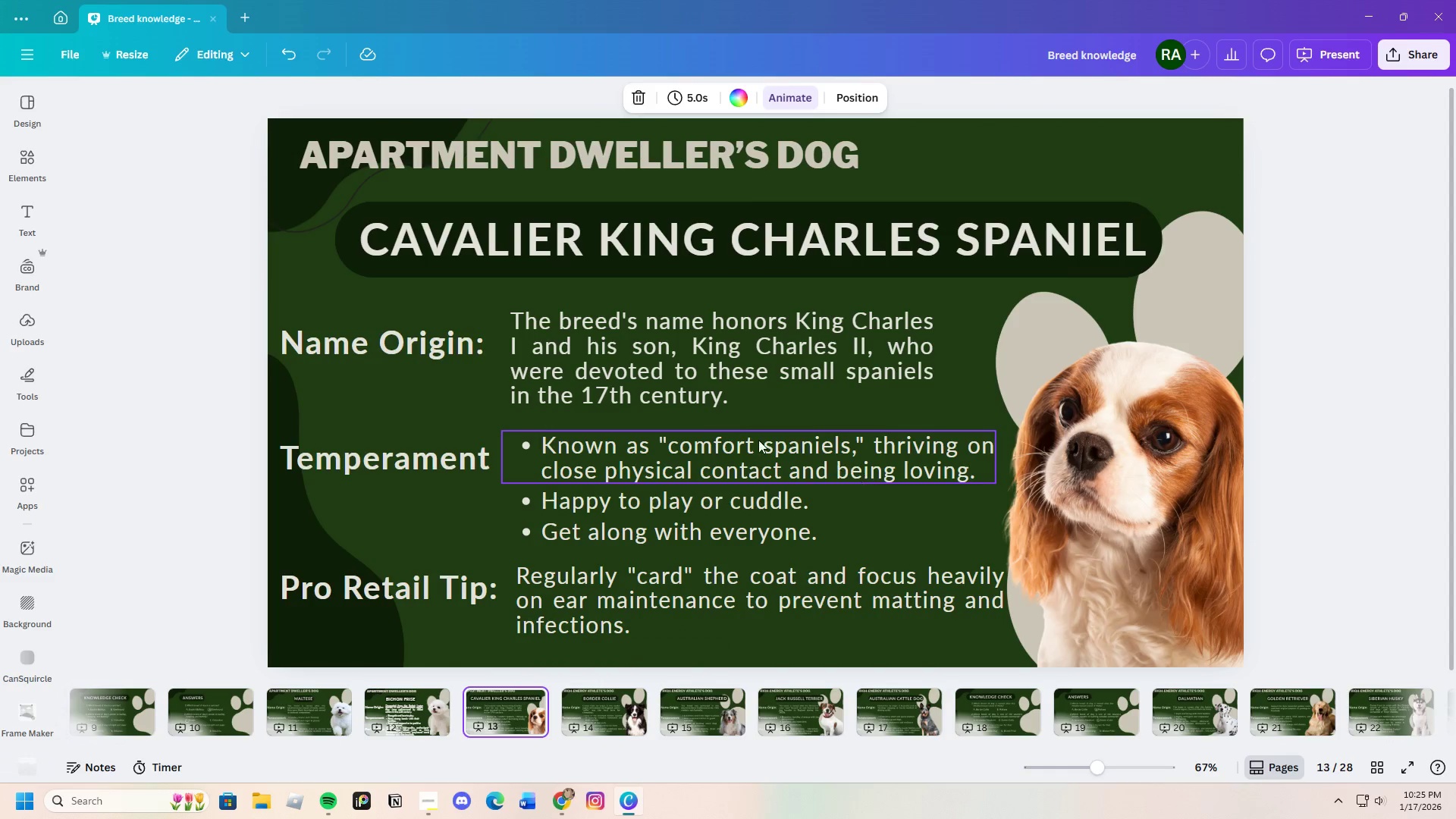 
wait(5.36)
 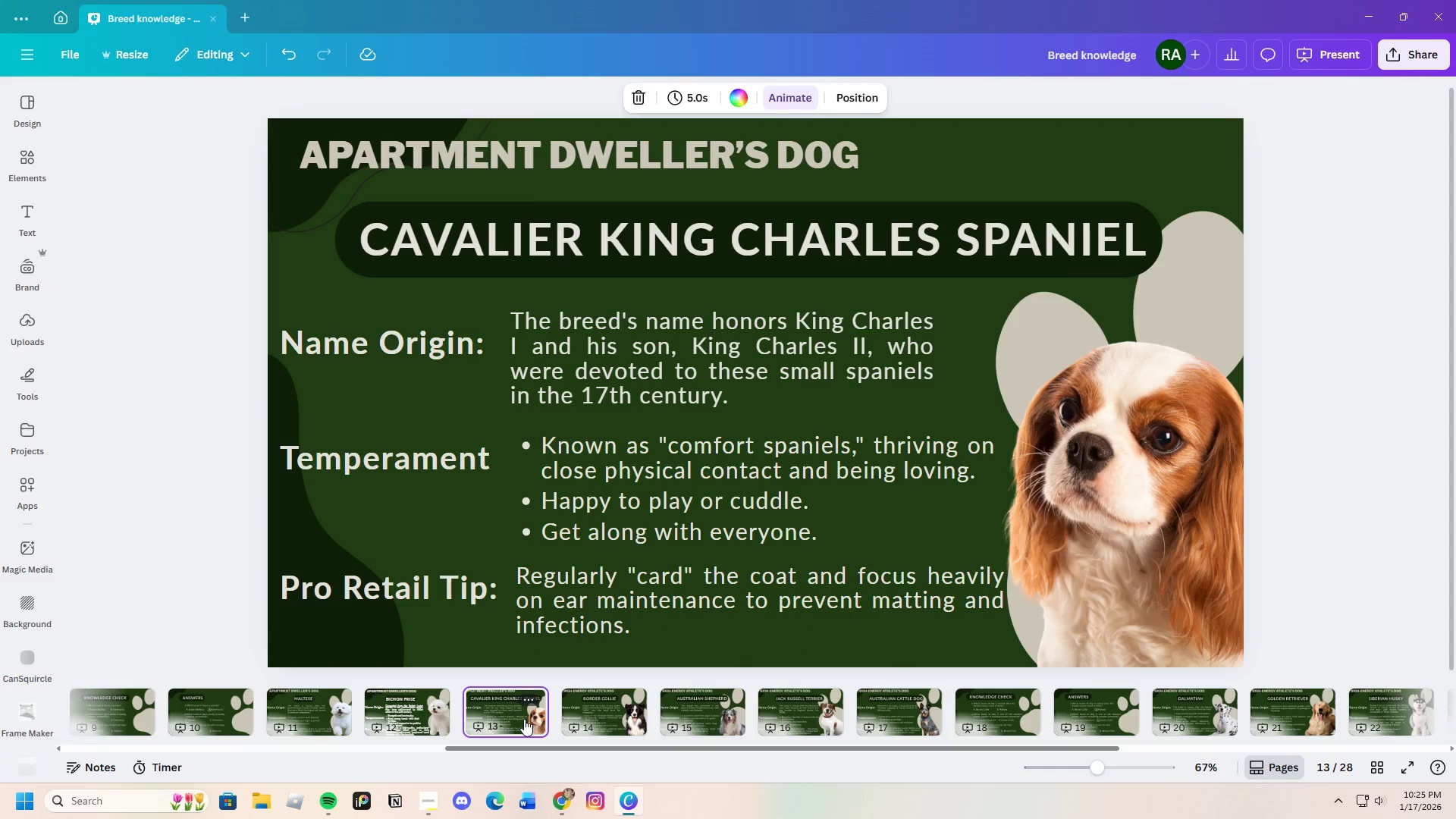 
left_click([612, 712])
 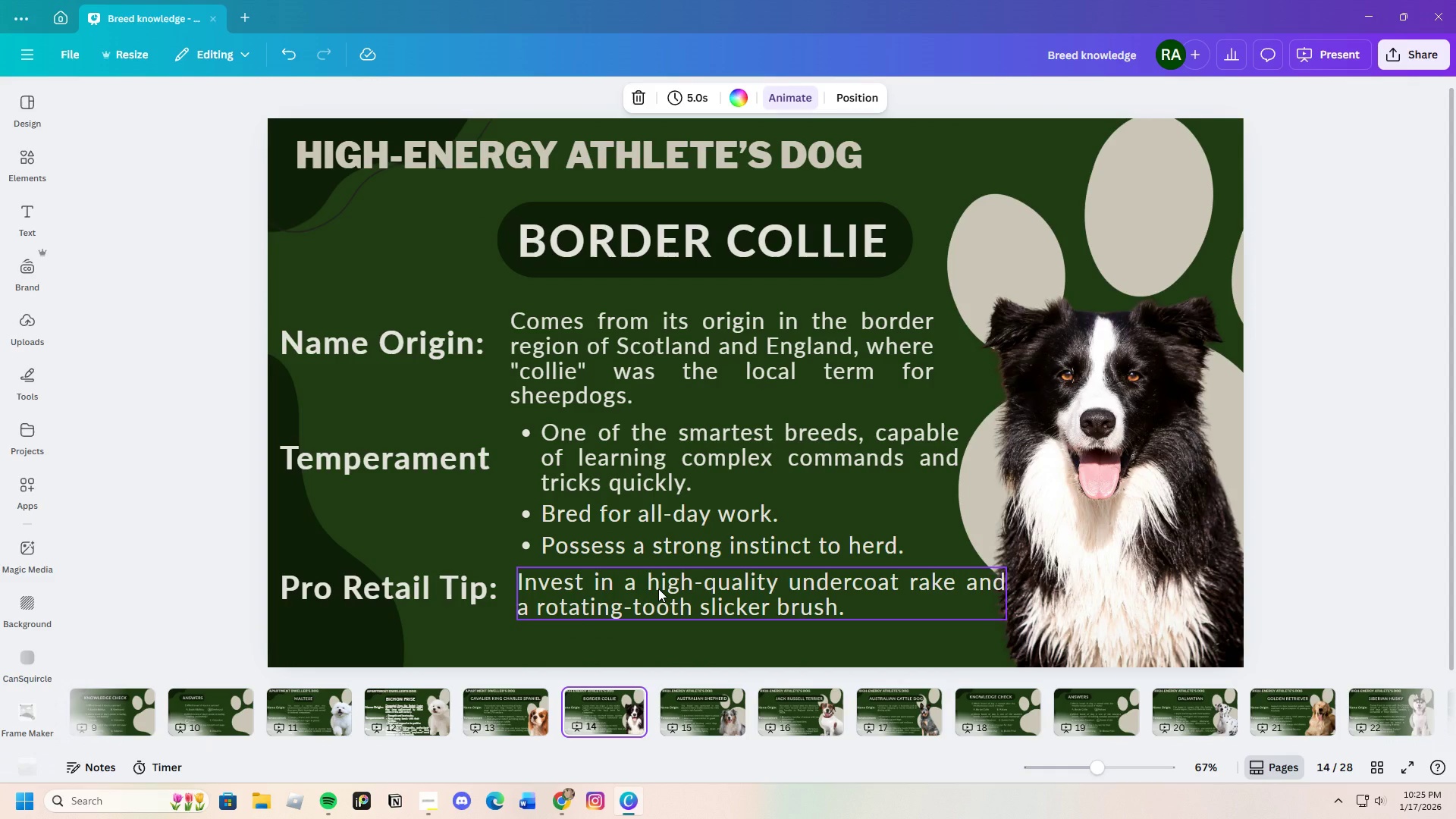 
wait(8.52)
 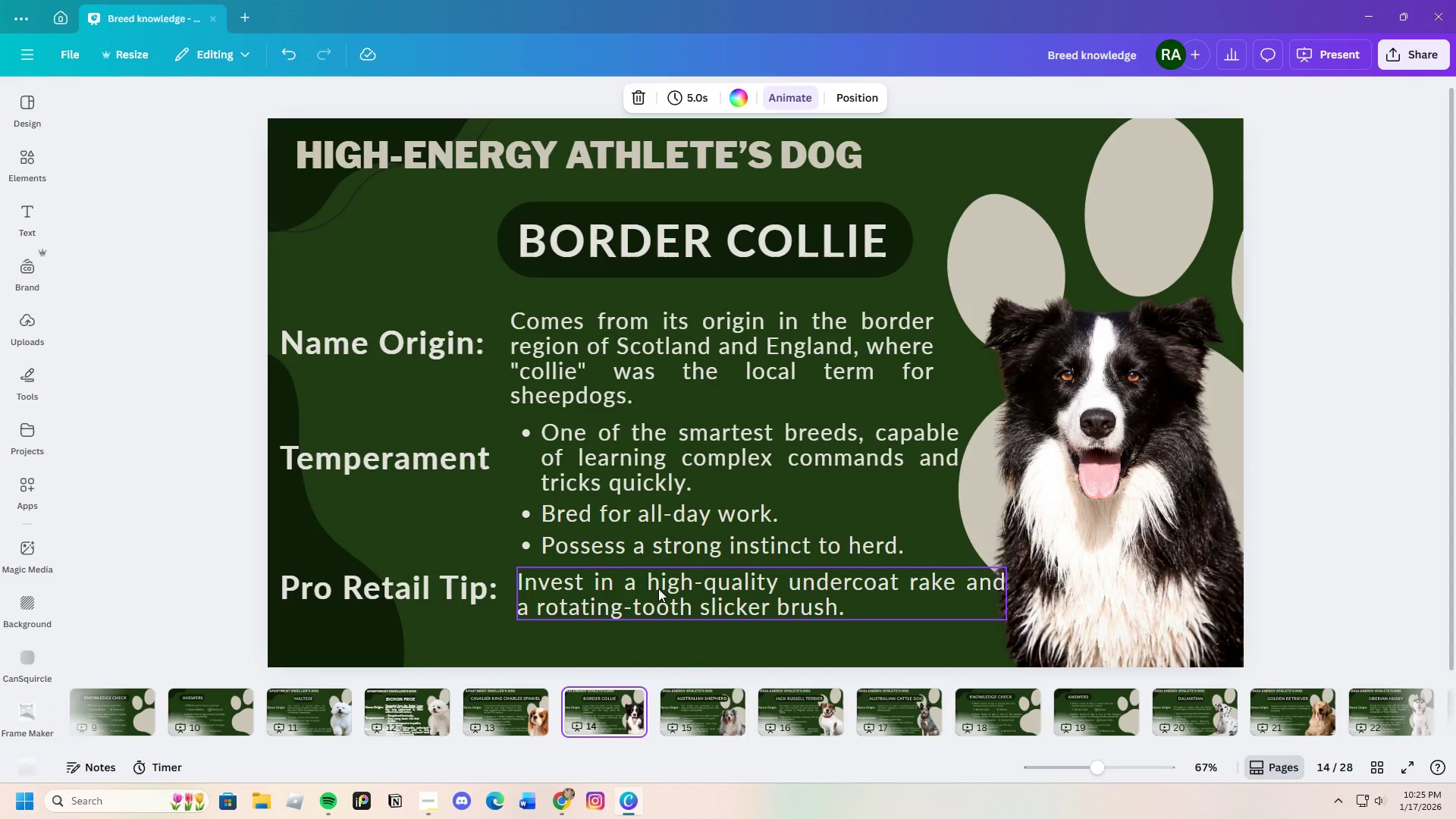 
left_click([702, 708])
 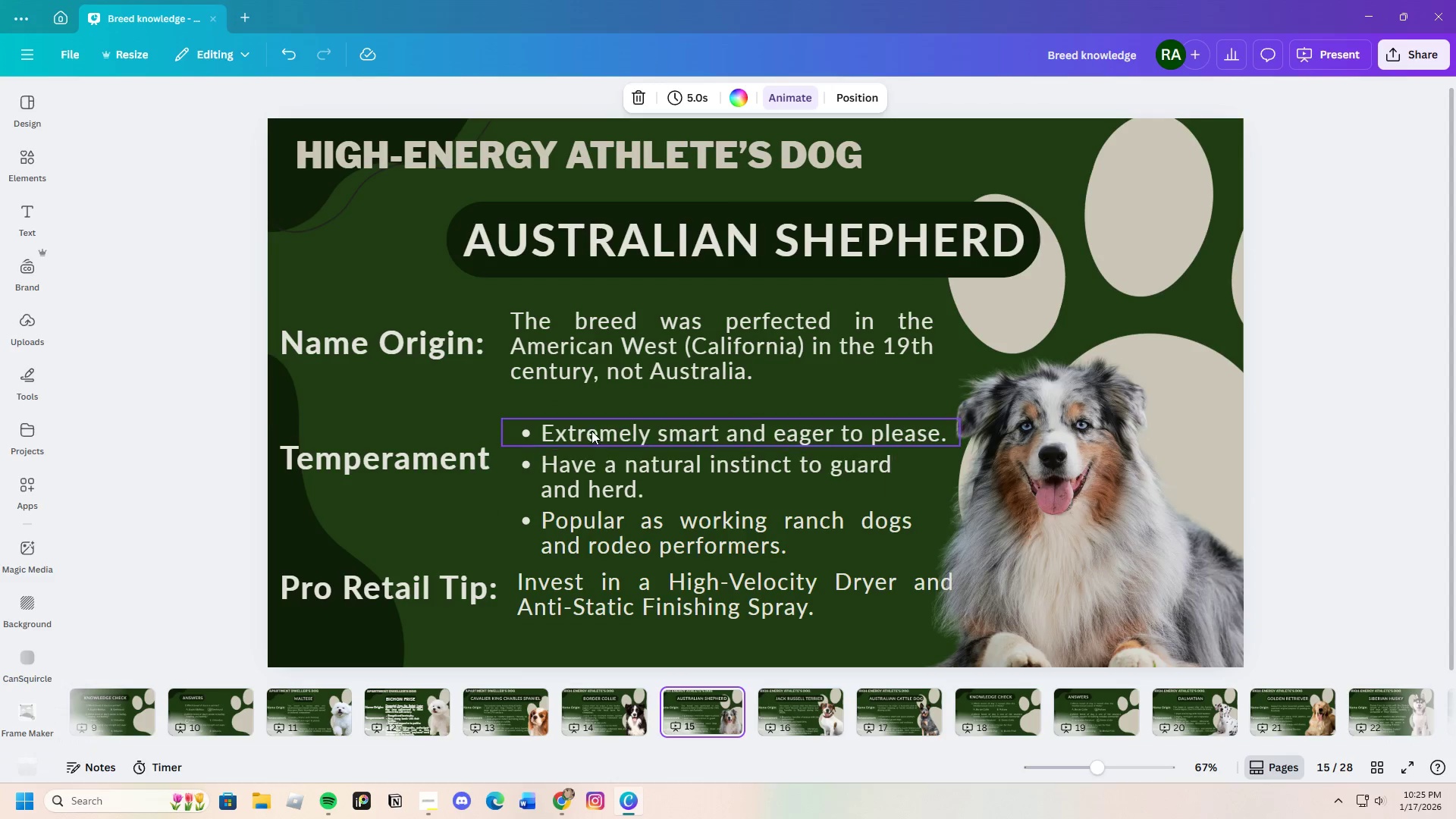 
wait(11.36)
 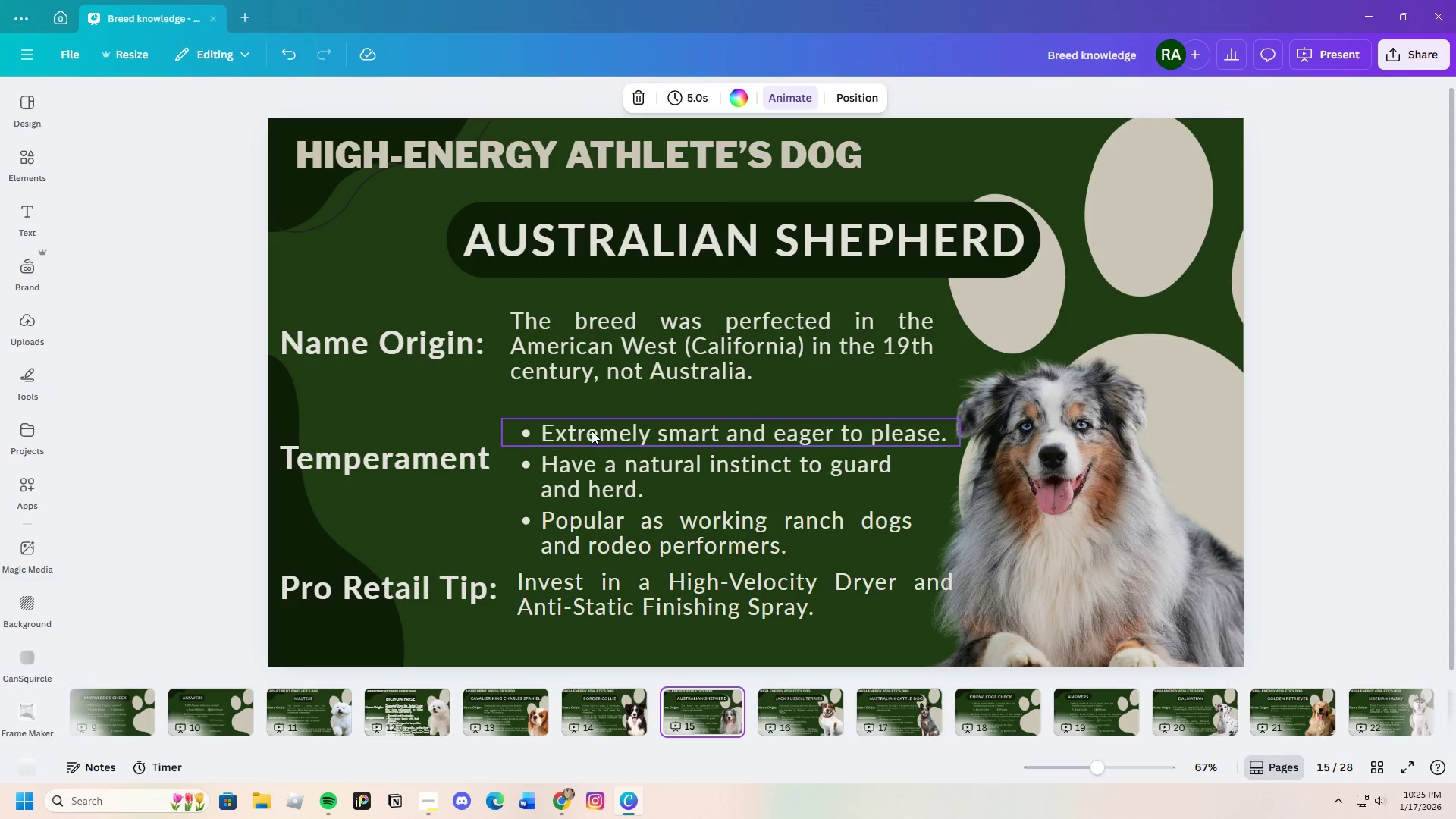 
left_click([794, 720])
 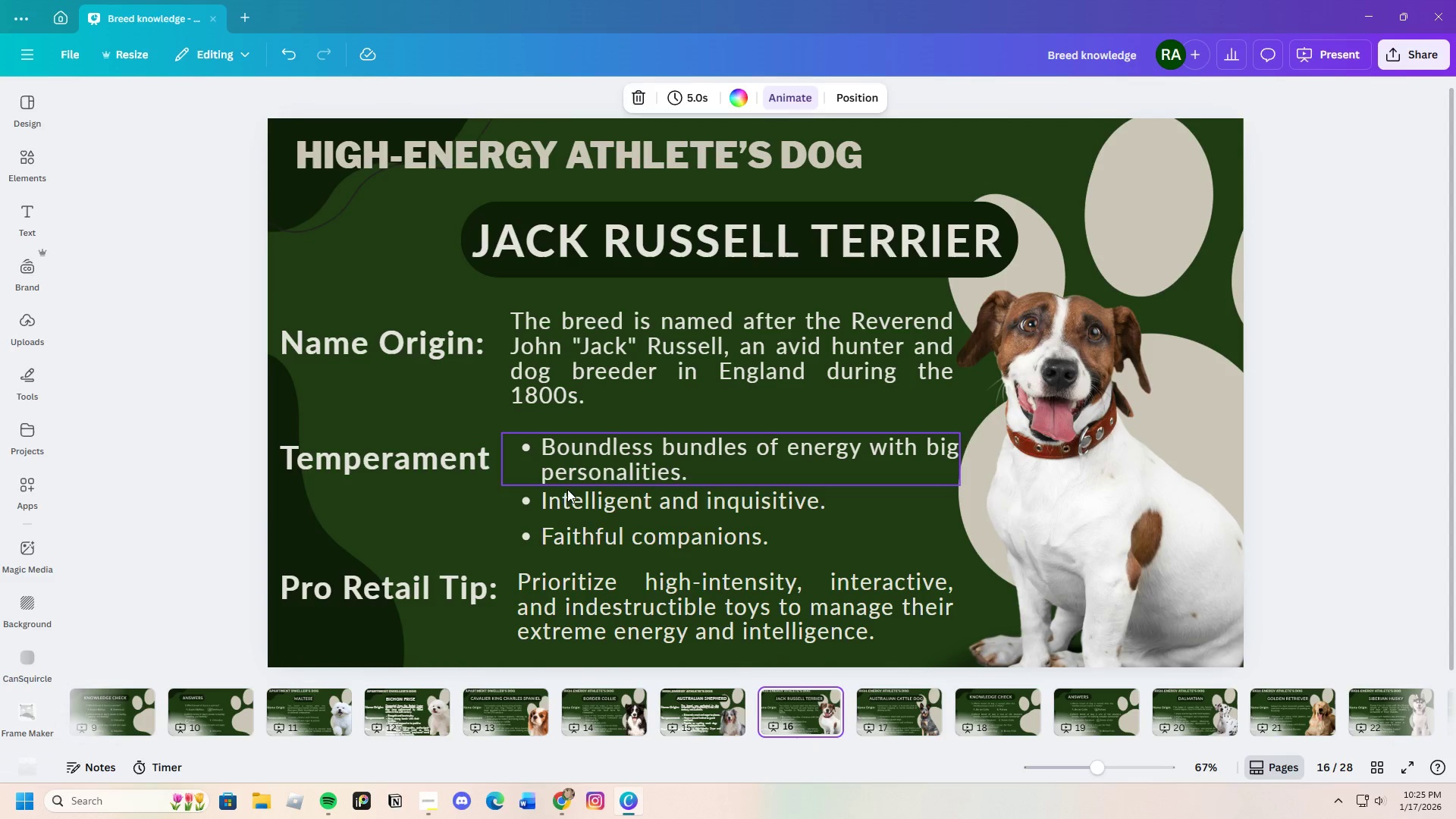 
wait(9.23)
 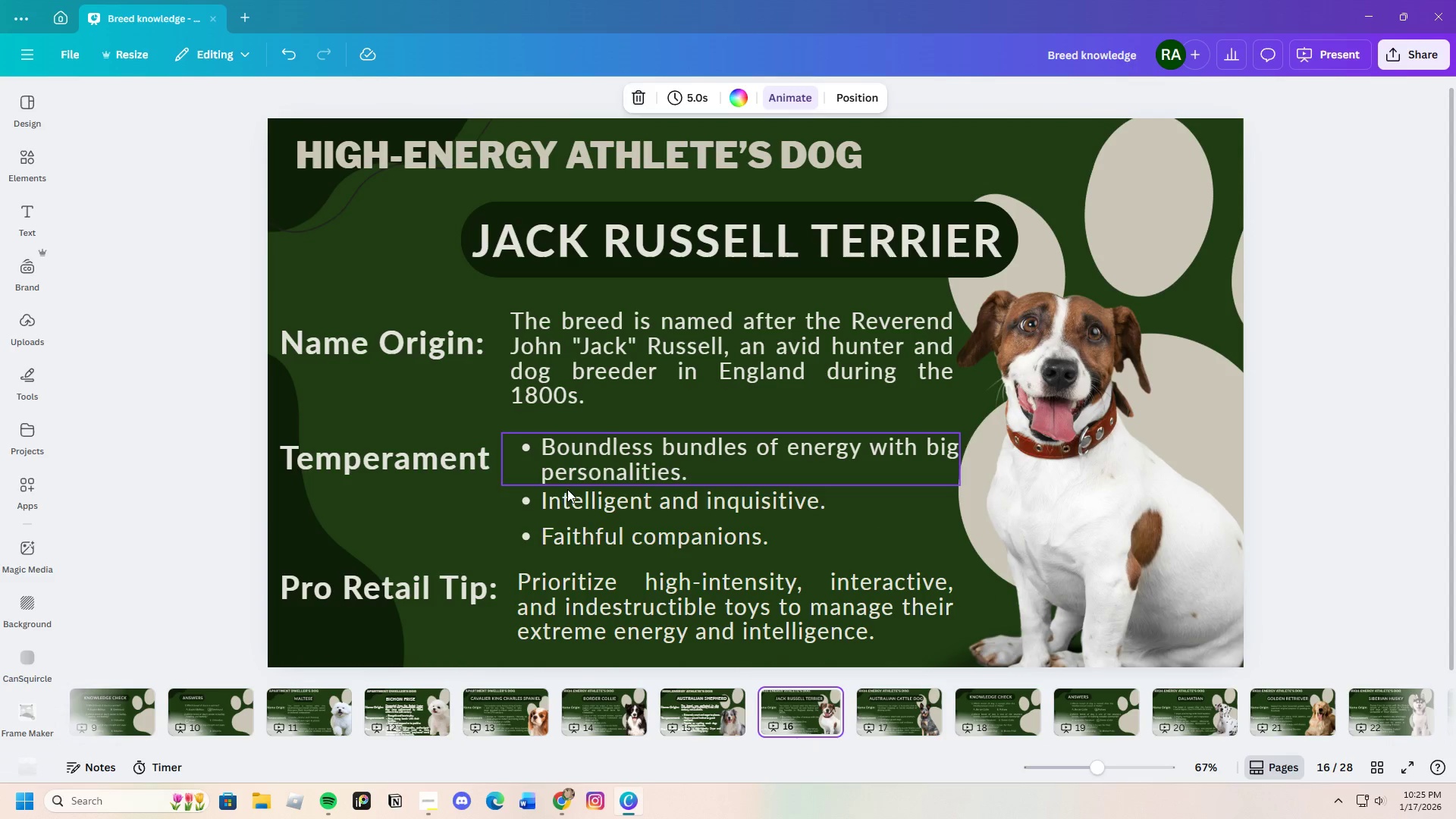 
left_click([908, 711])
 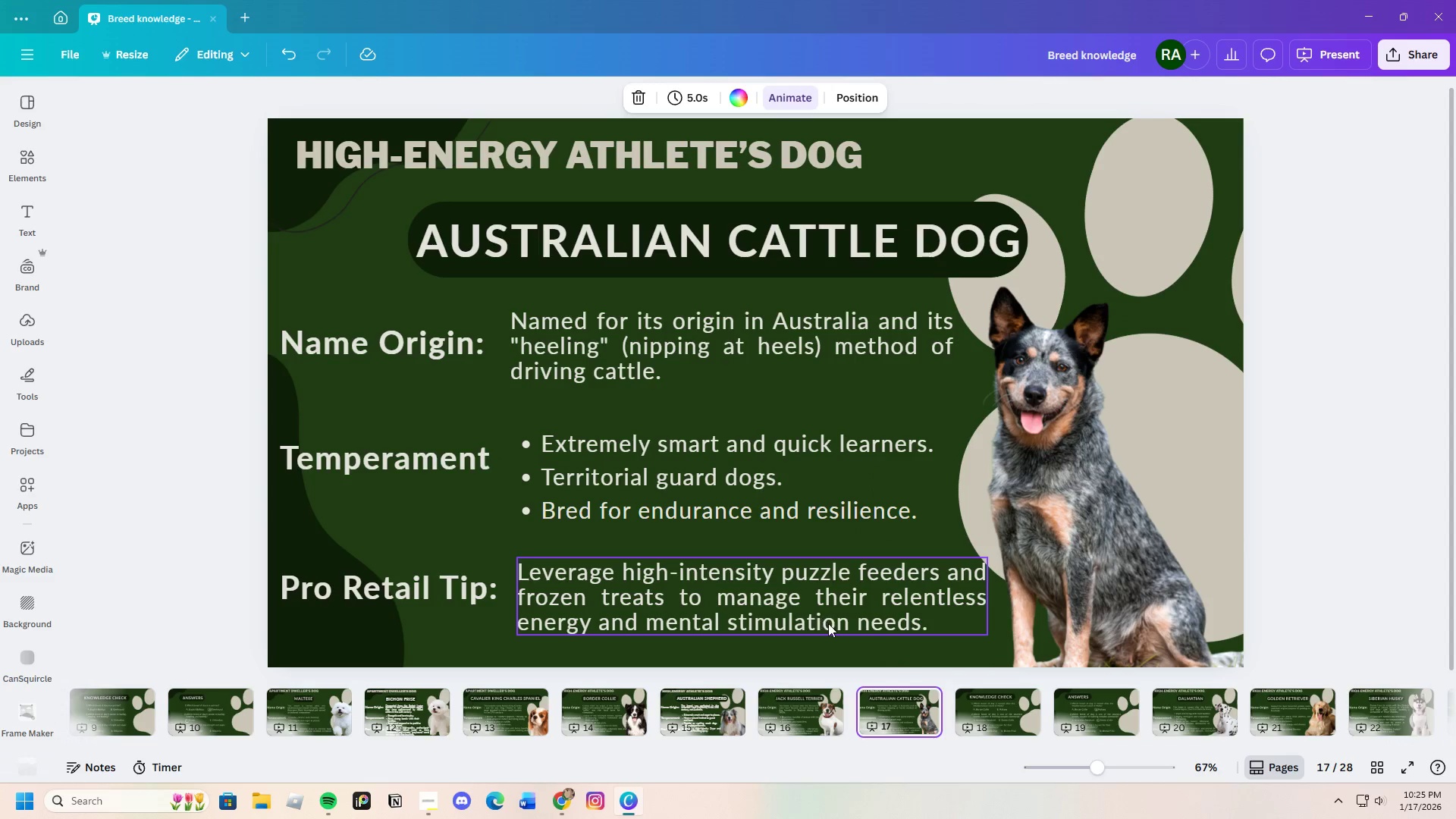 
wait(8.75)
 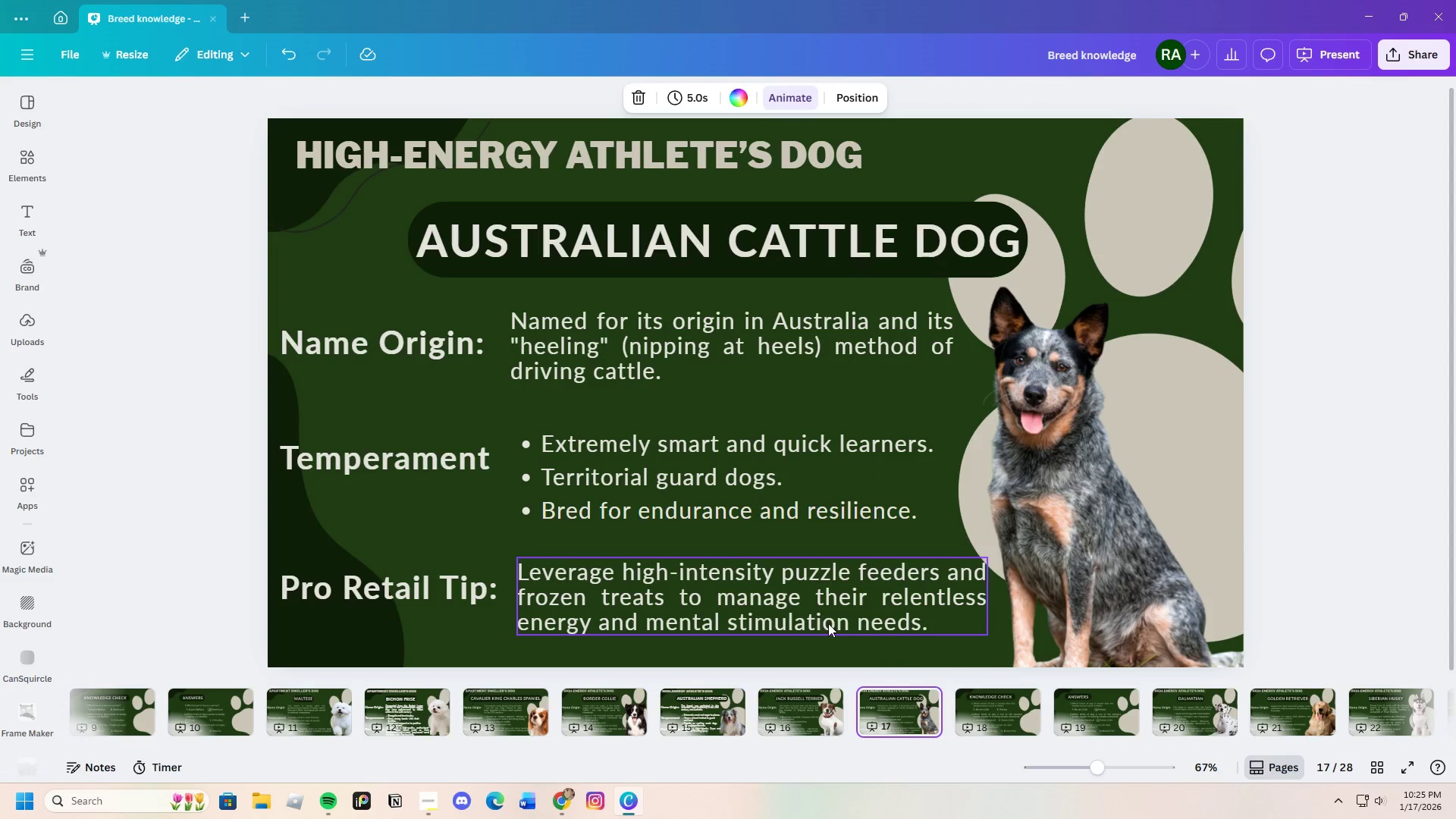 
left_click([1103, 717])
 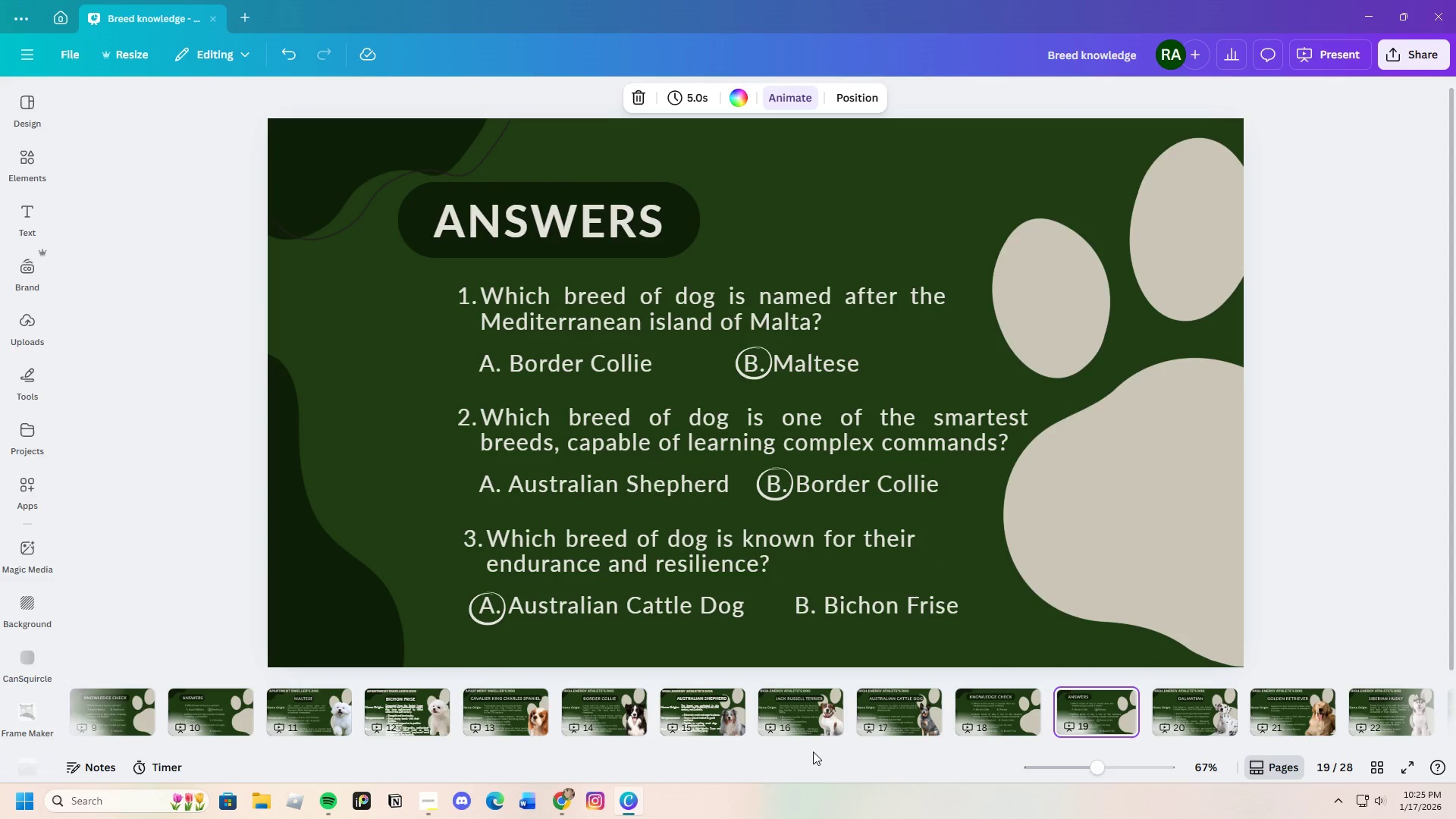 
left_click_drag(start_coordinate=[820, 746], to_coordinate=[993, 757])
 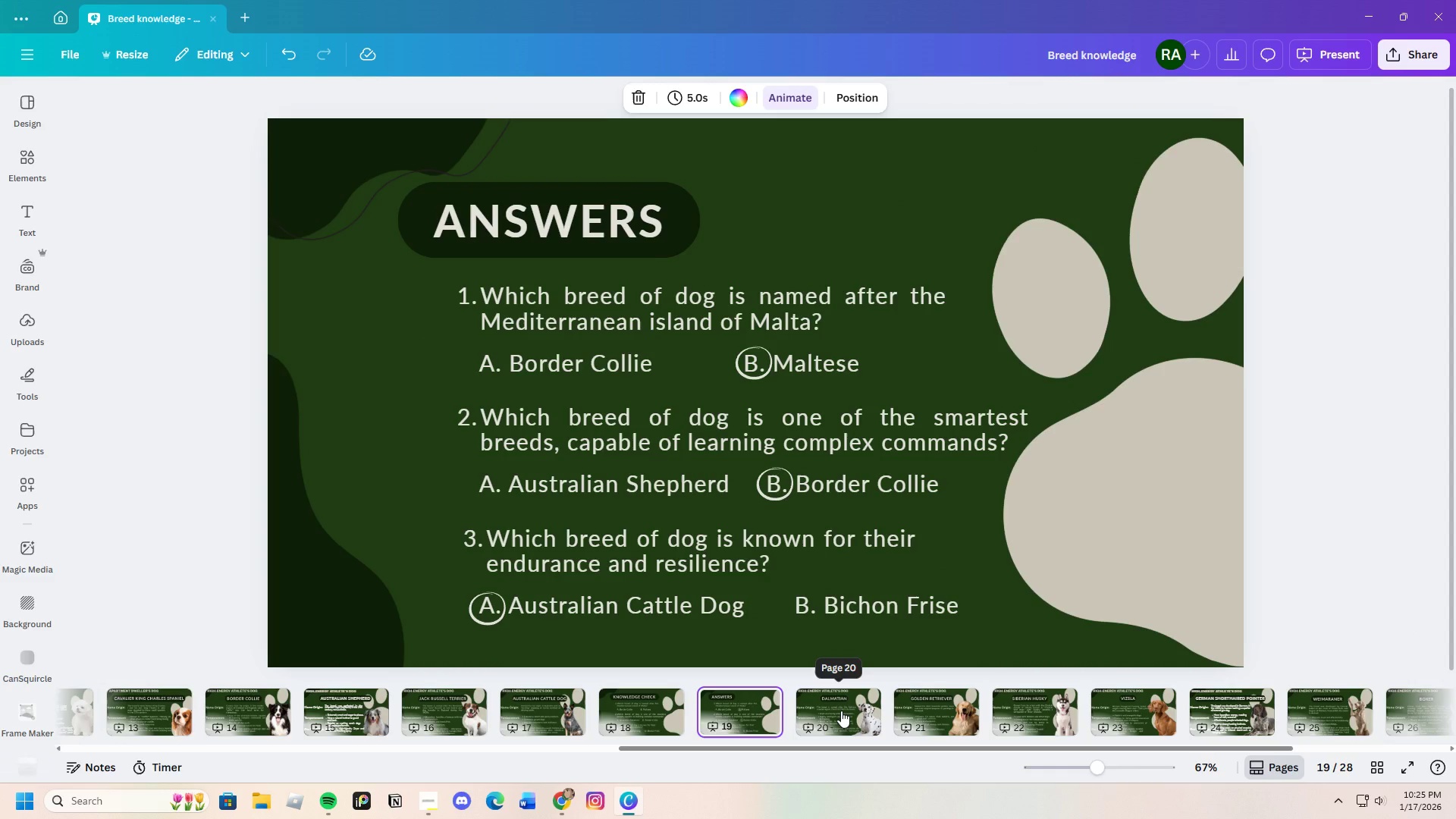 
left_click([841, 711])
 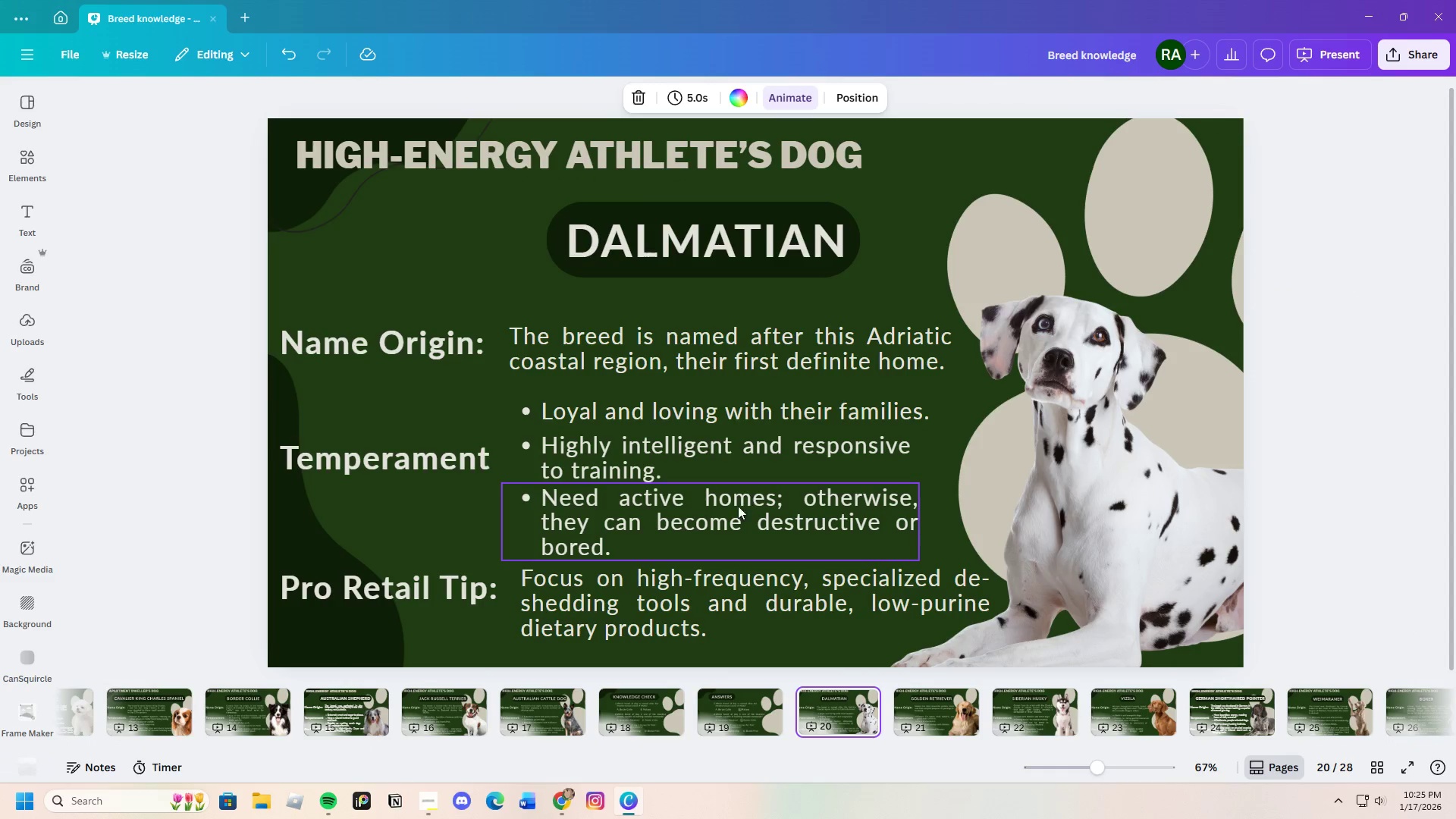 
mouse_move([794, 714])
 